 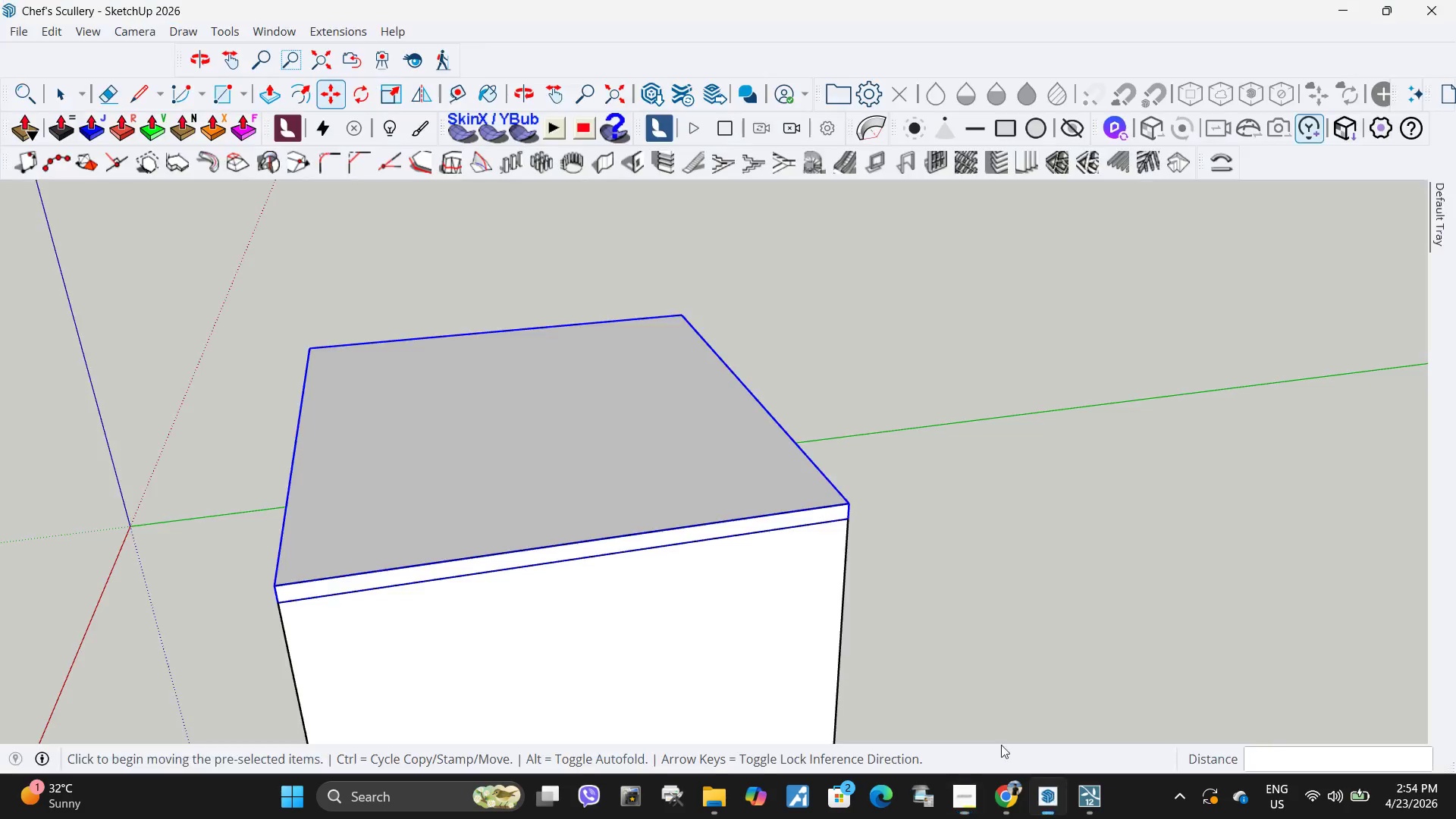 
scroll: coordinate [770, 541], scroll_direction: down, amount: 4.0
 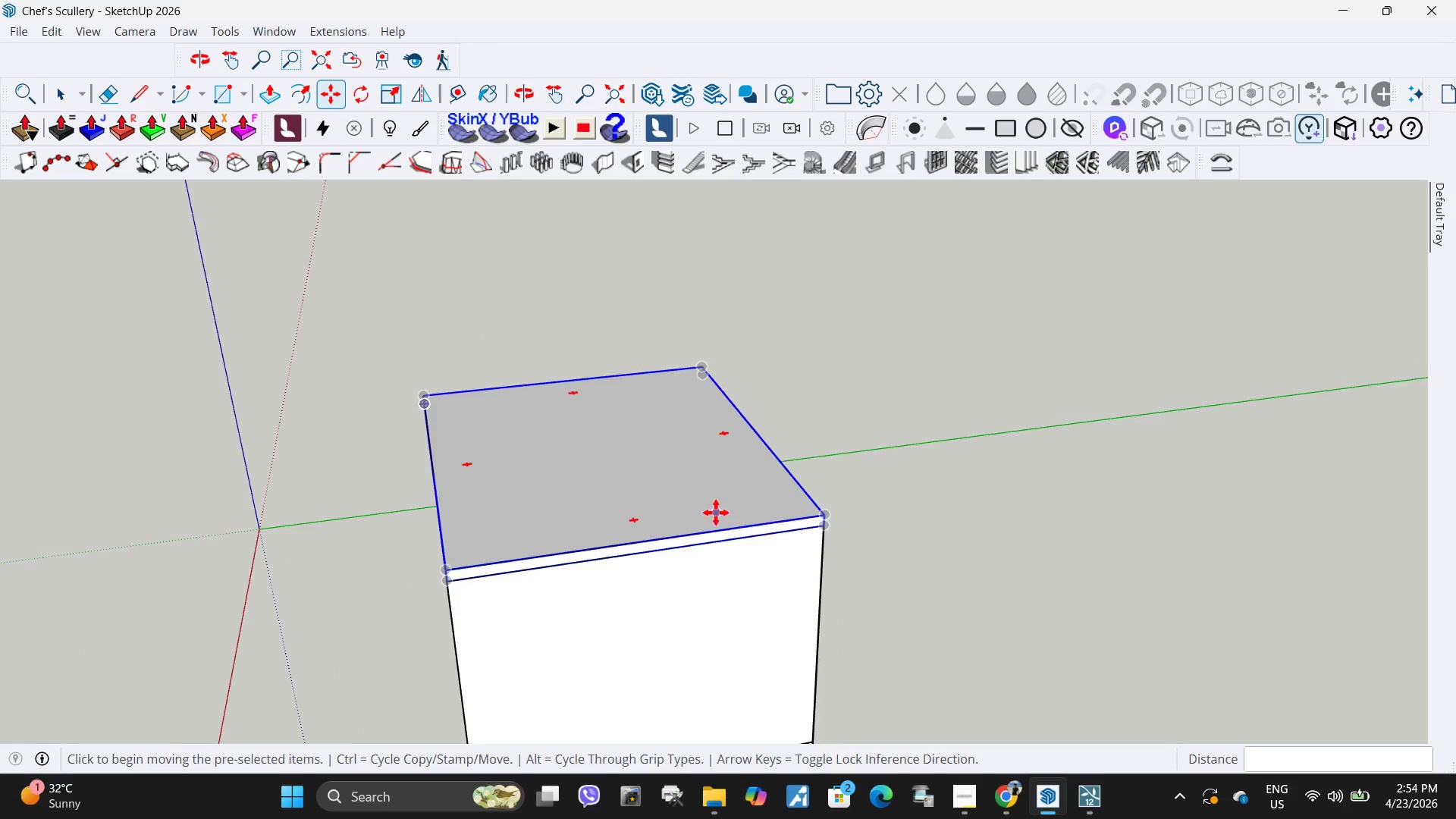 
left_click([698, 466])
 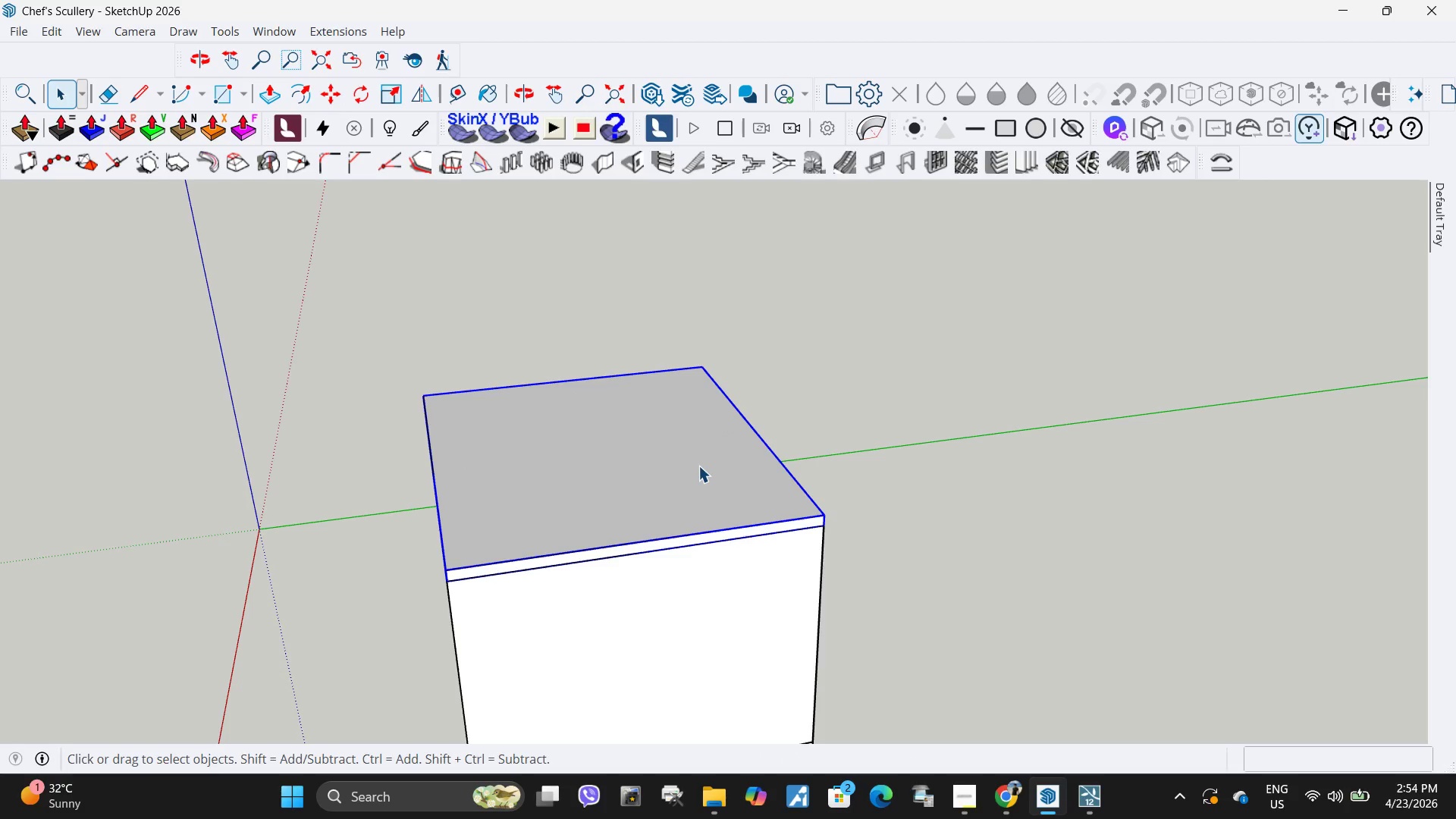 
key(M)
 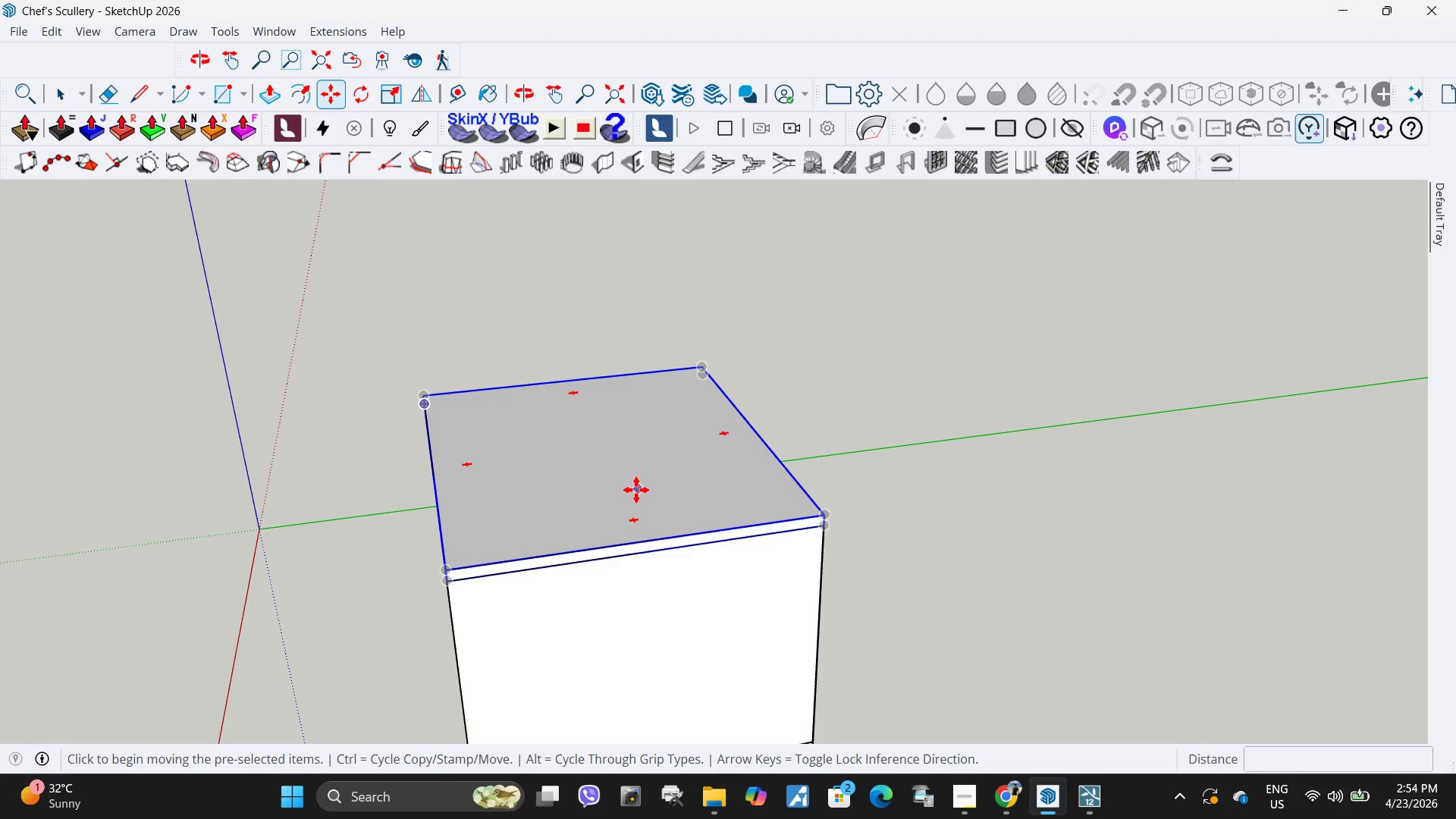 
left_click([636, 490])
 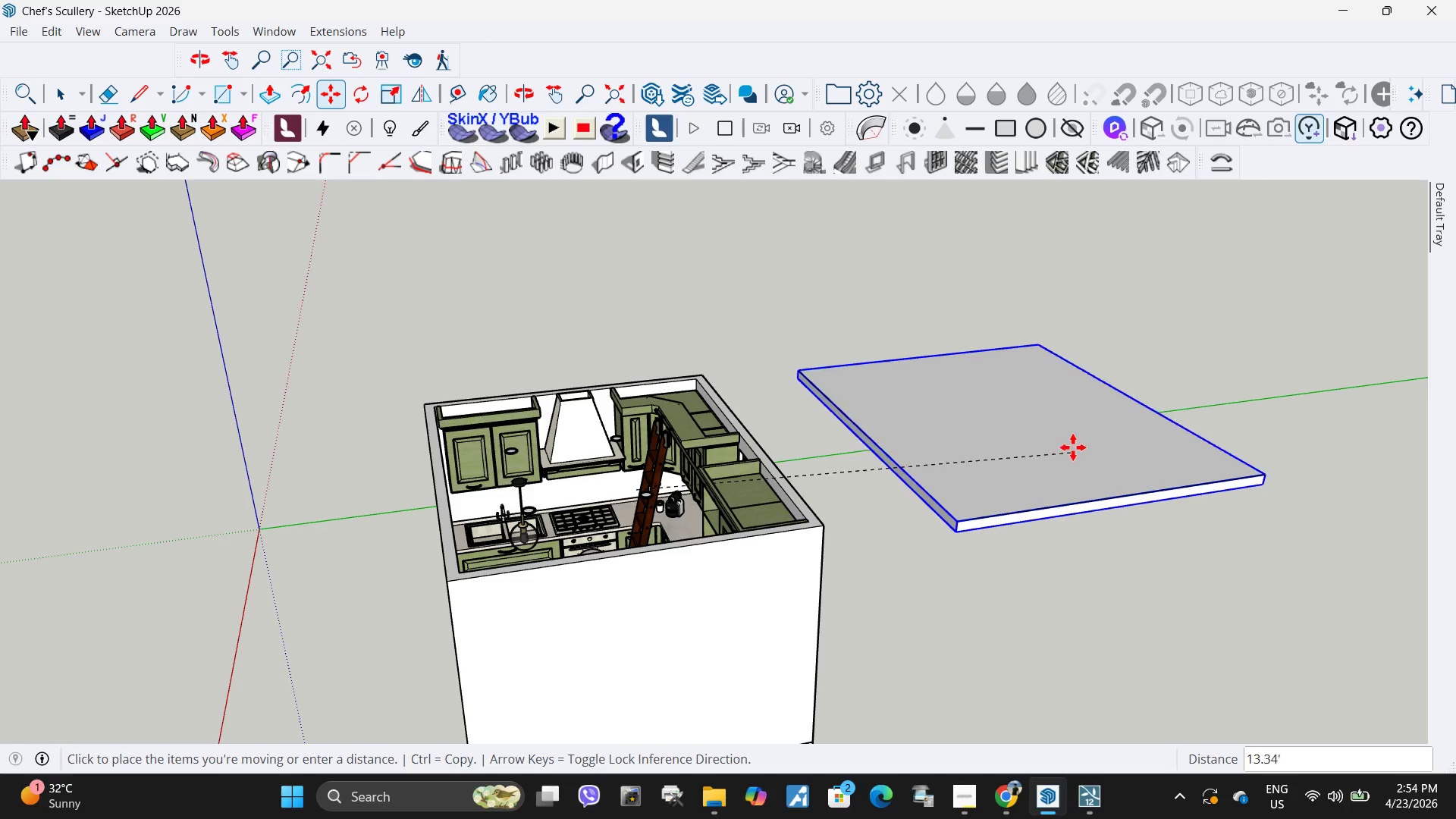 
left_click([1074, 441])
 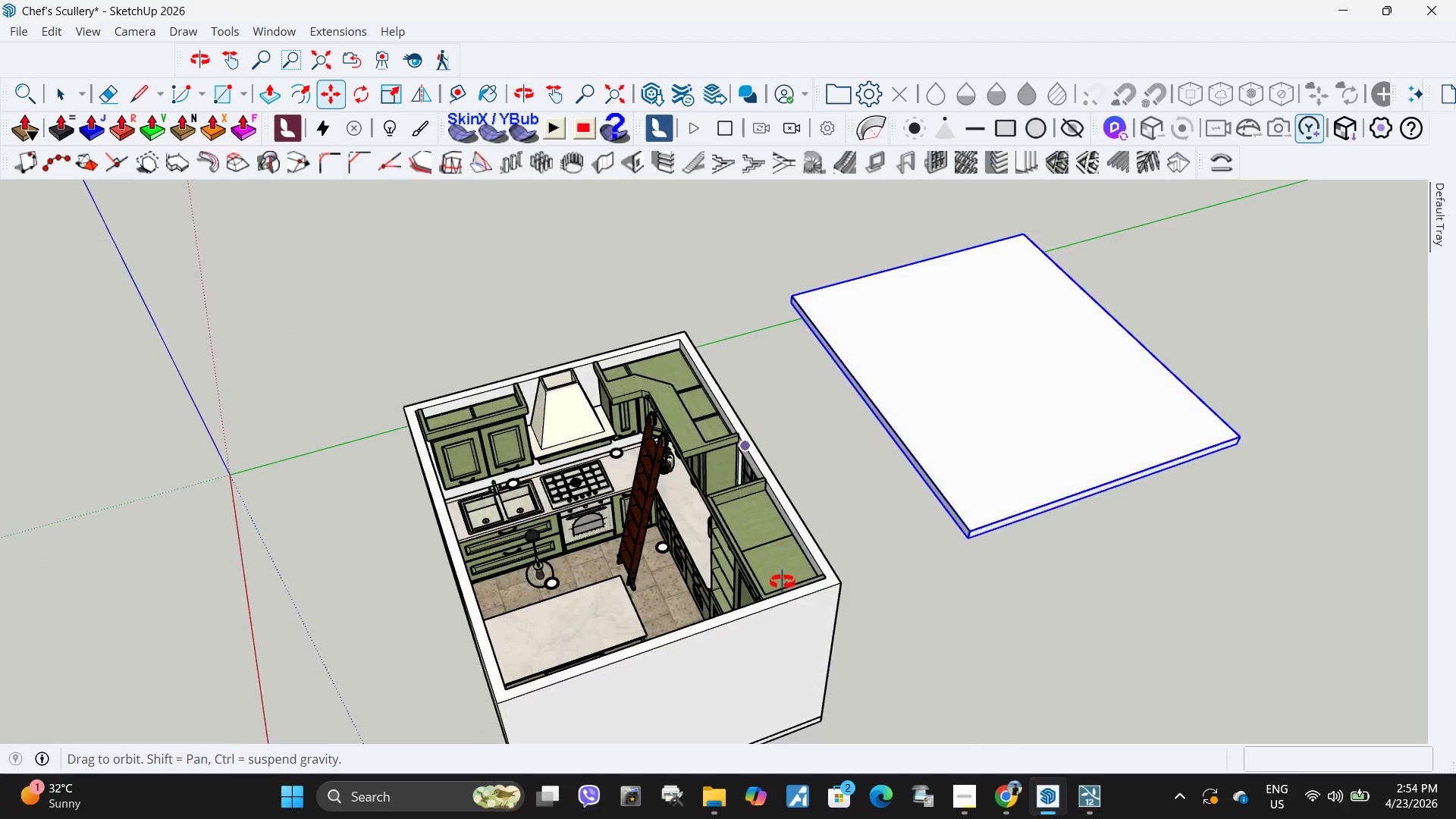 
key(Space)
 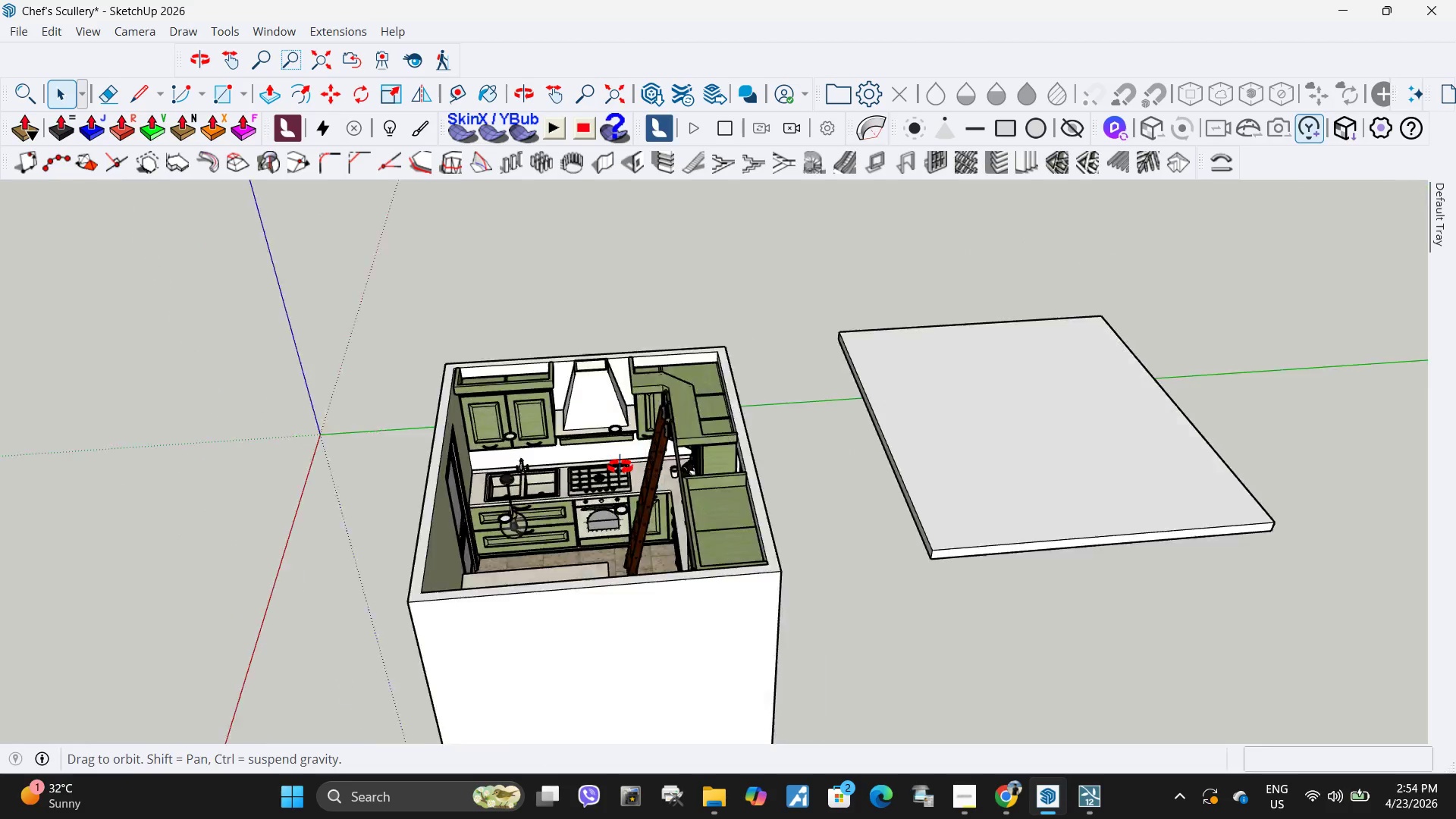 
scroll: coordinate [527, 471], scroll_direction: up, amount: 9.0
 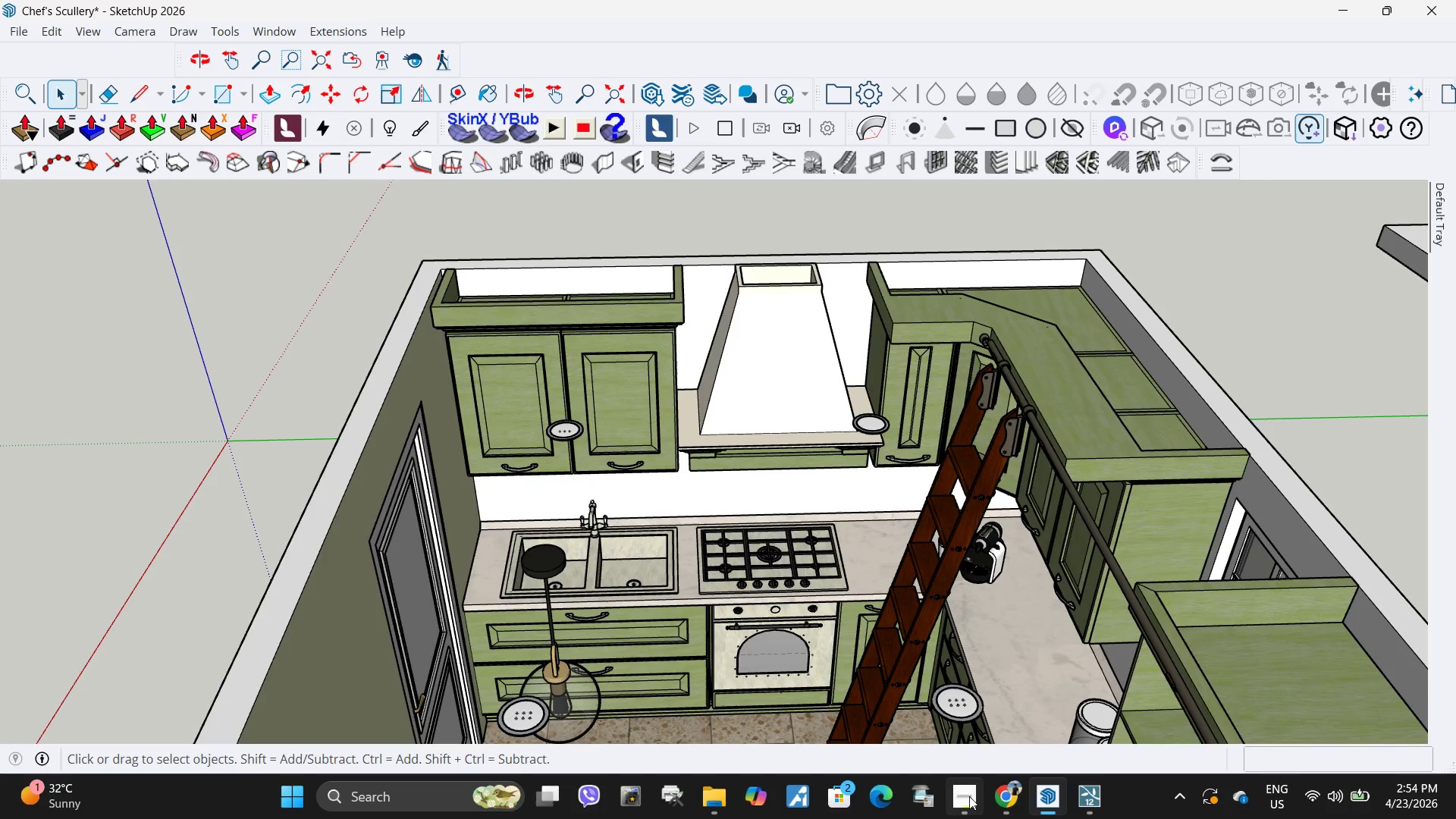 
left_click([1012, 801])
 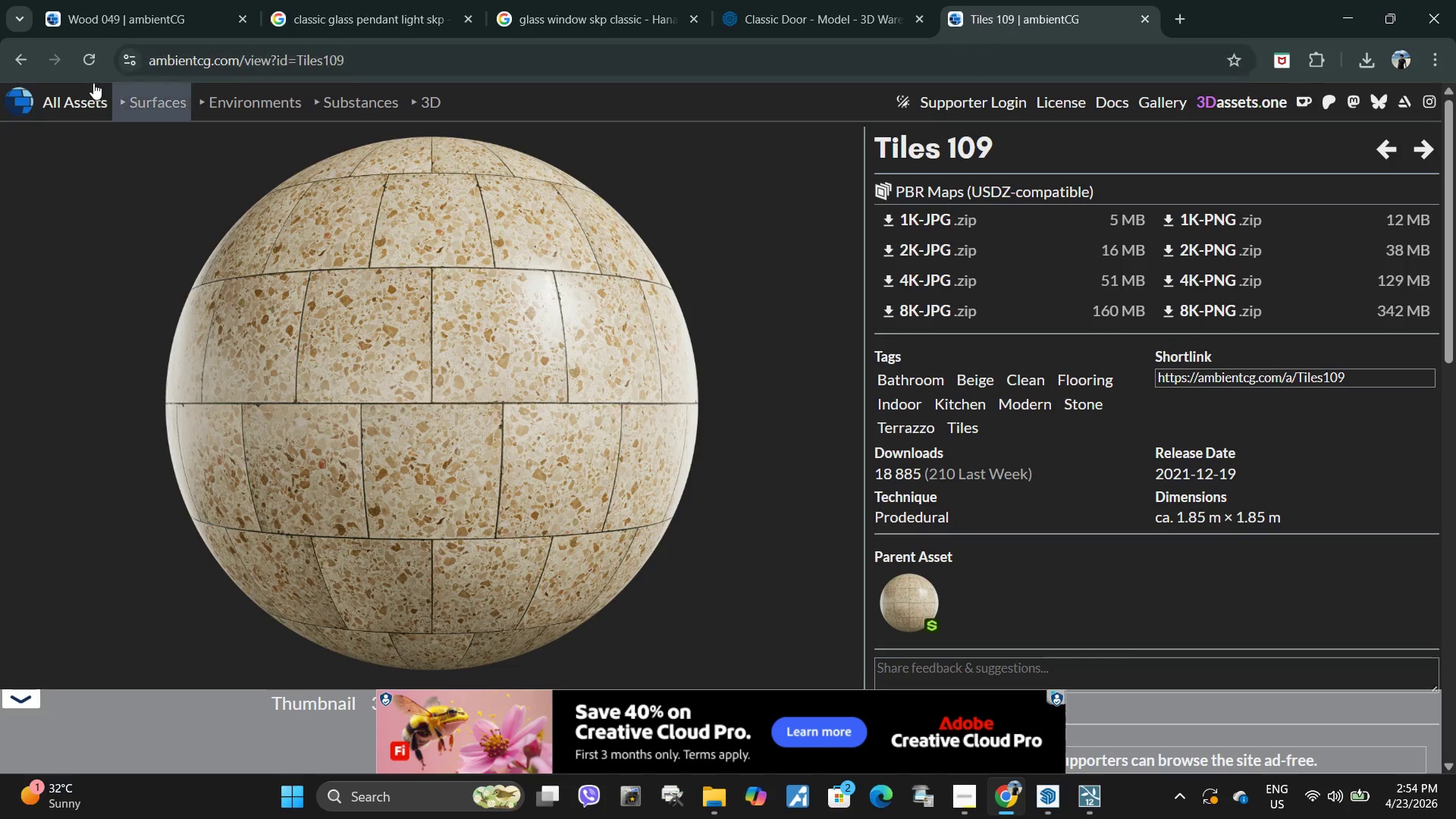 
left_click([18, 63])
 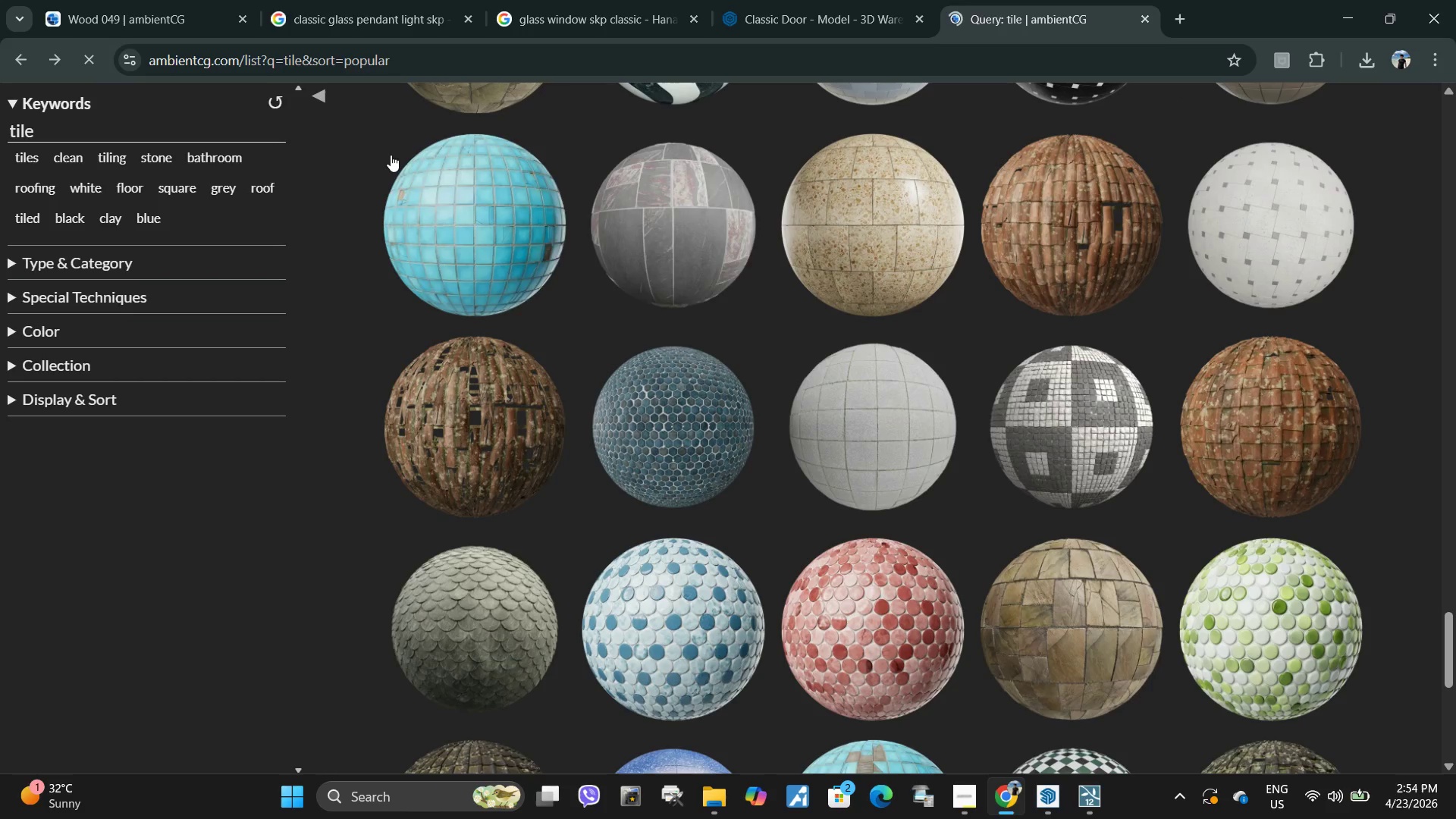 
left_click([104, 133])
 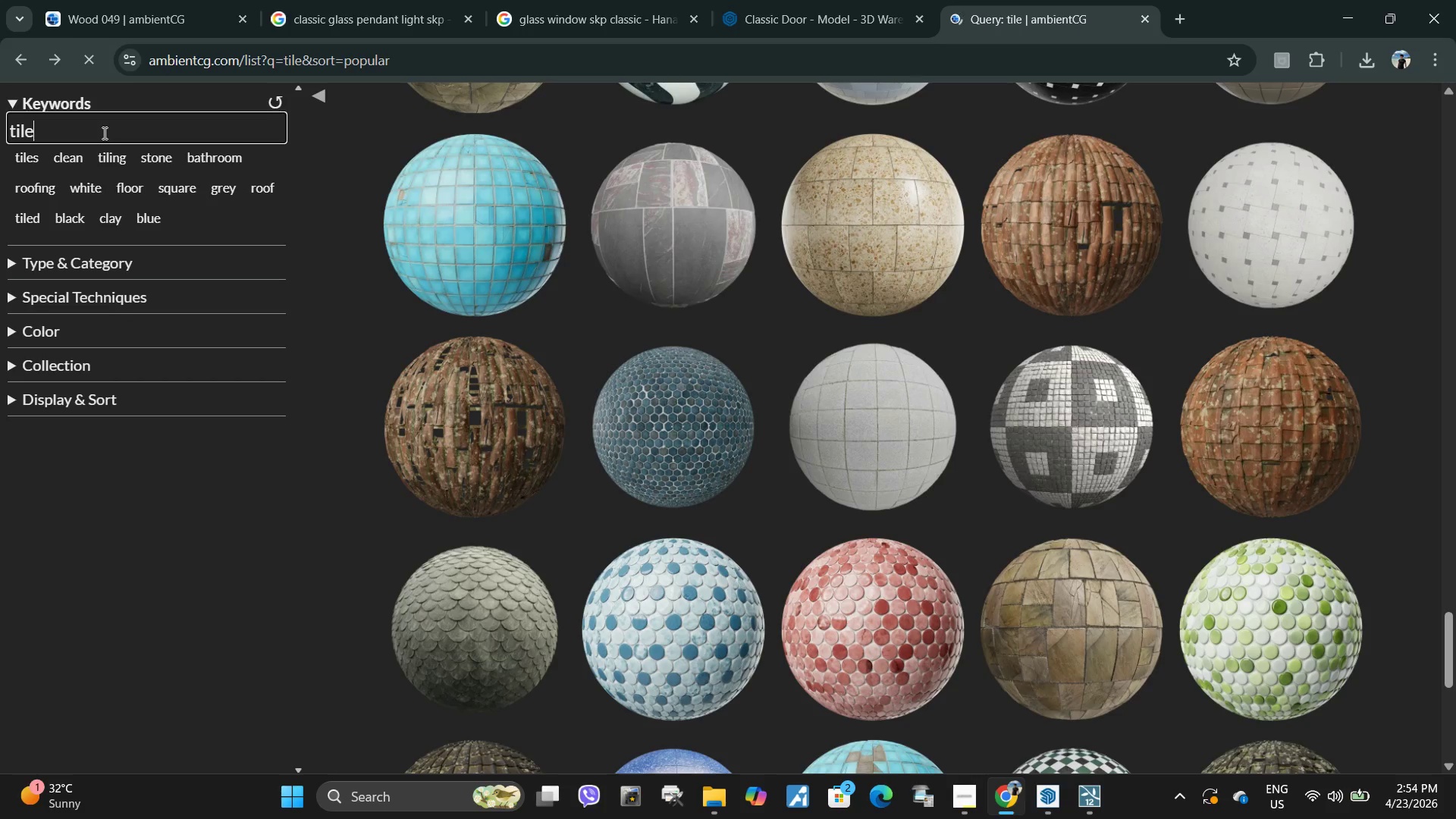 
key(Backspace)
key(Backspace)
key(Backspace)
key(Backspace)
type(brass)
 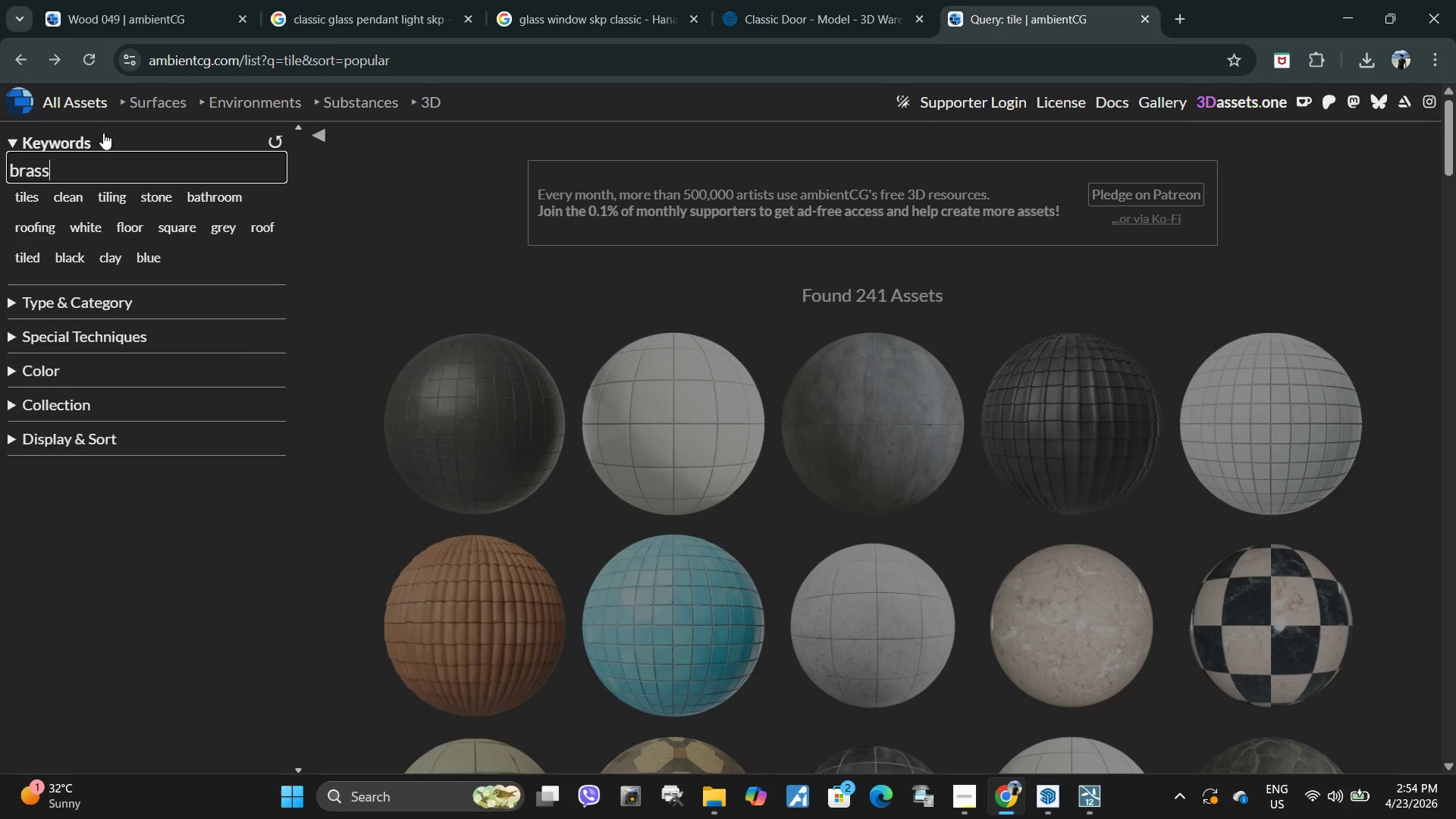 
key(Enter)
 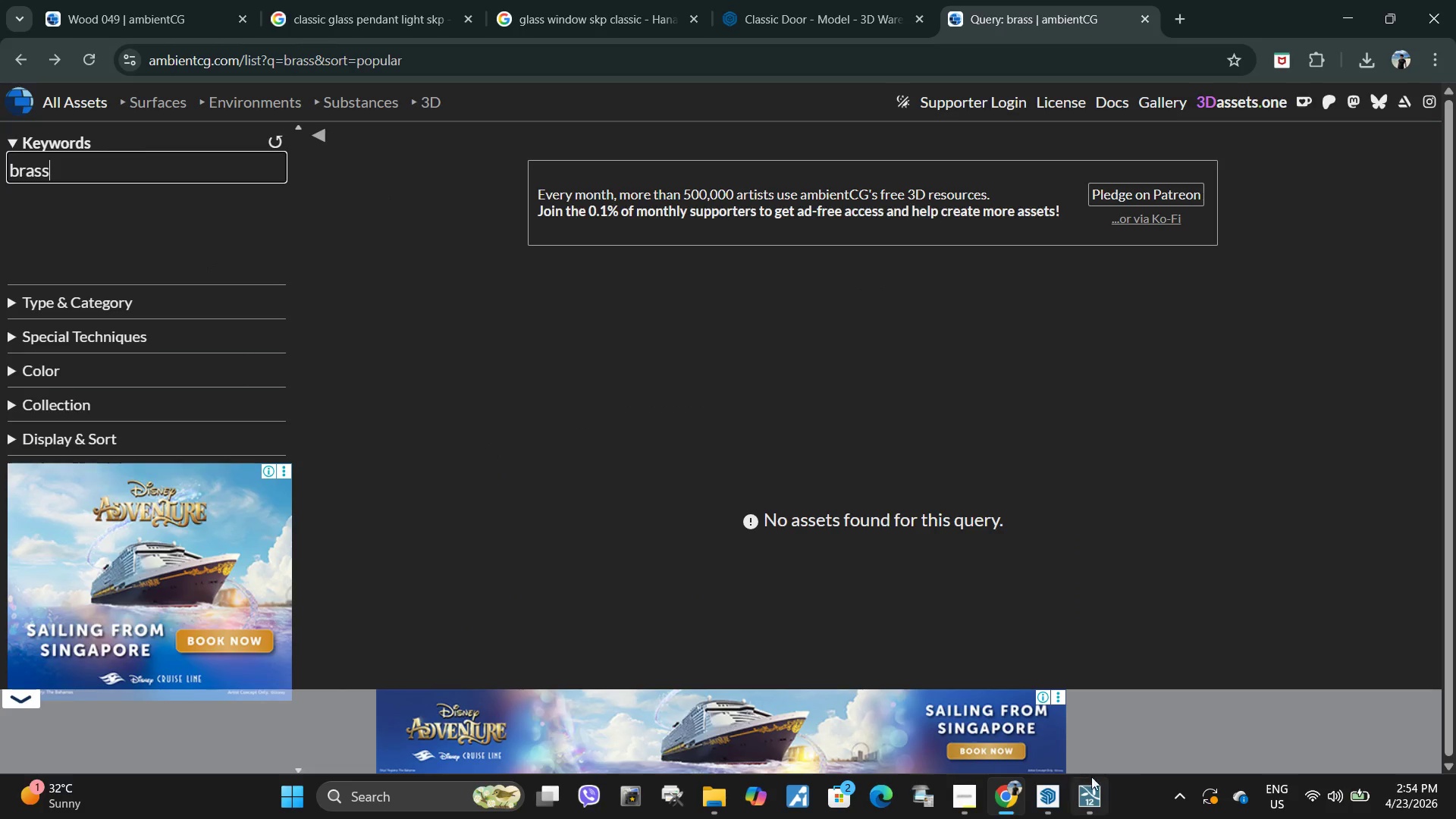 
left_click_drag(start_coordinate=[57, 177], to_coordinate=[0, 173])
 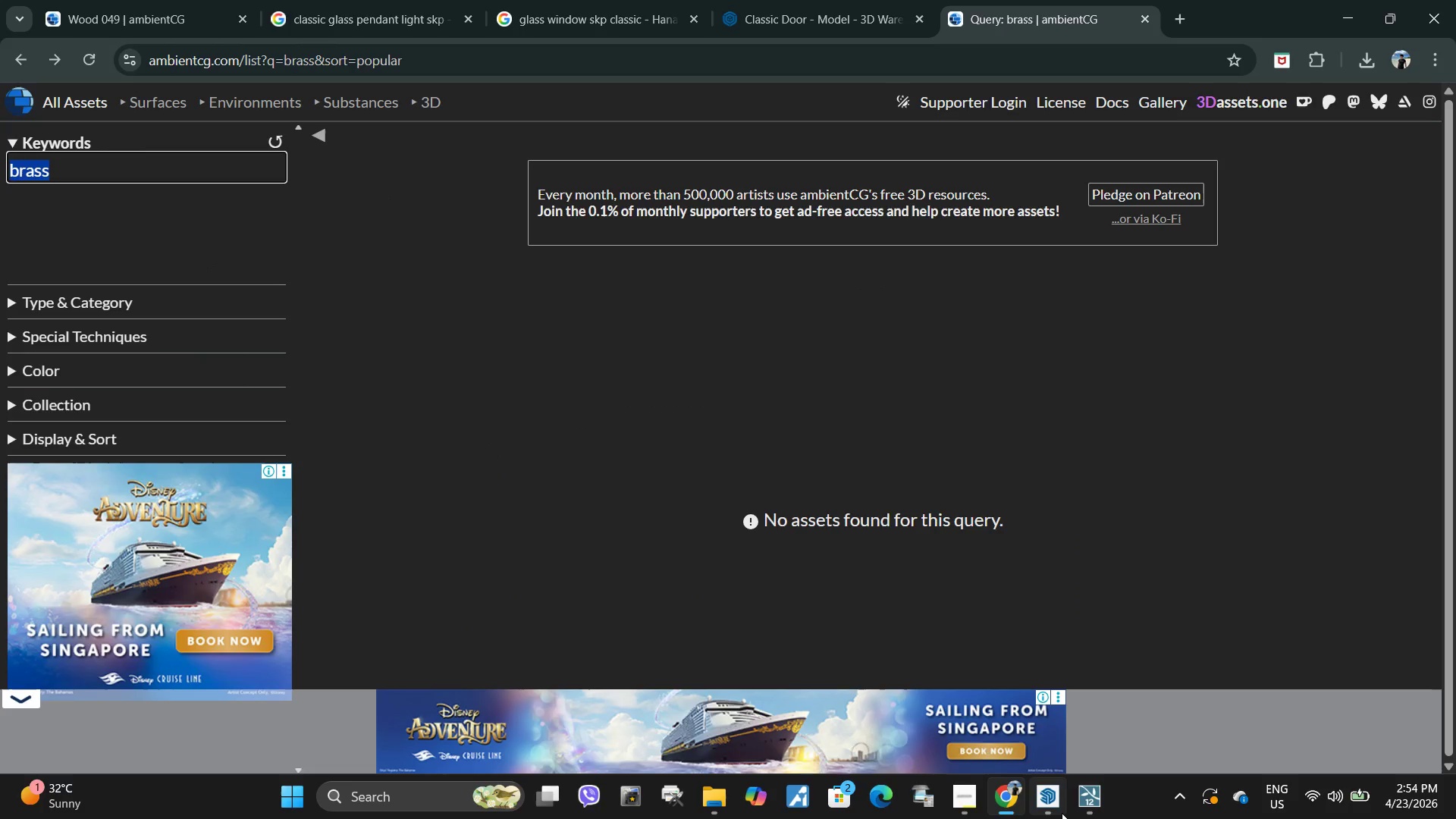 
left_click([1055, 810])
 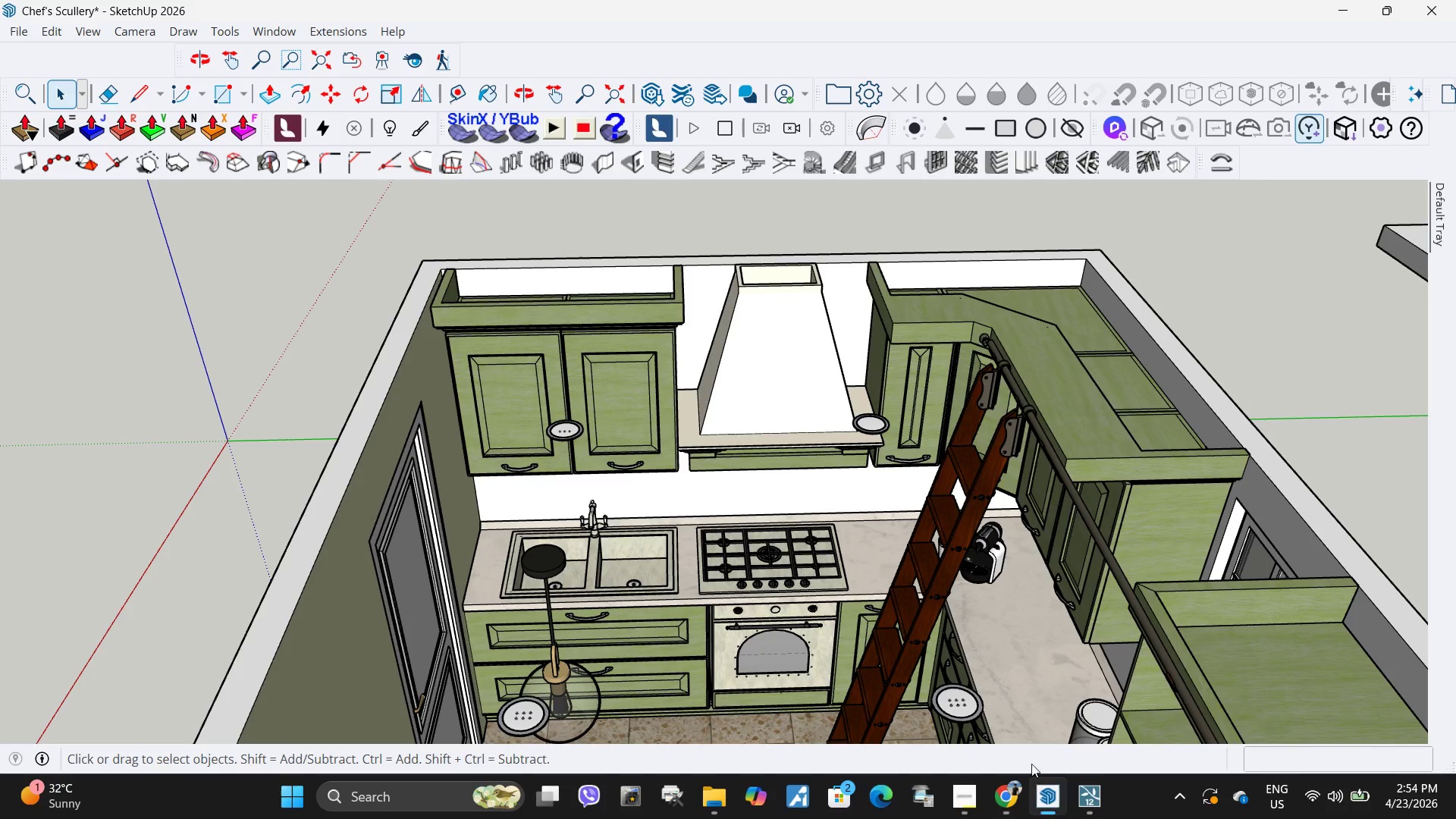 
scroll: coordinate [691, 434], scroll_direction: down, amount: 5.0
 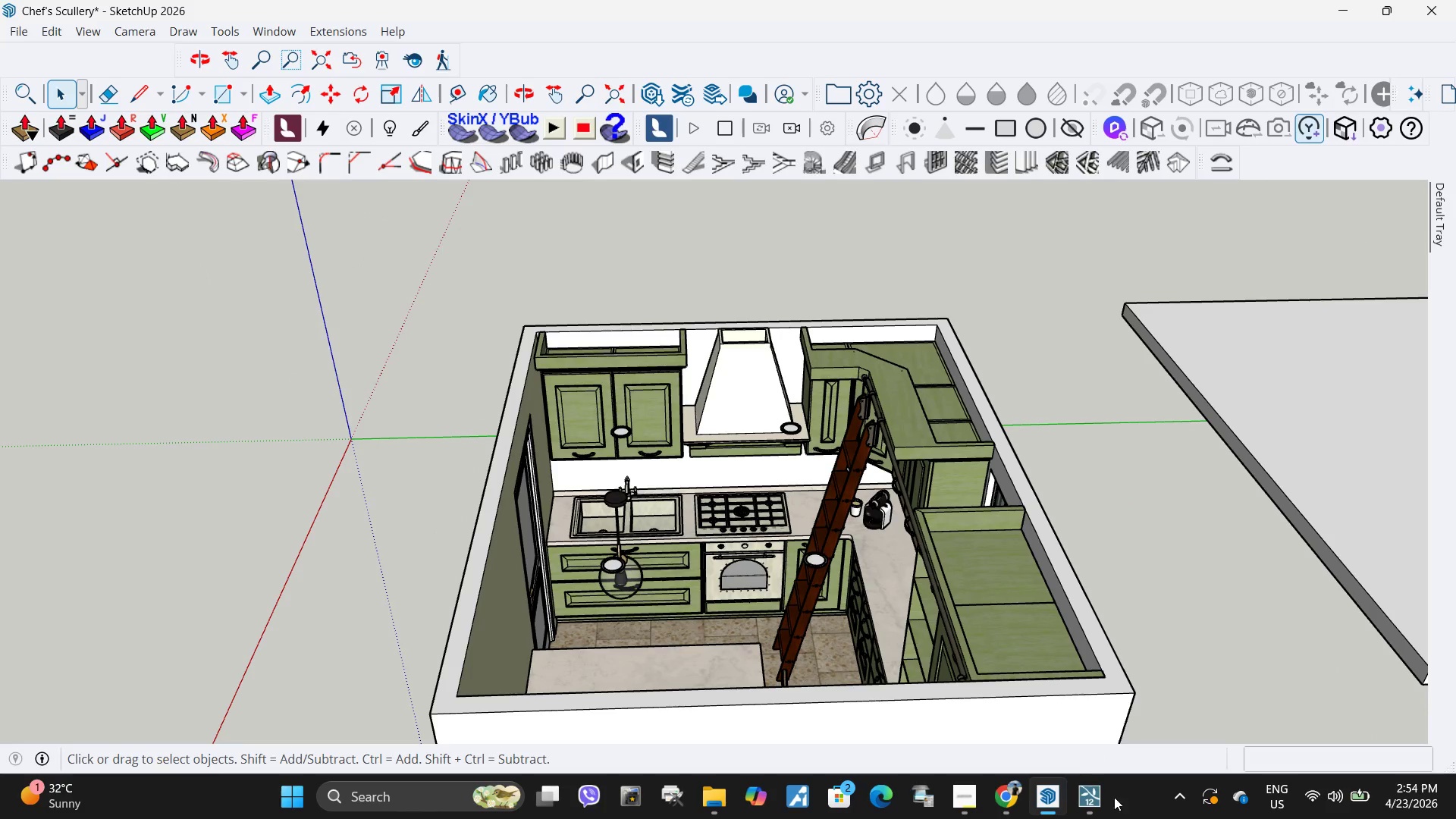 
left_click([1266, 535])
 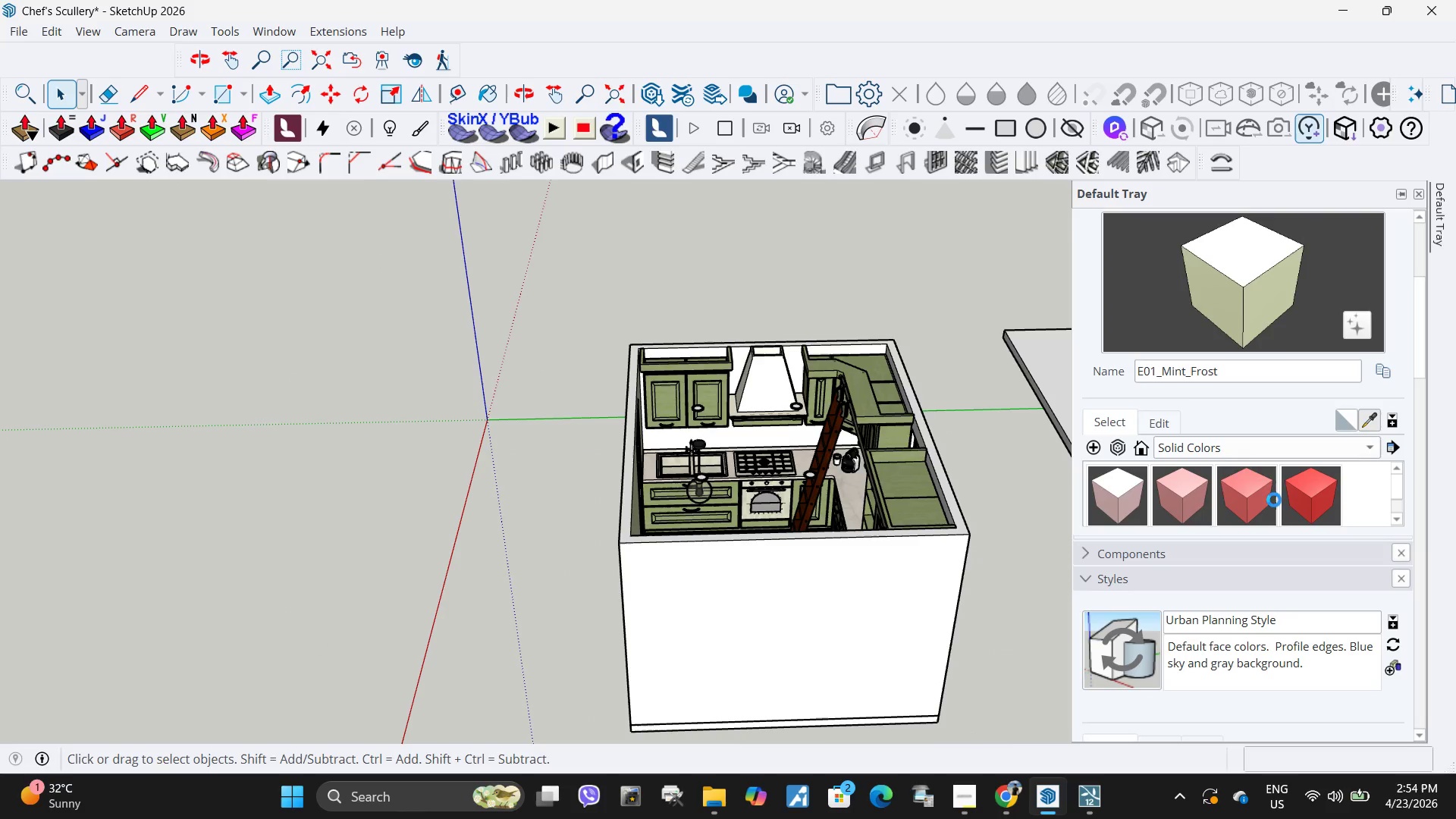 
scroll: coordinate [1239, 464], scroll_direction: down, amount: 6.0
 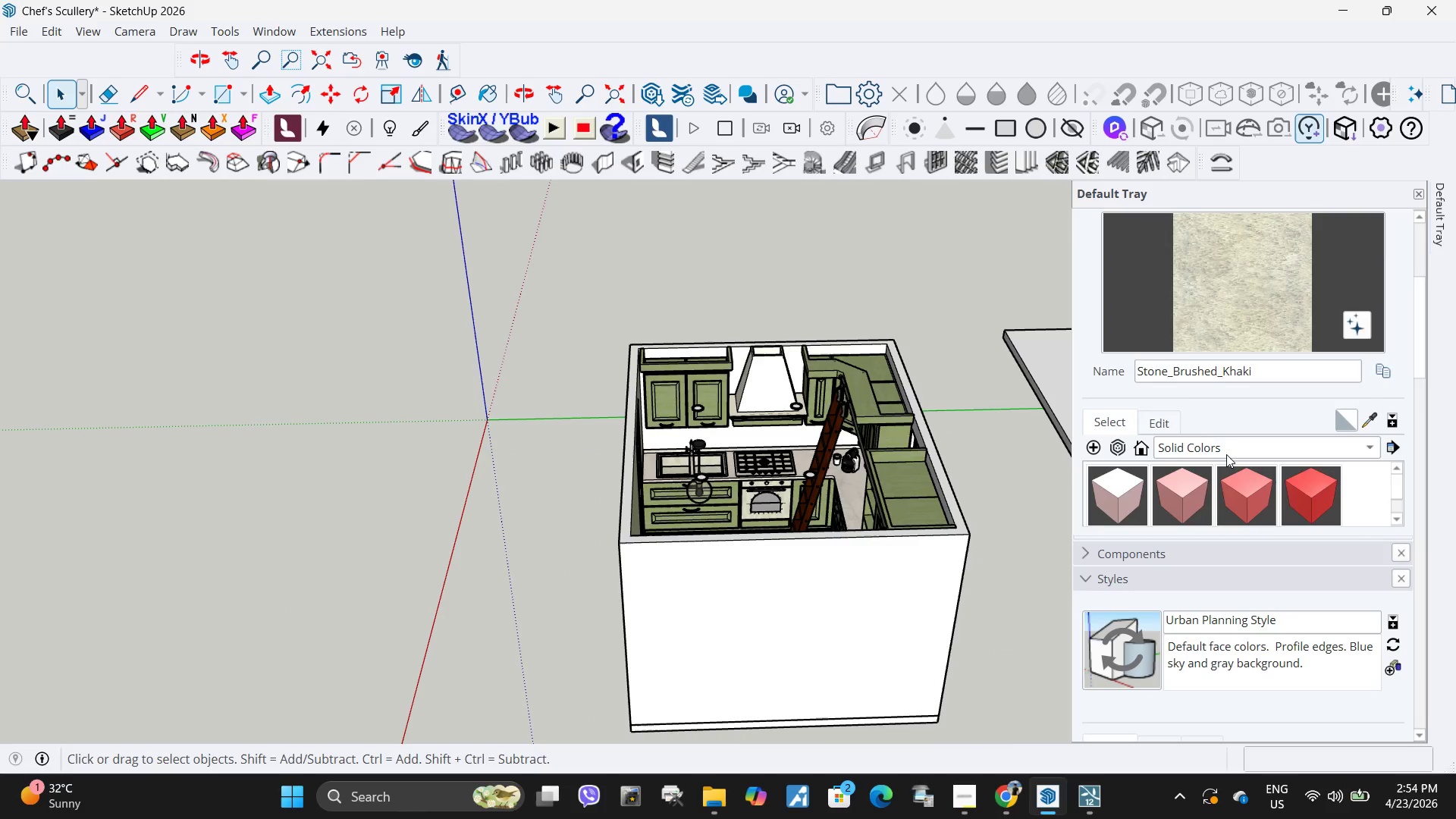 
left_click([1226, 454])
 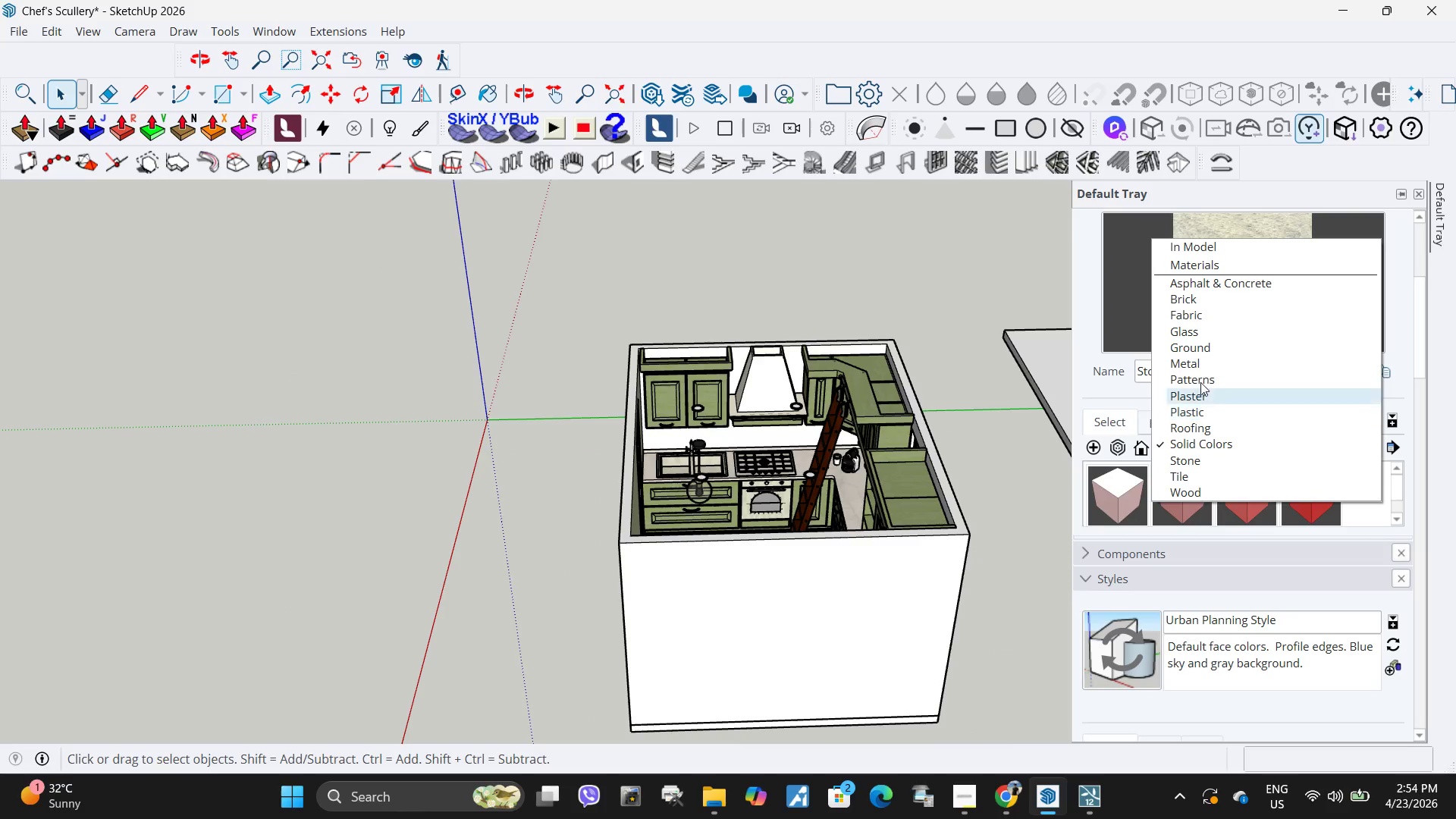 
left_click([1198, 361])
 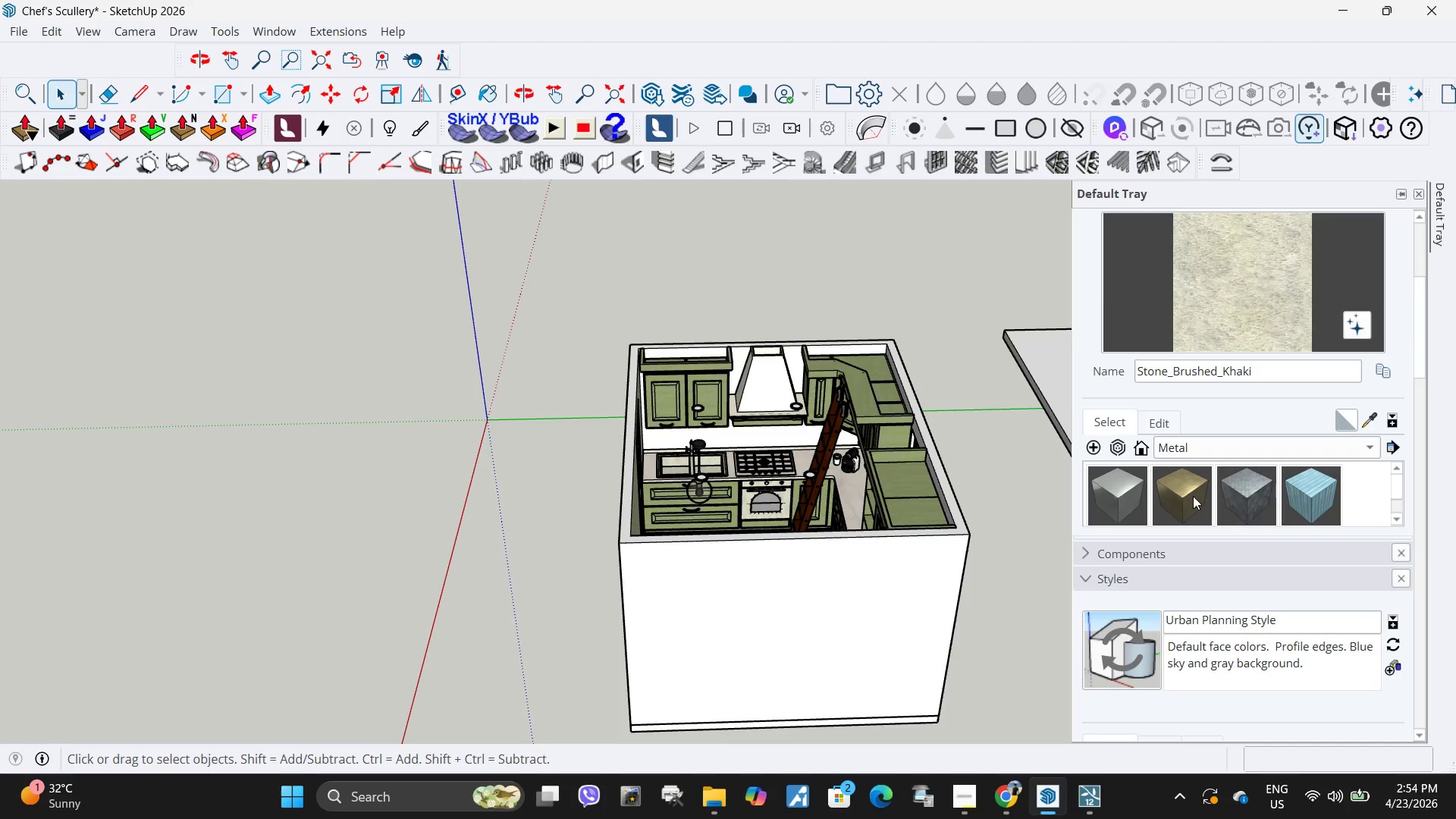 
left_click([1181, 490])
 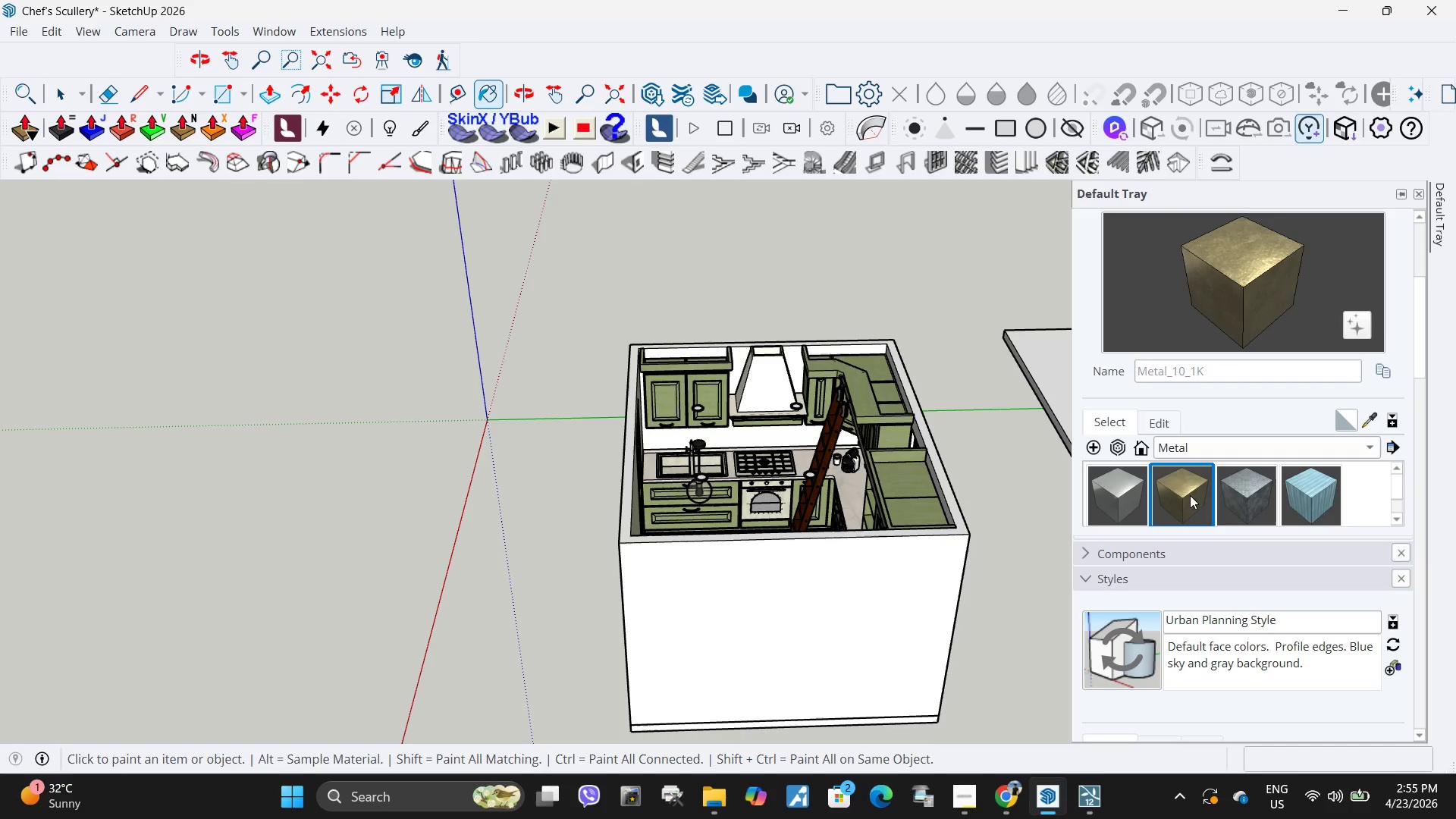 
key(Space)
 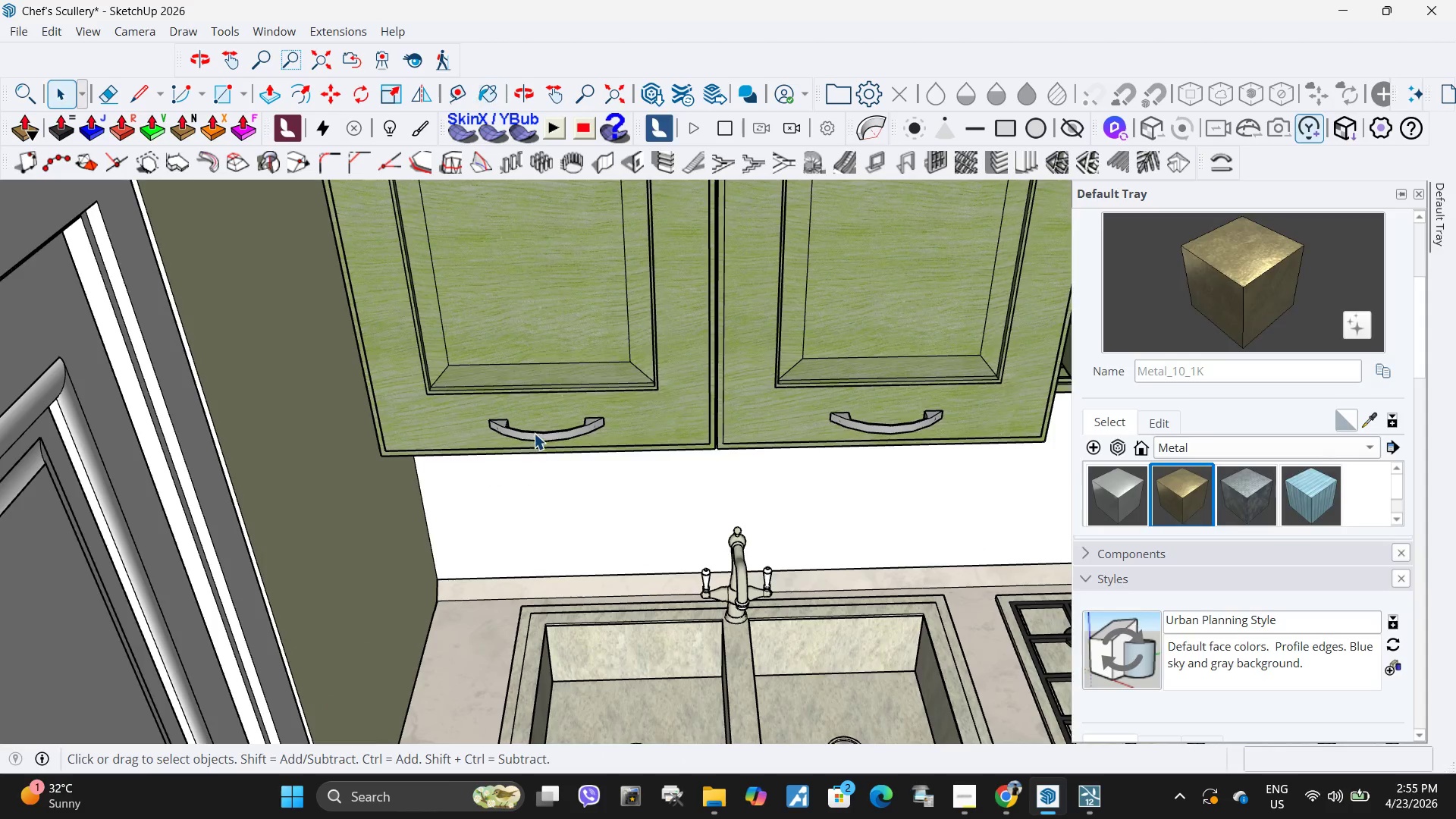 
left_click([534, 432])
 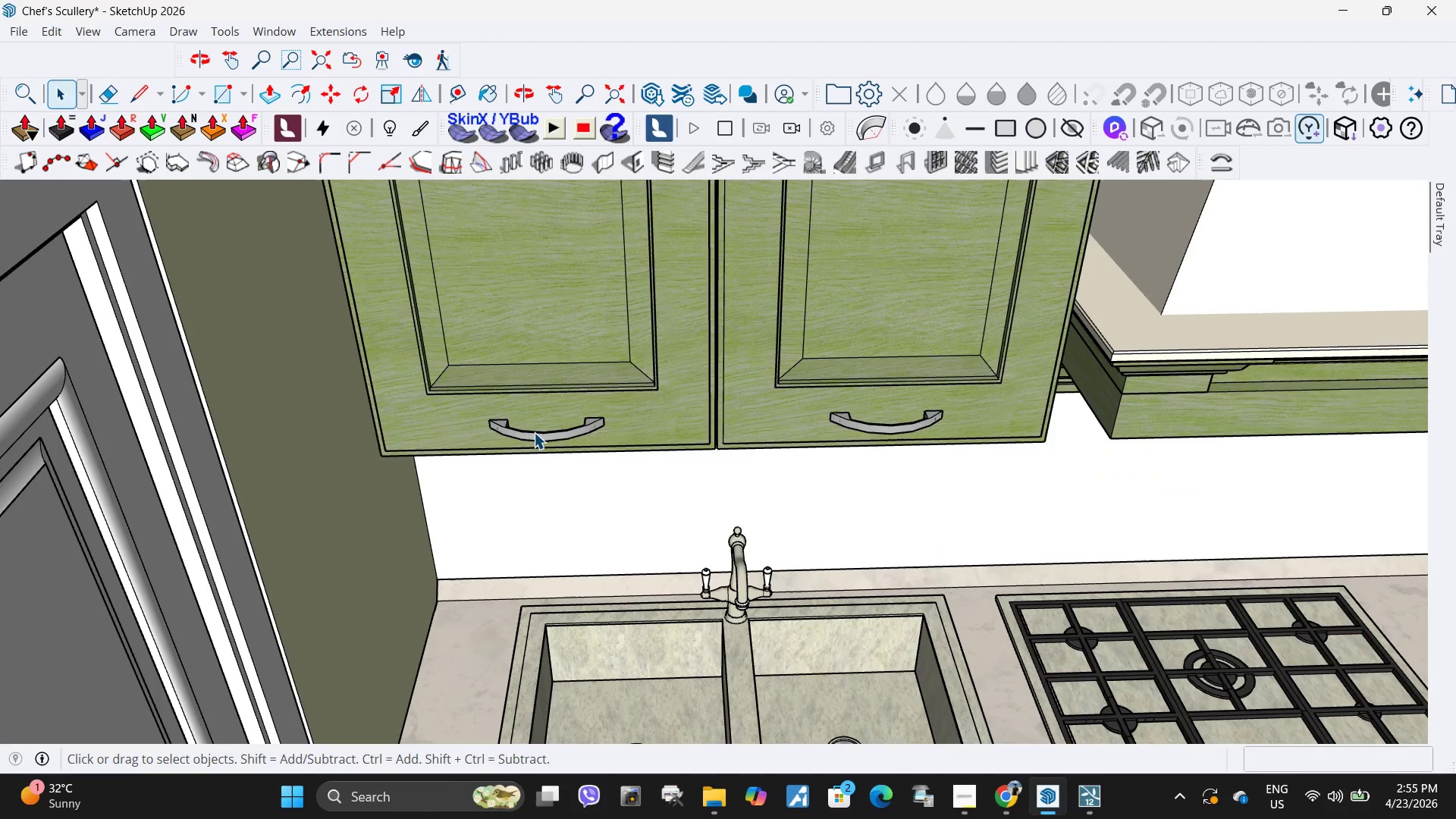 
scroll: coordinate [515, 522], scroll_direction: up, amount: 19.0
 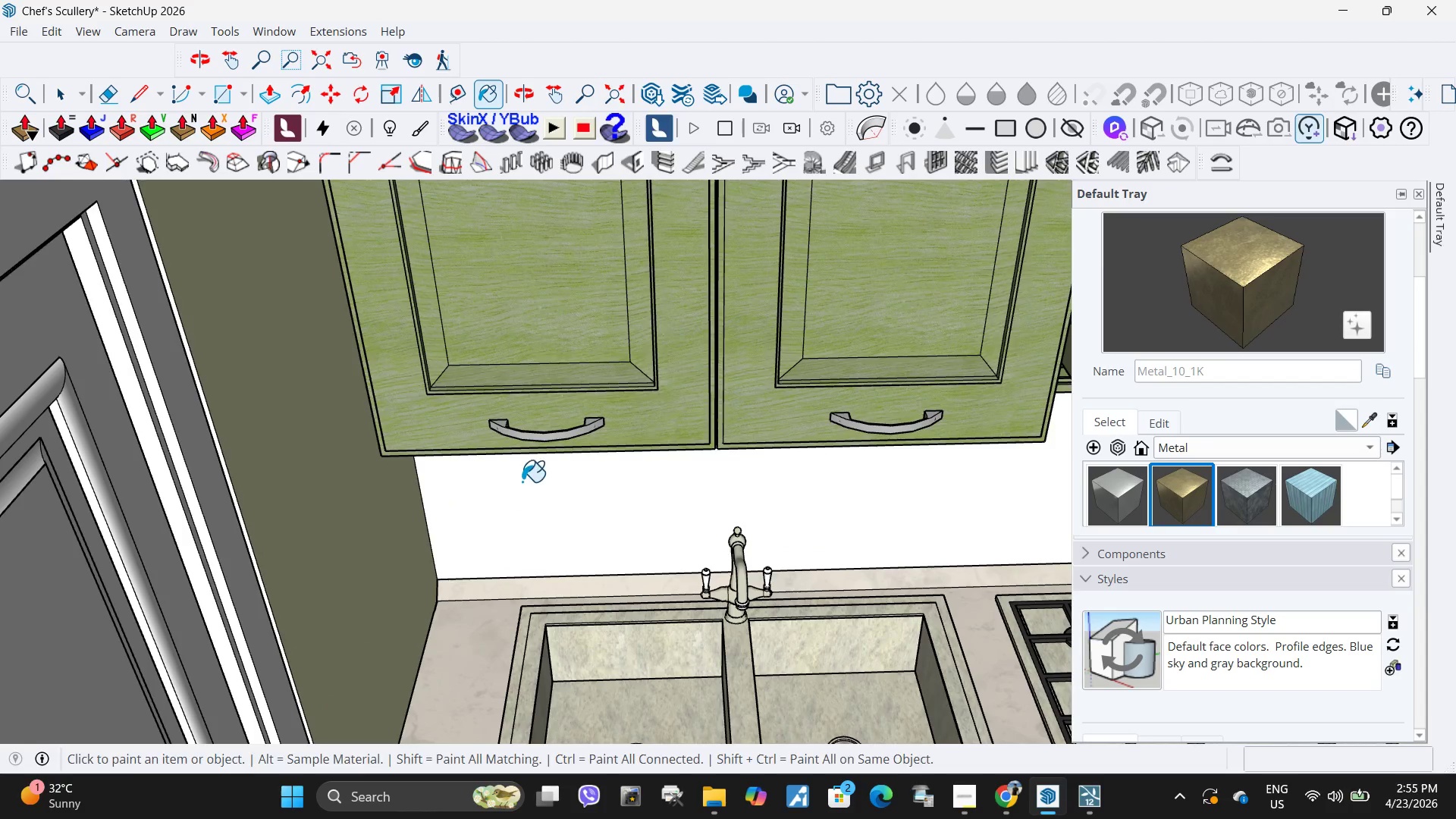 
double_click([534, 432])
 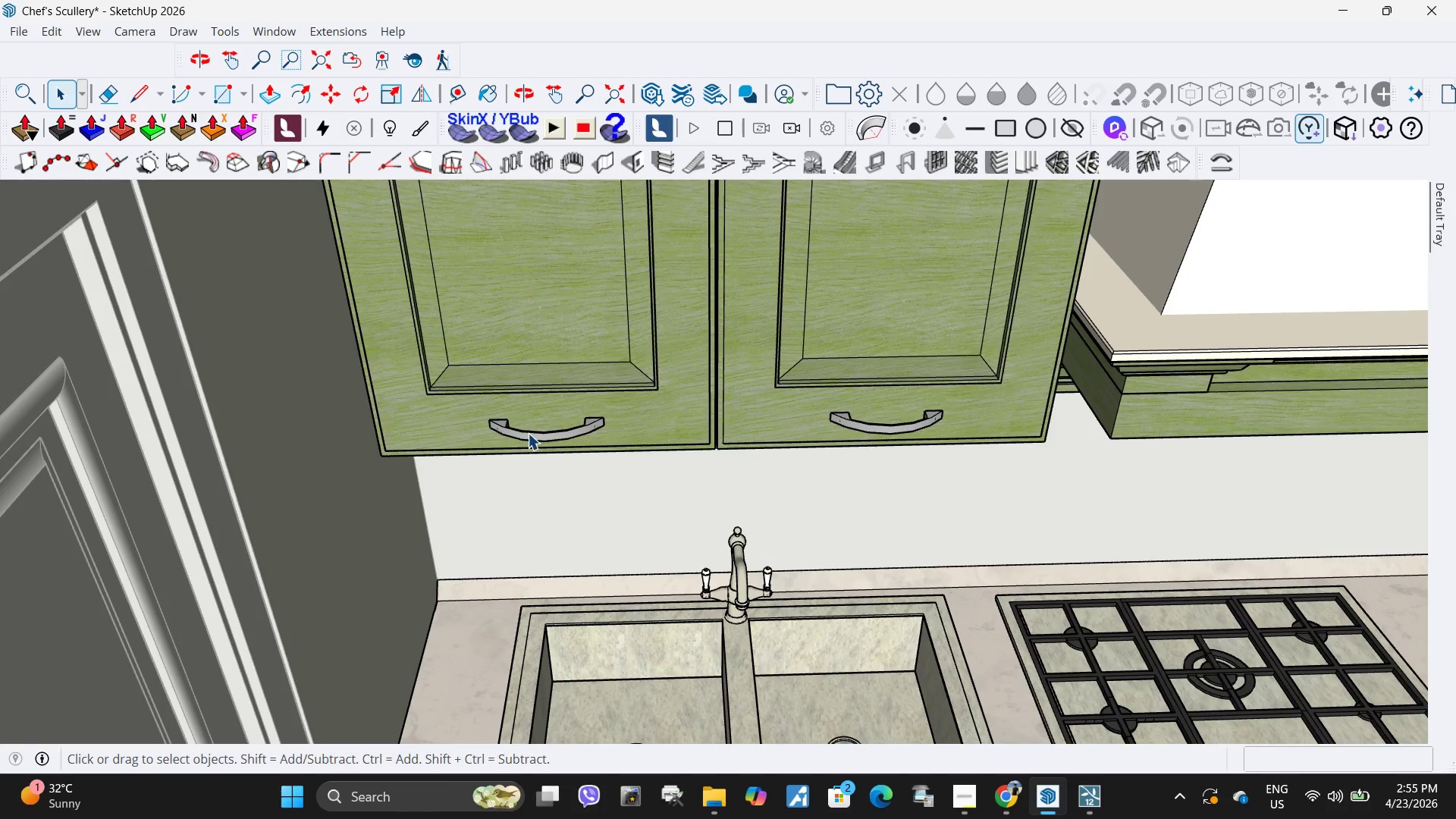 
triple_click([528, 433])
 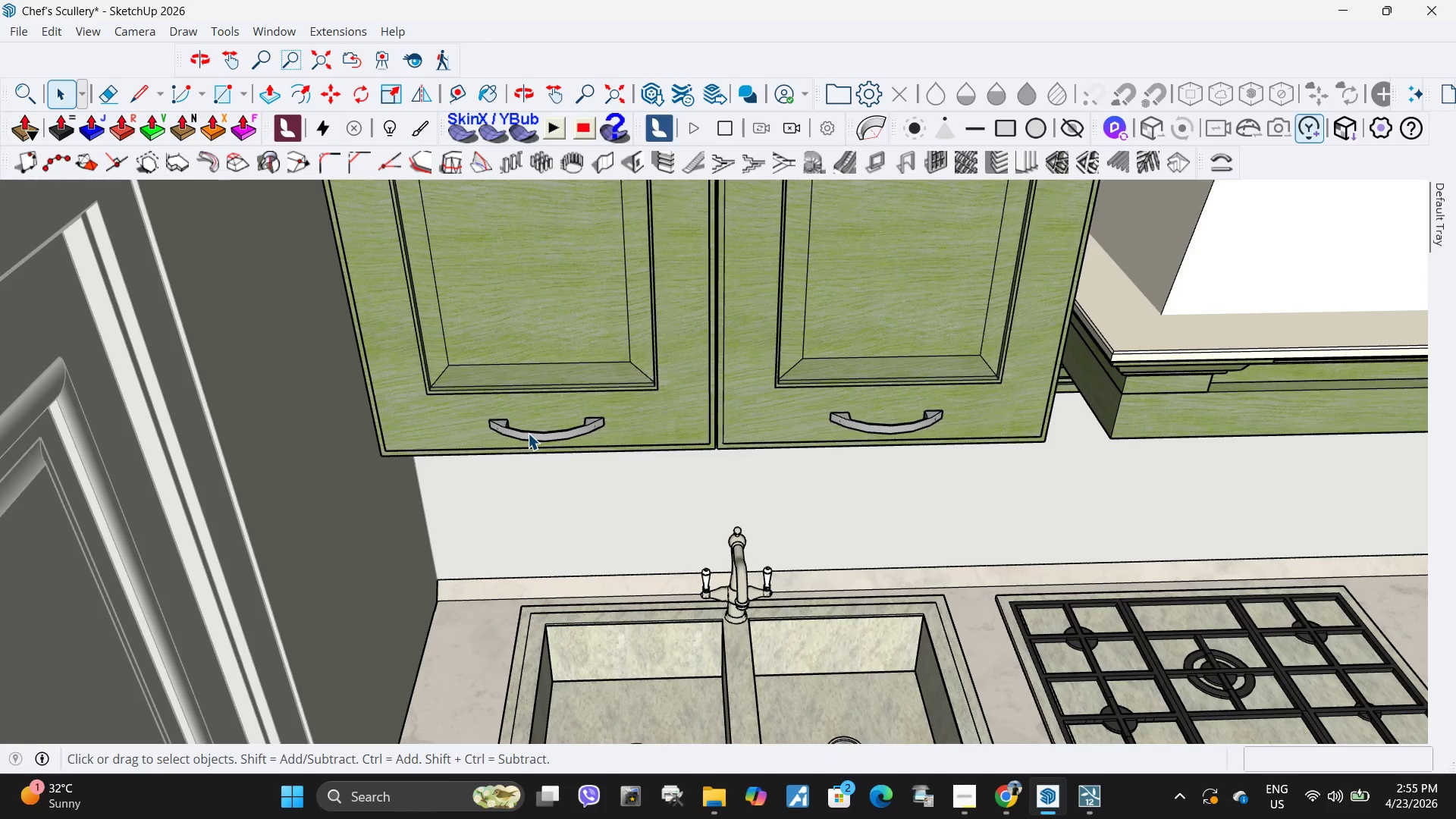 
triple_click([528, 433])
 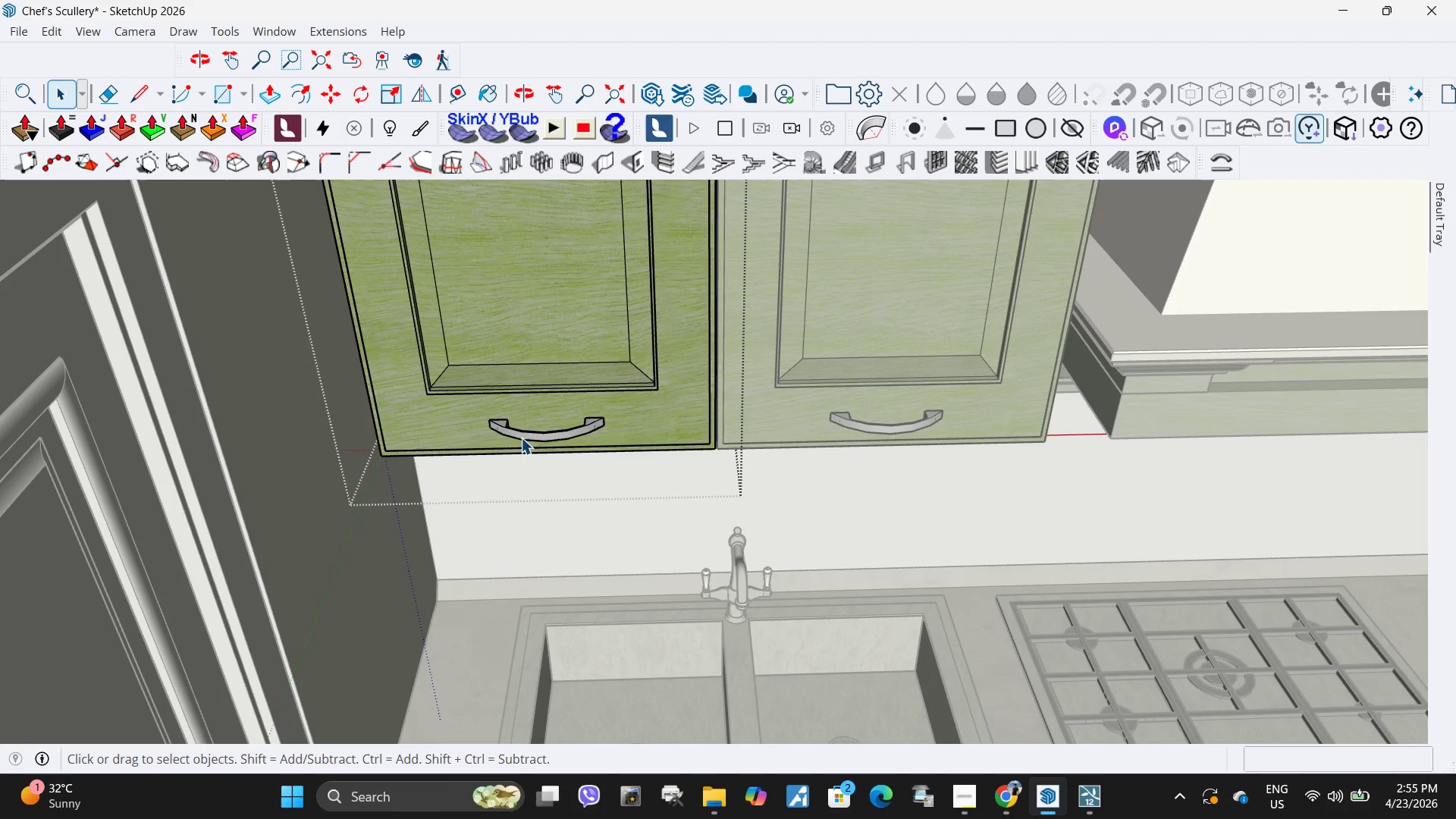 
triple_click([514, 440])
 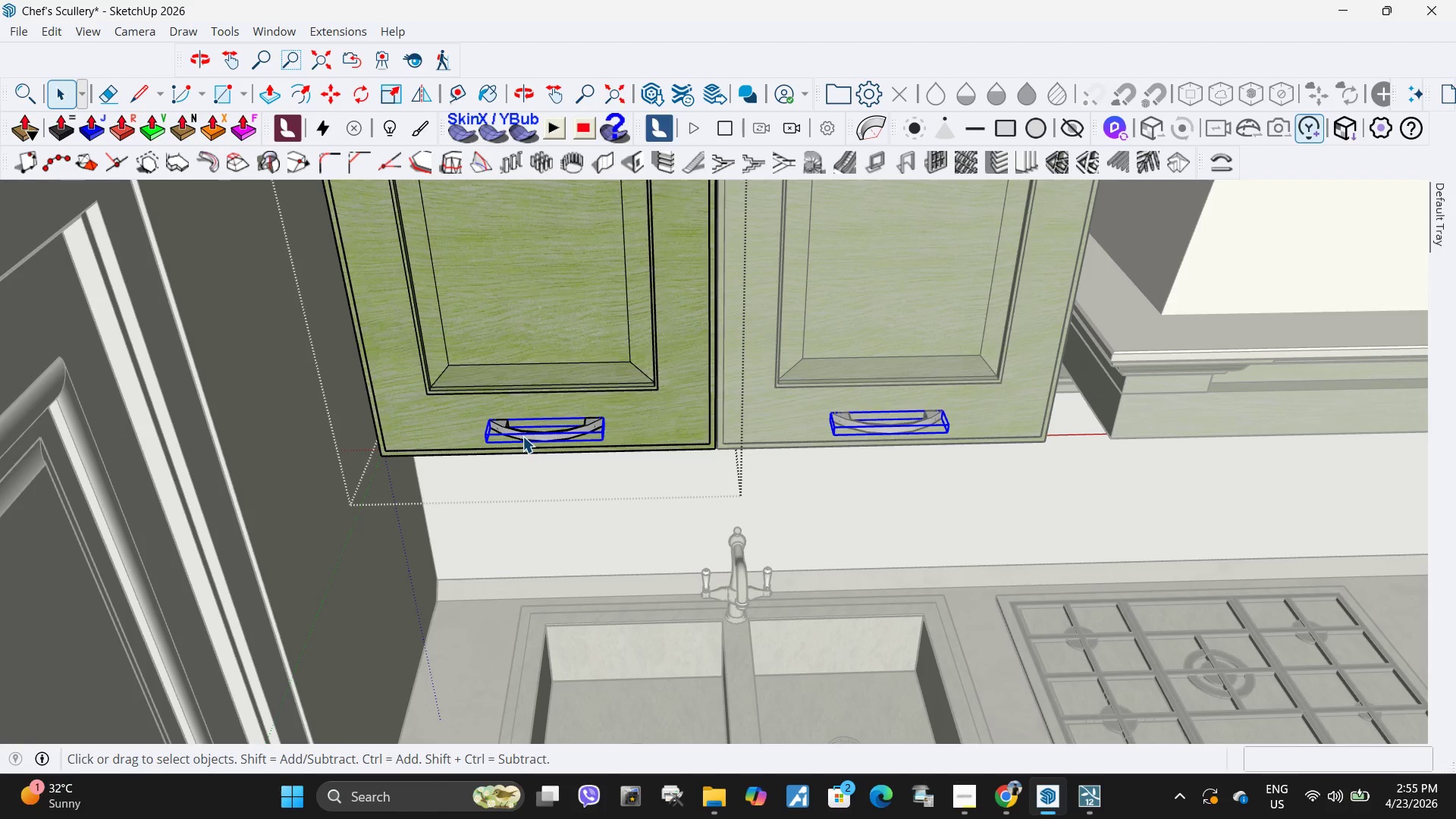 
triple_click([522, 436])
 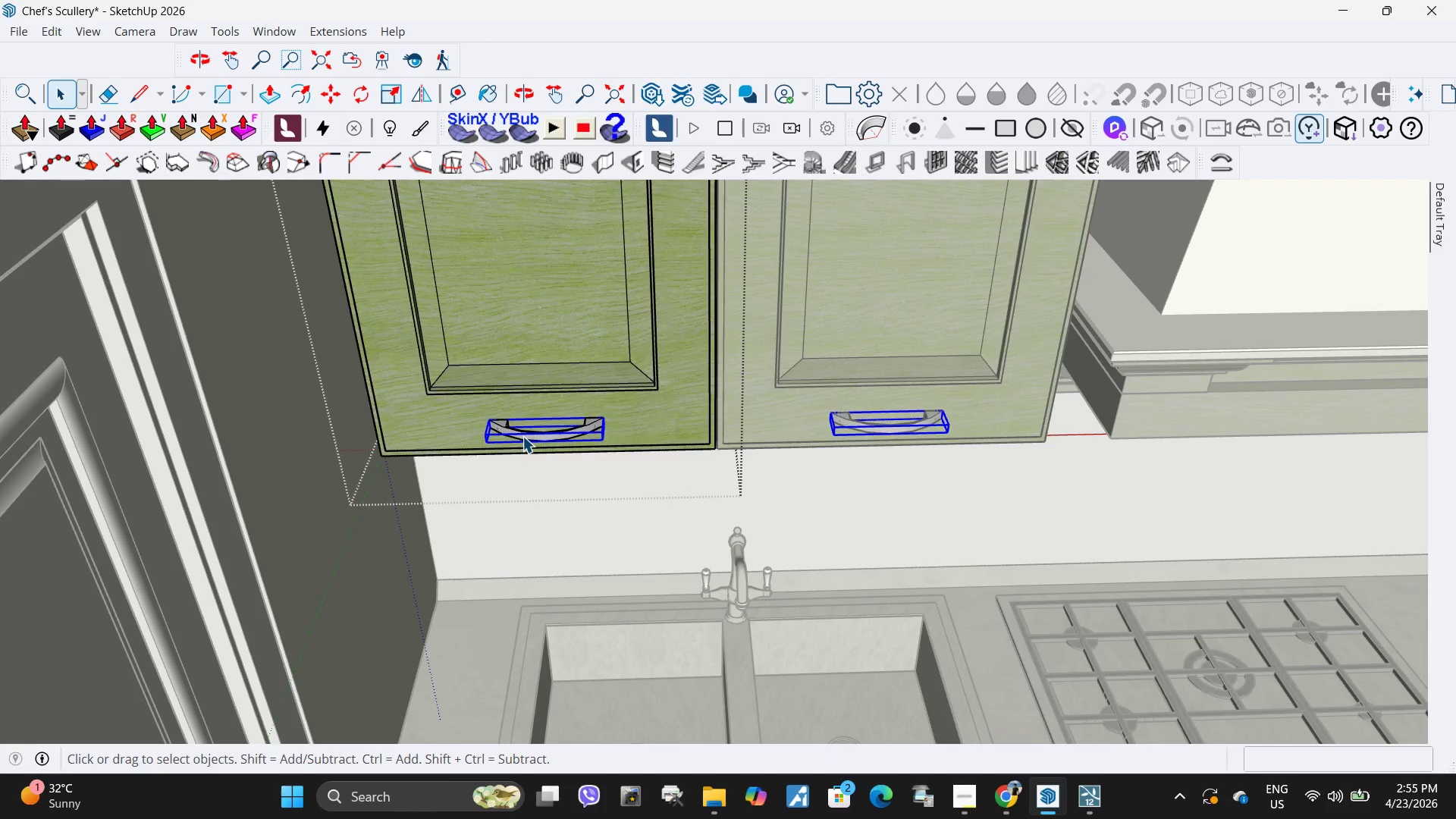 
triple_click([522, 436])
 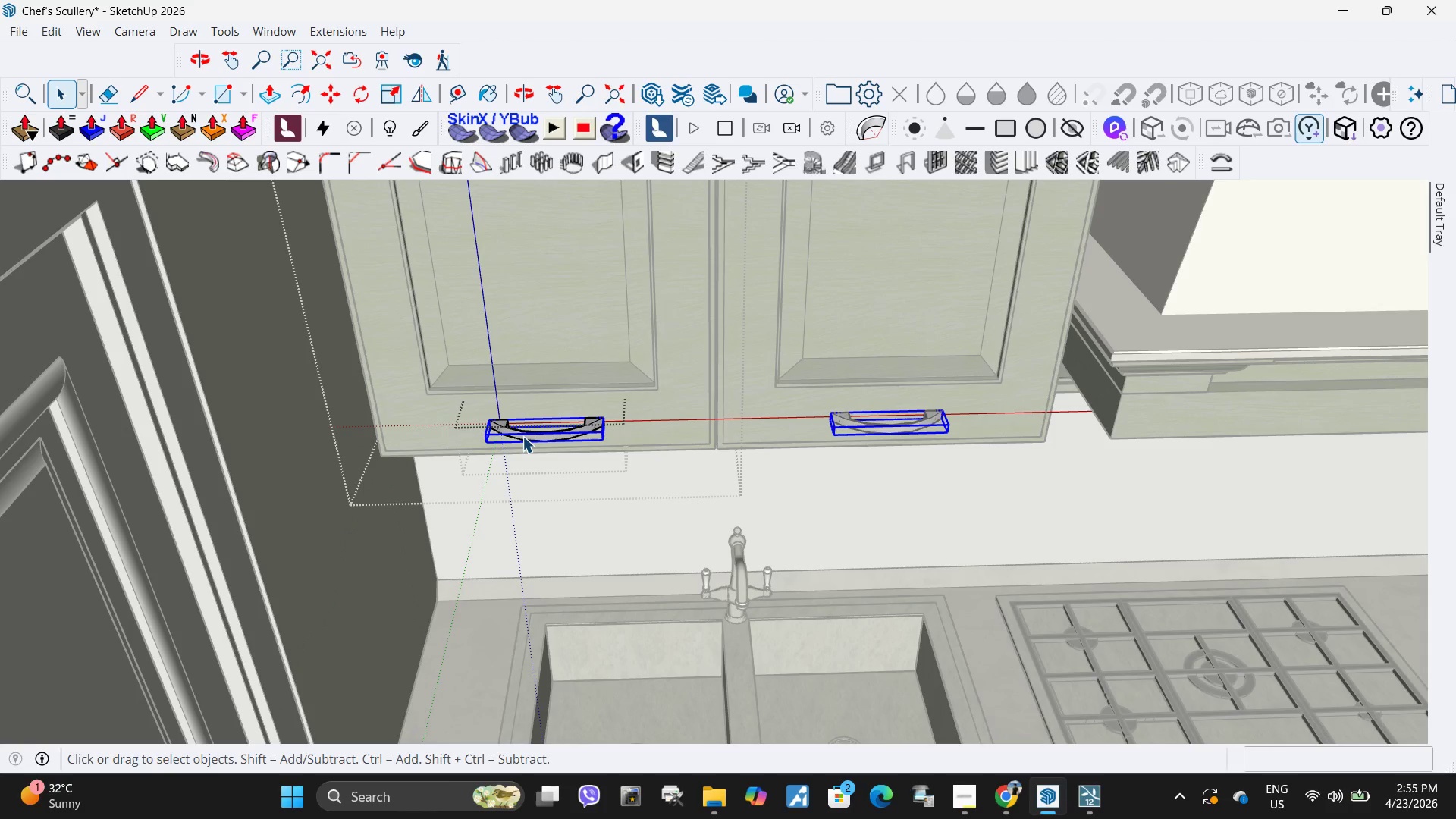 
triple_click([522, 436])
 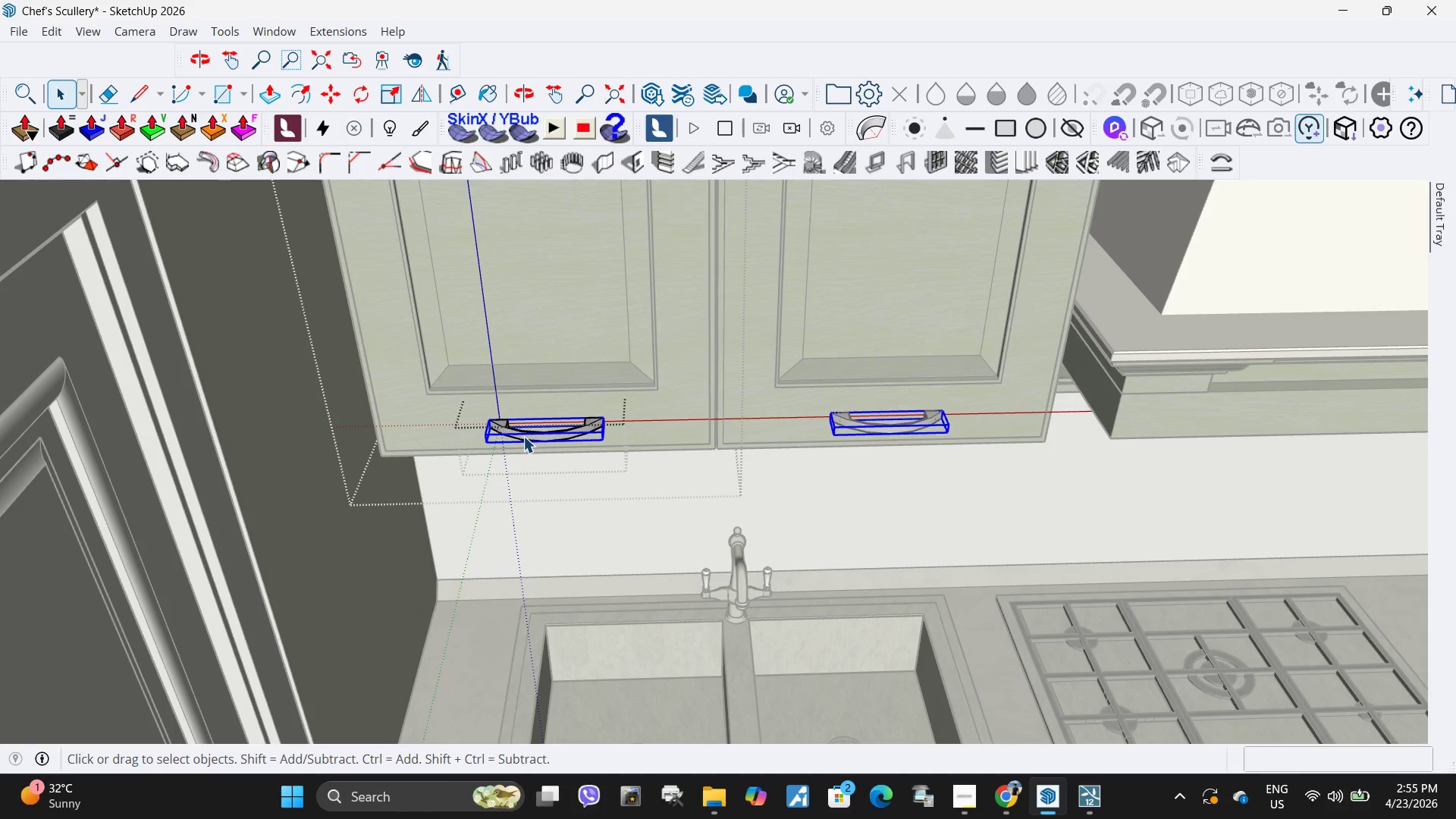 
triple_click([523, 436])
 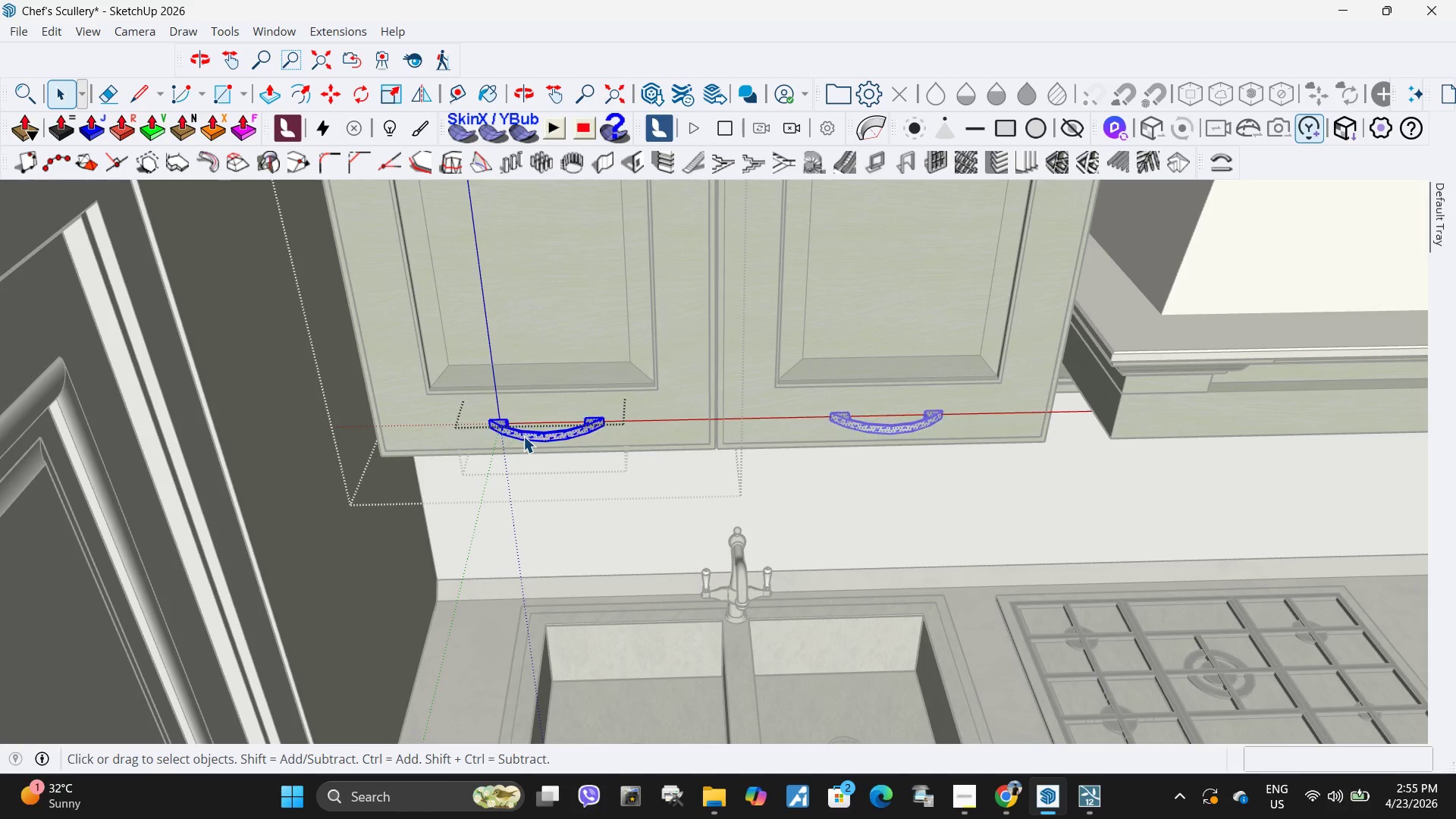 
triple_click([523, 436])
 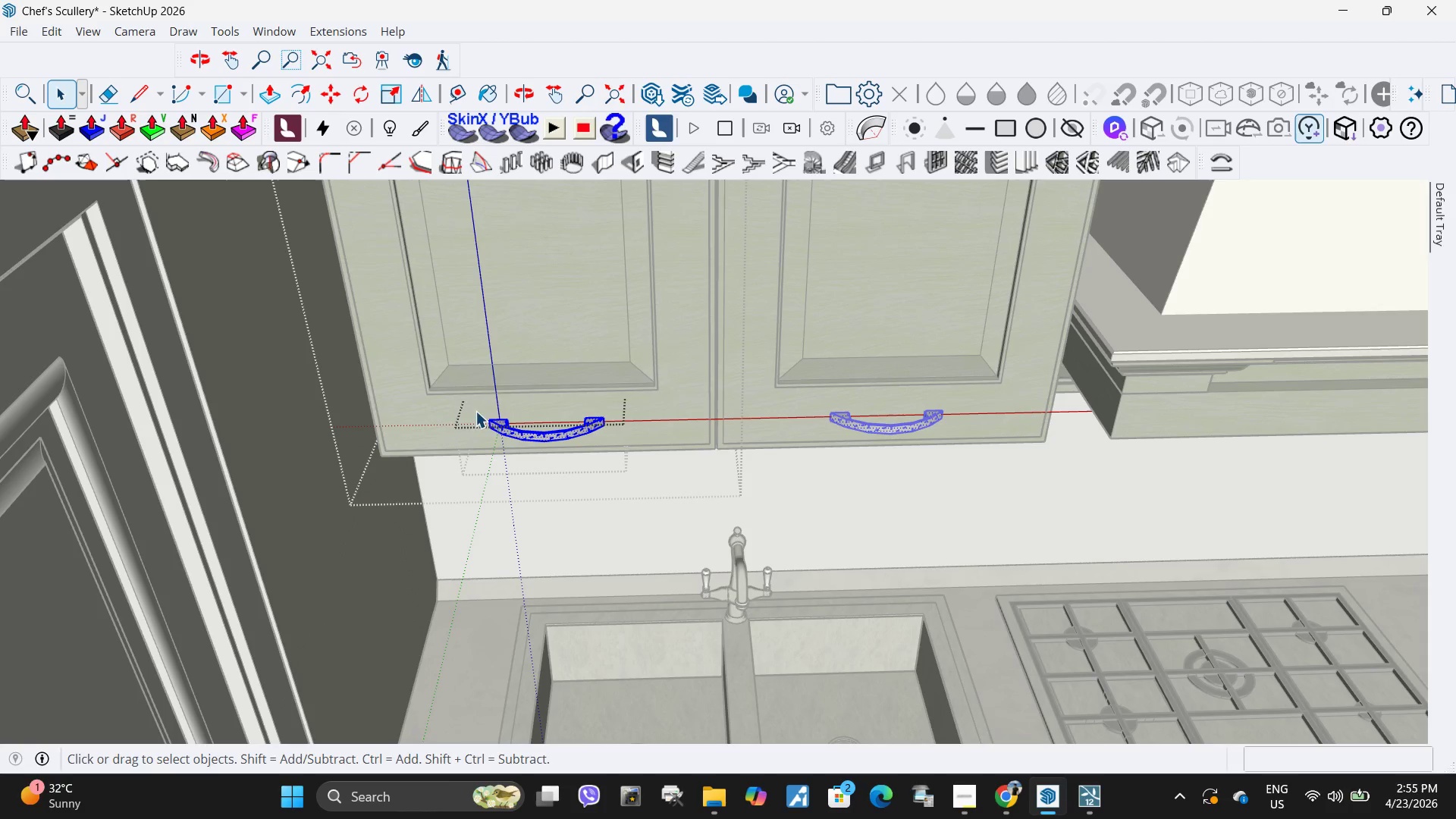 
left_click_drag(start_coordinate=[459, 401], to_coordinate=[814, 485])
 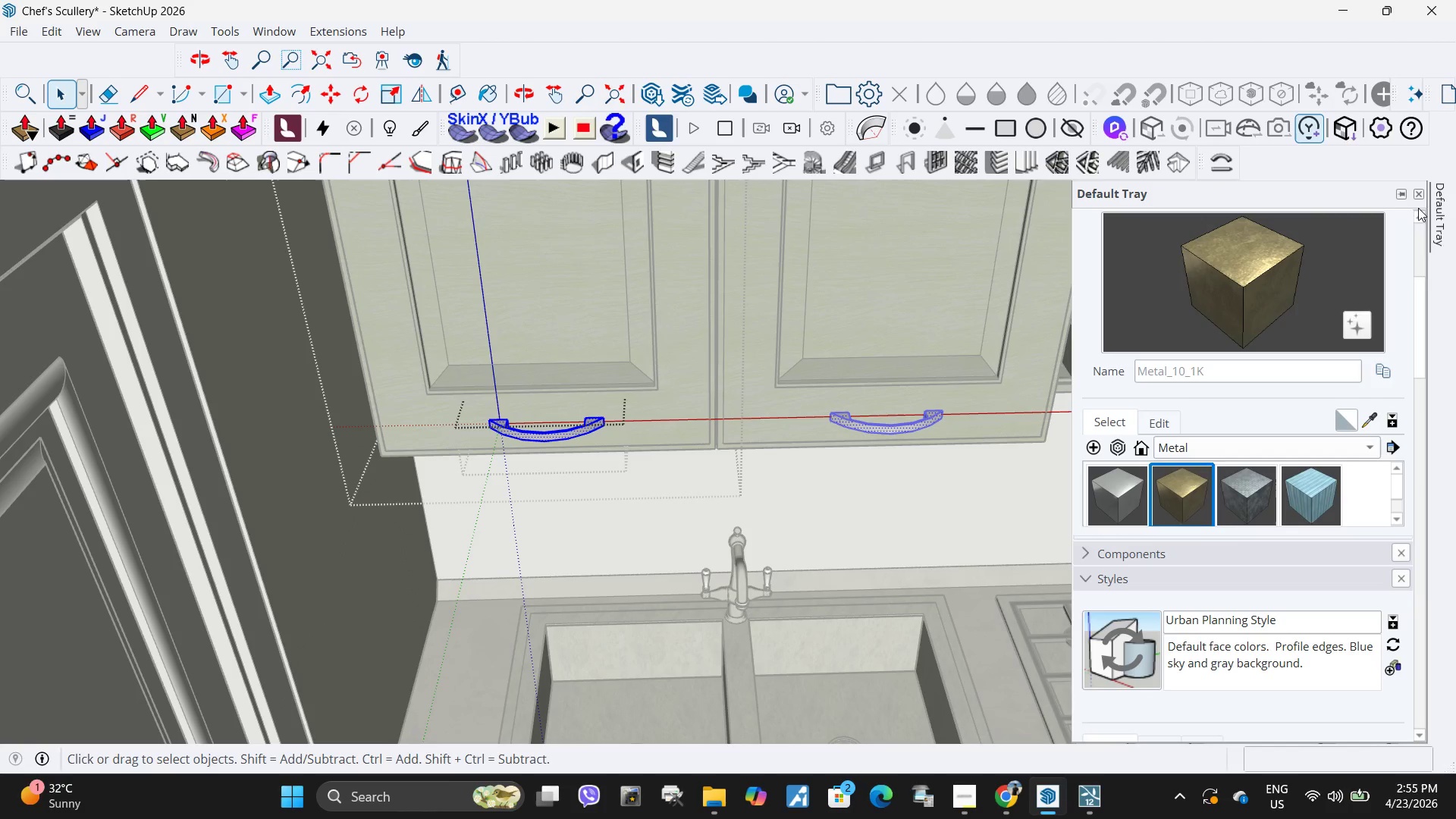 
left_click([1241, 287])
 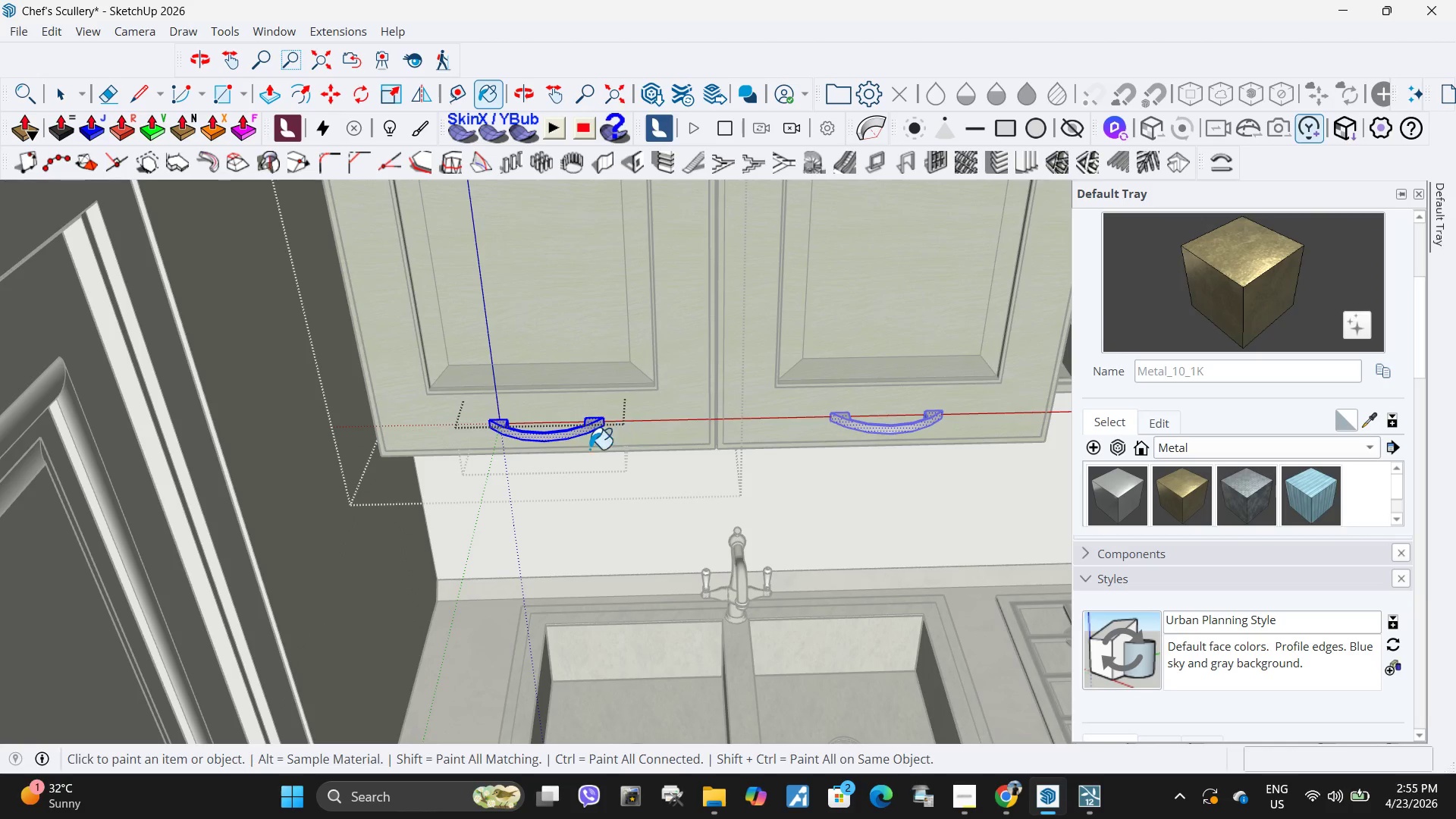 
left_click([551, 442])
 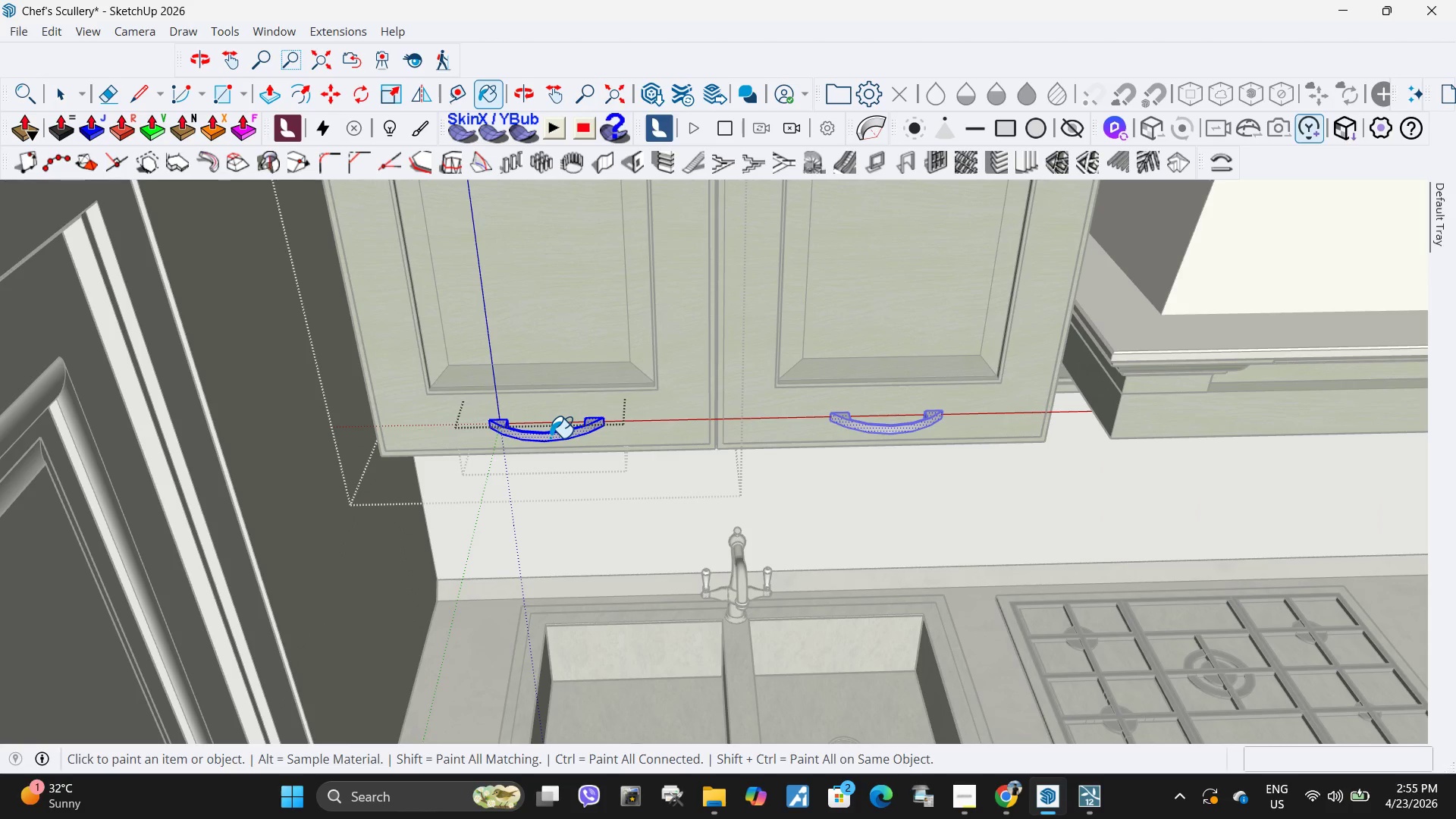 
triple_click([552, 435])
 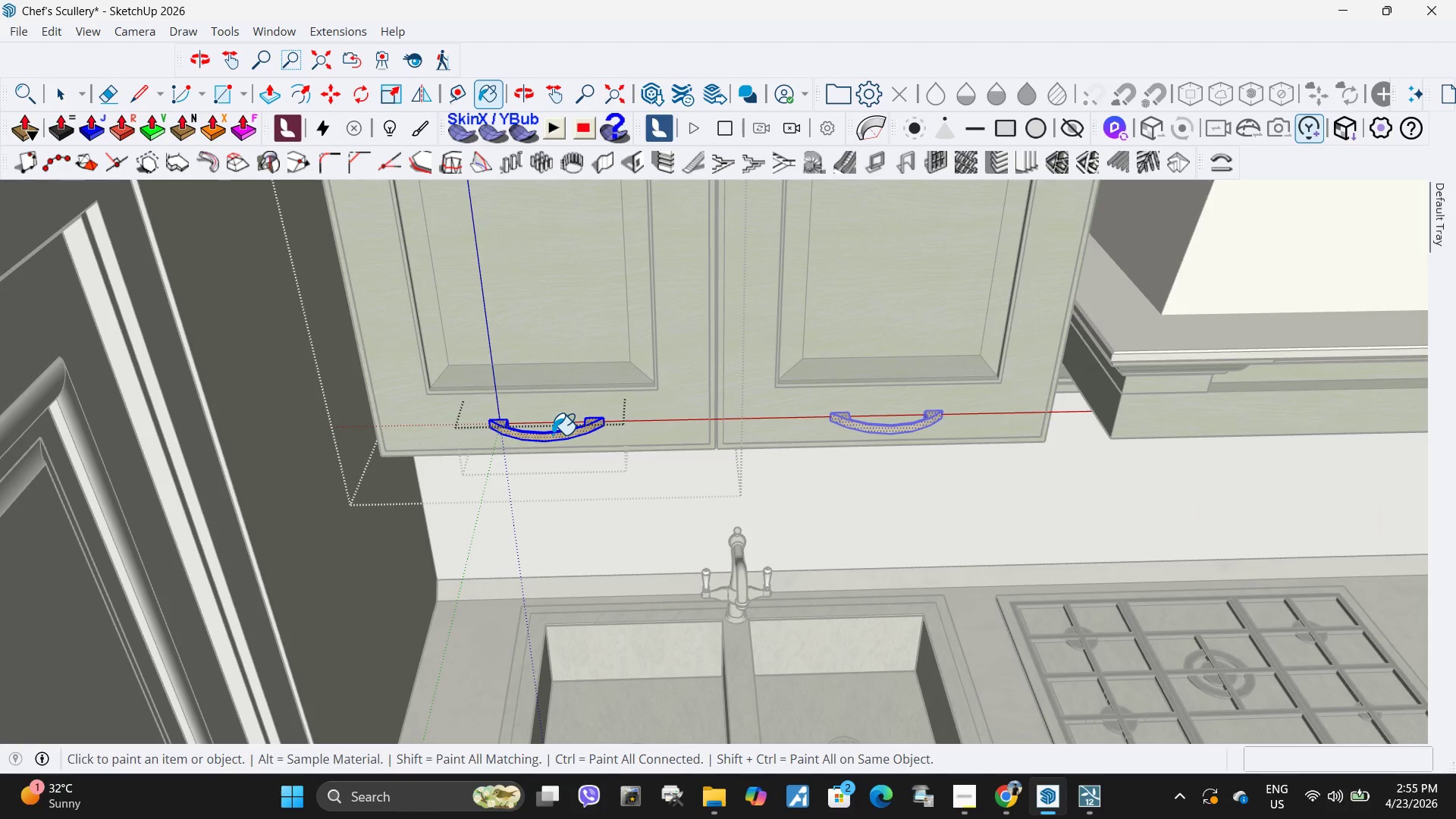 
triple_click([552, 435])
 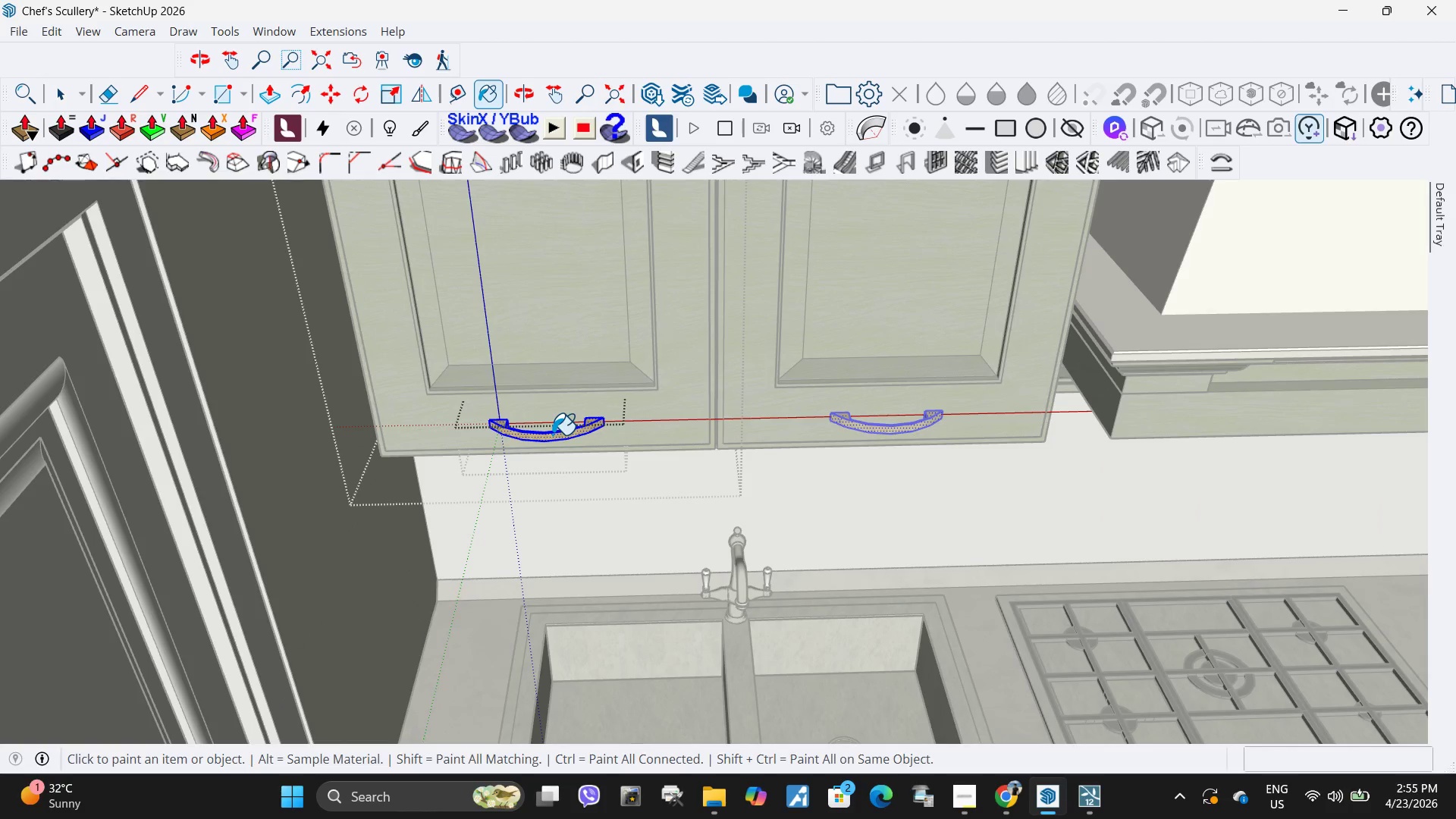 
key(Space)
 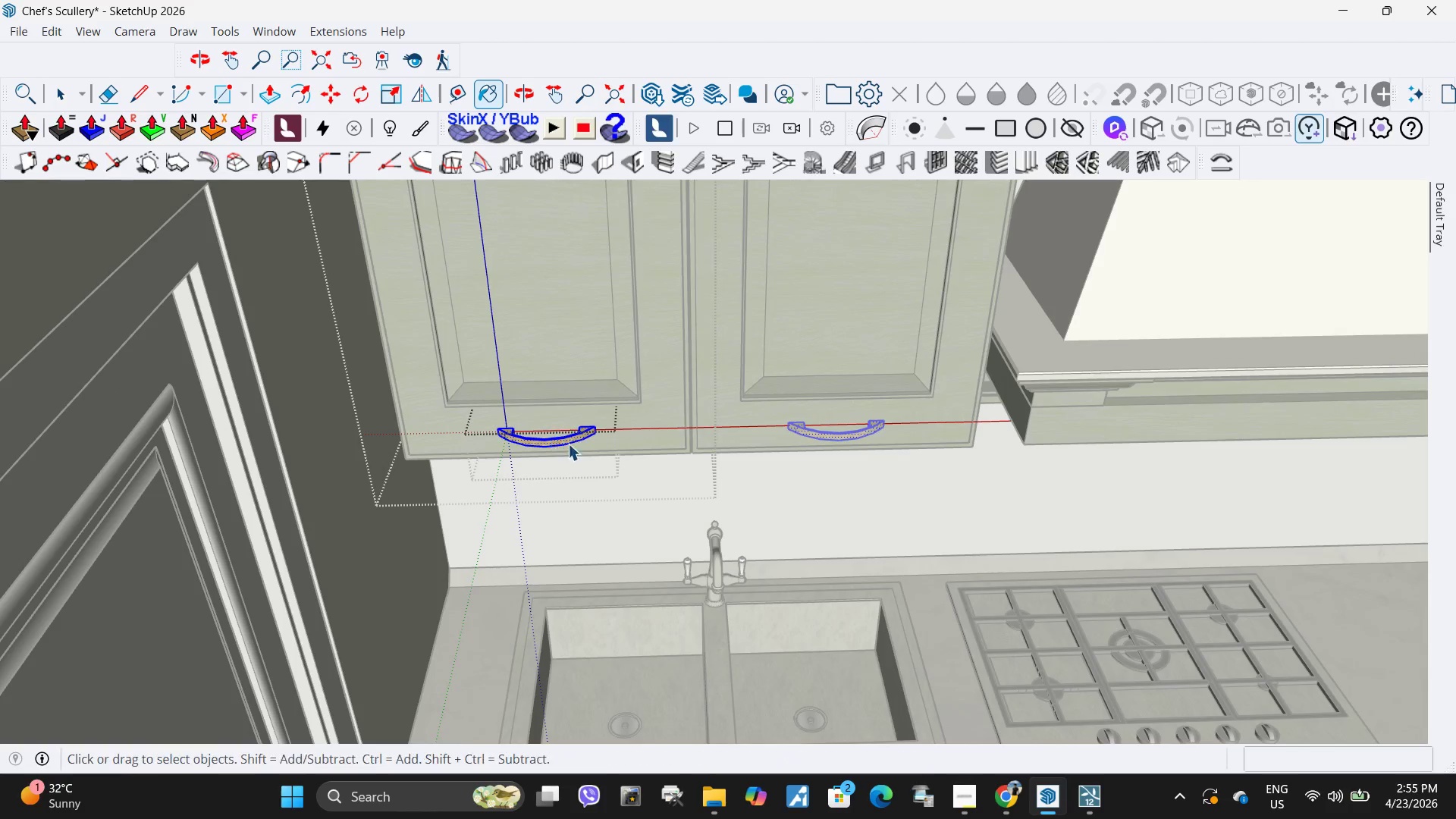 
key(Escape)
 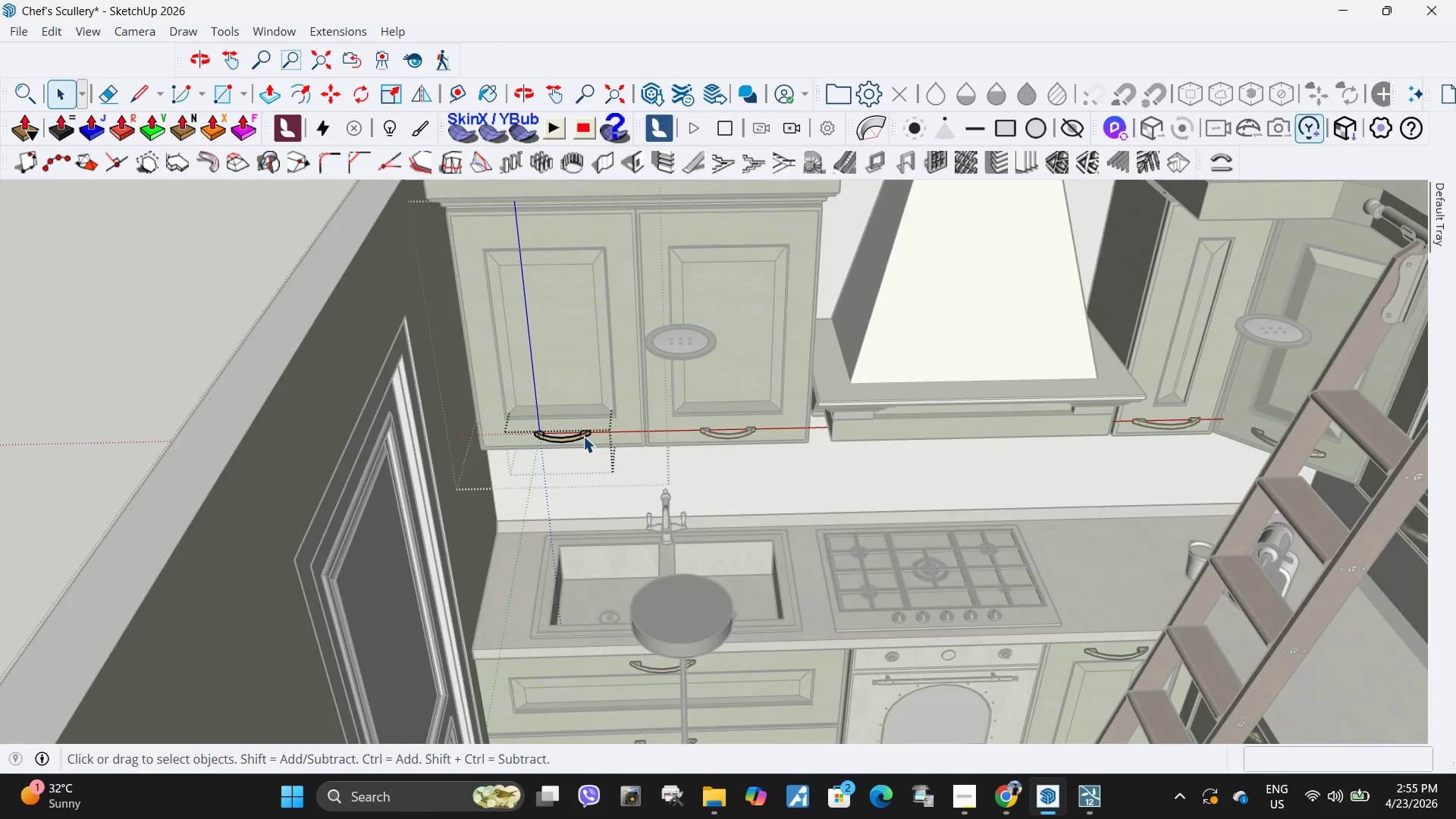 
key(Escape)
 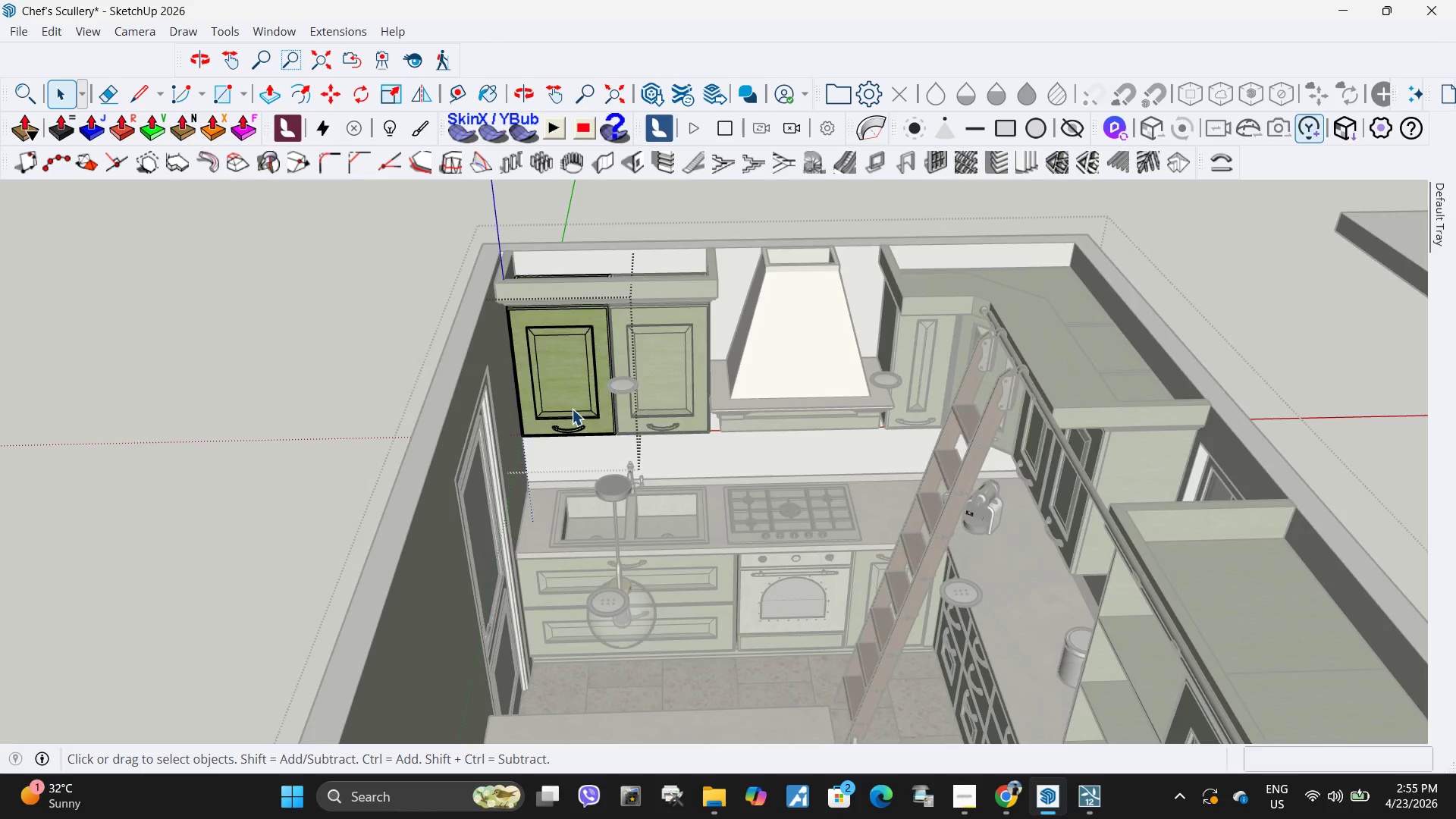 
key(Escape)
 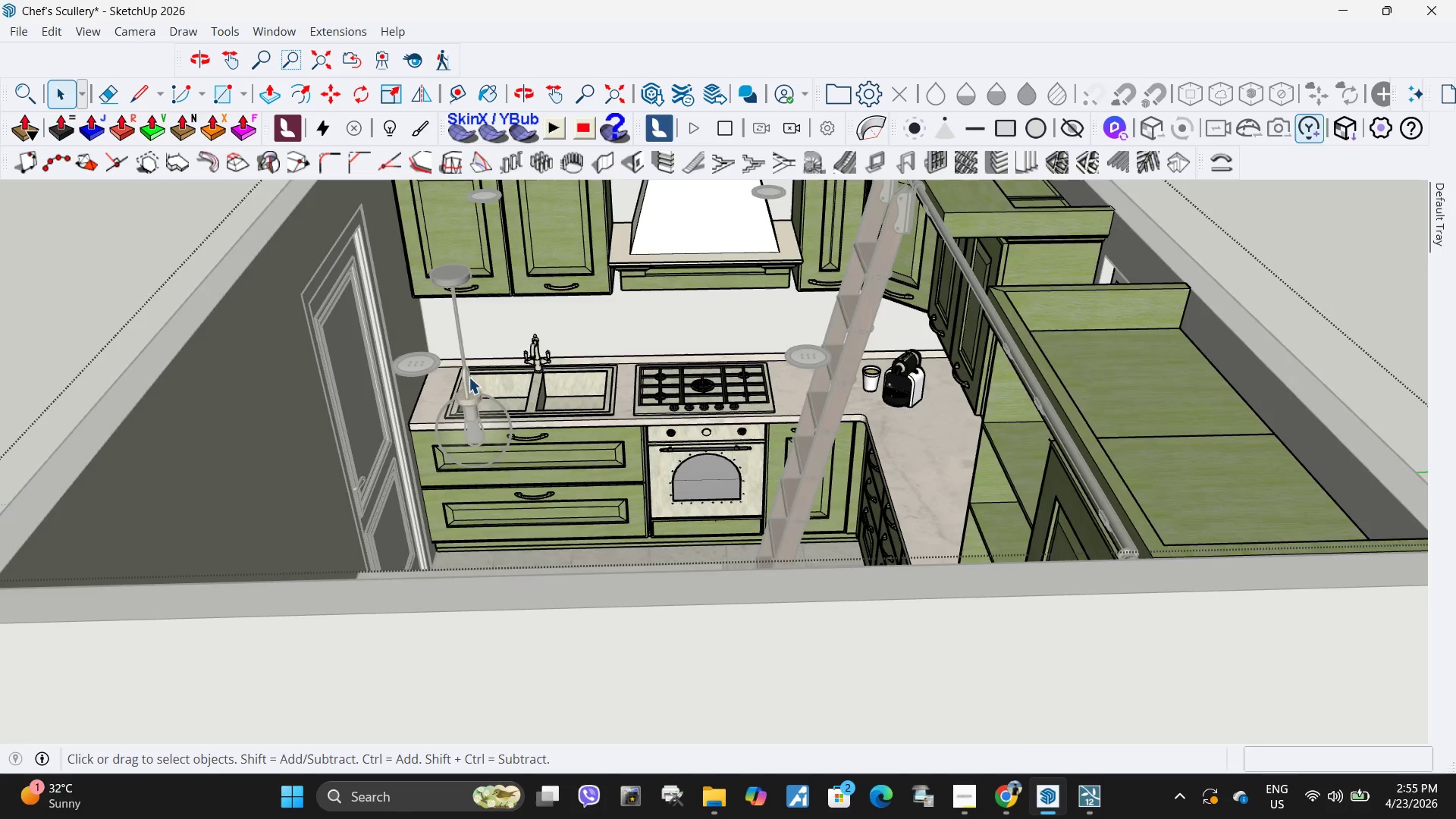 
scroll: coordinate [513, 384], scroll_direction: down, amount: 20.0
 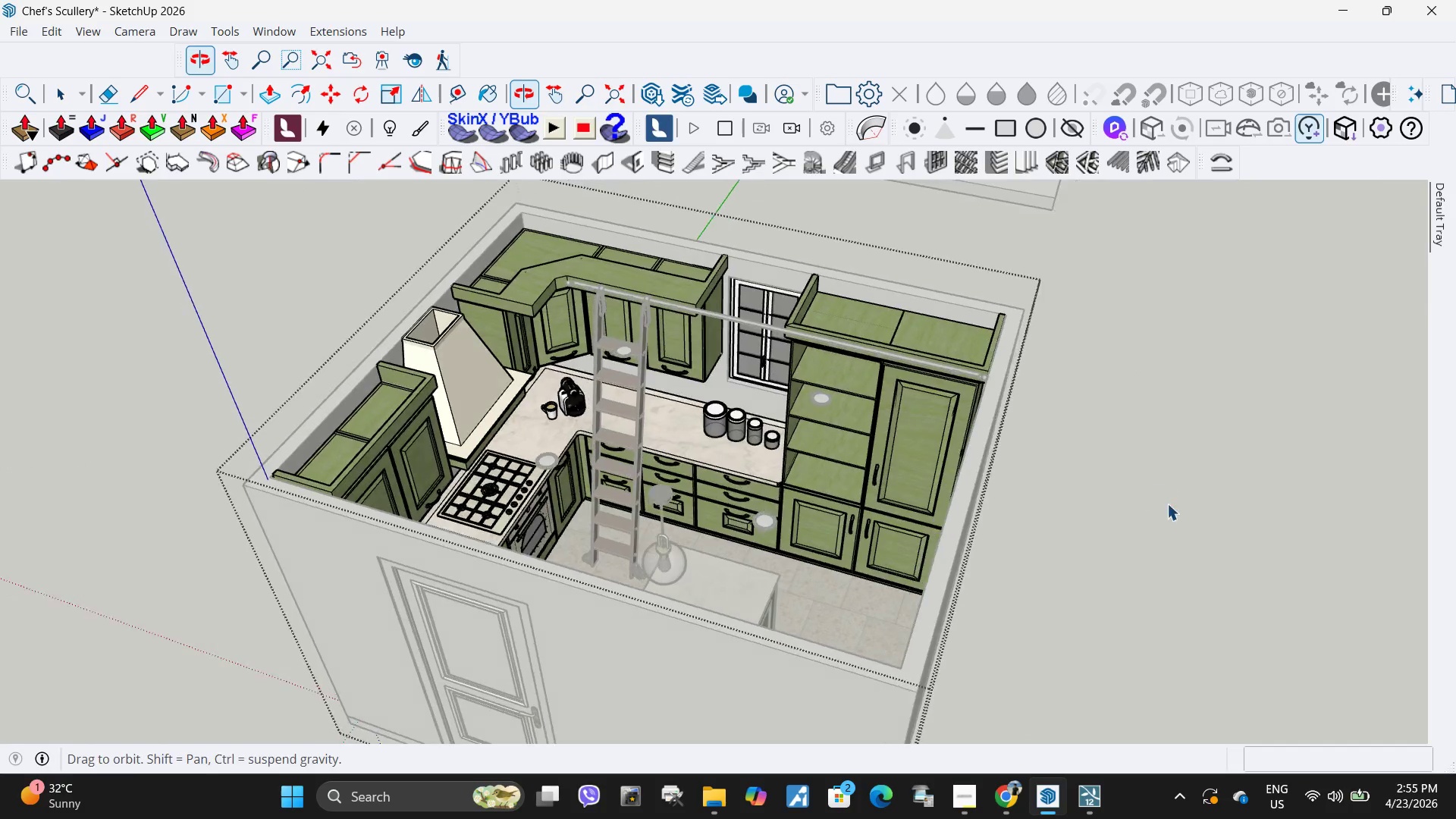 
left_click([787, 536])
 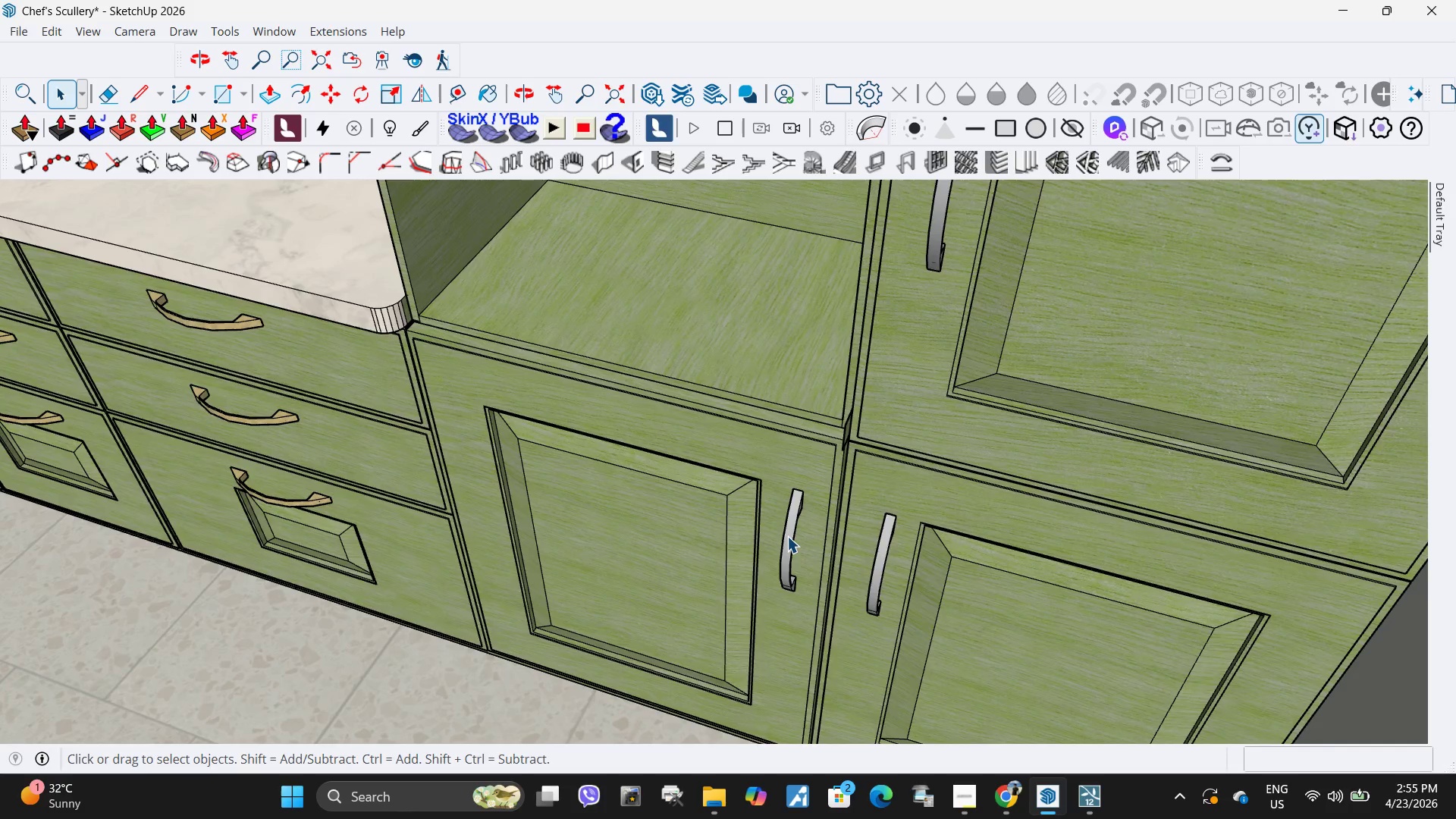 
scroll: coordinate [807, 537], scroll_direction: up, amount: 17.0
 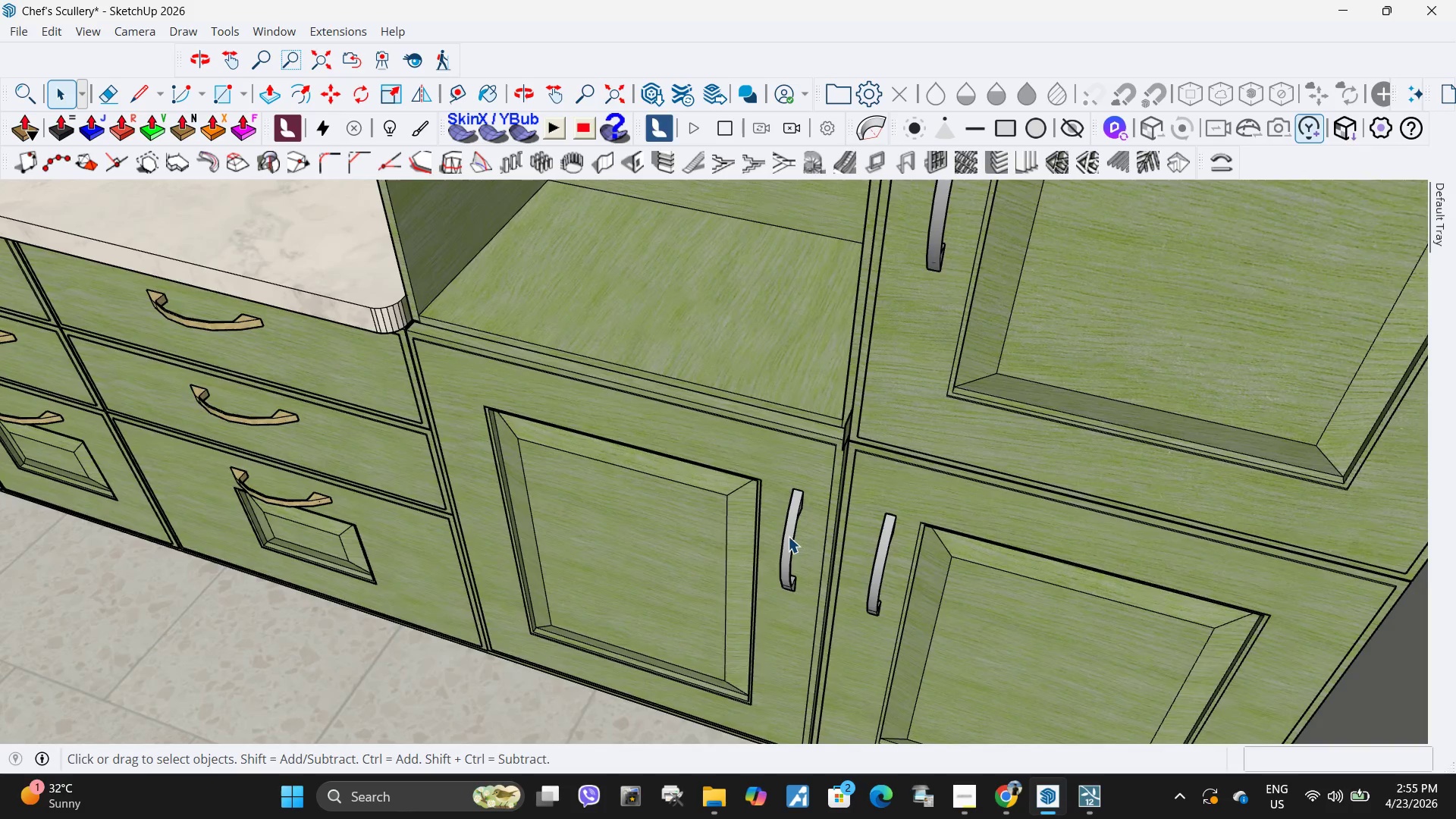 
double_click([787, 536])
 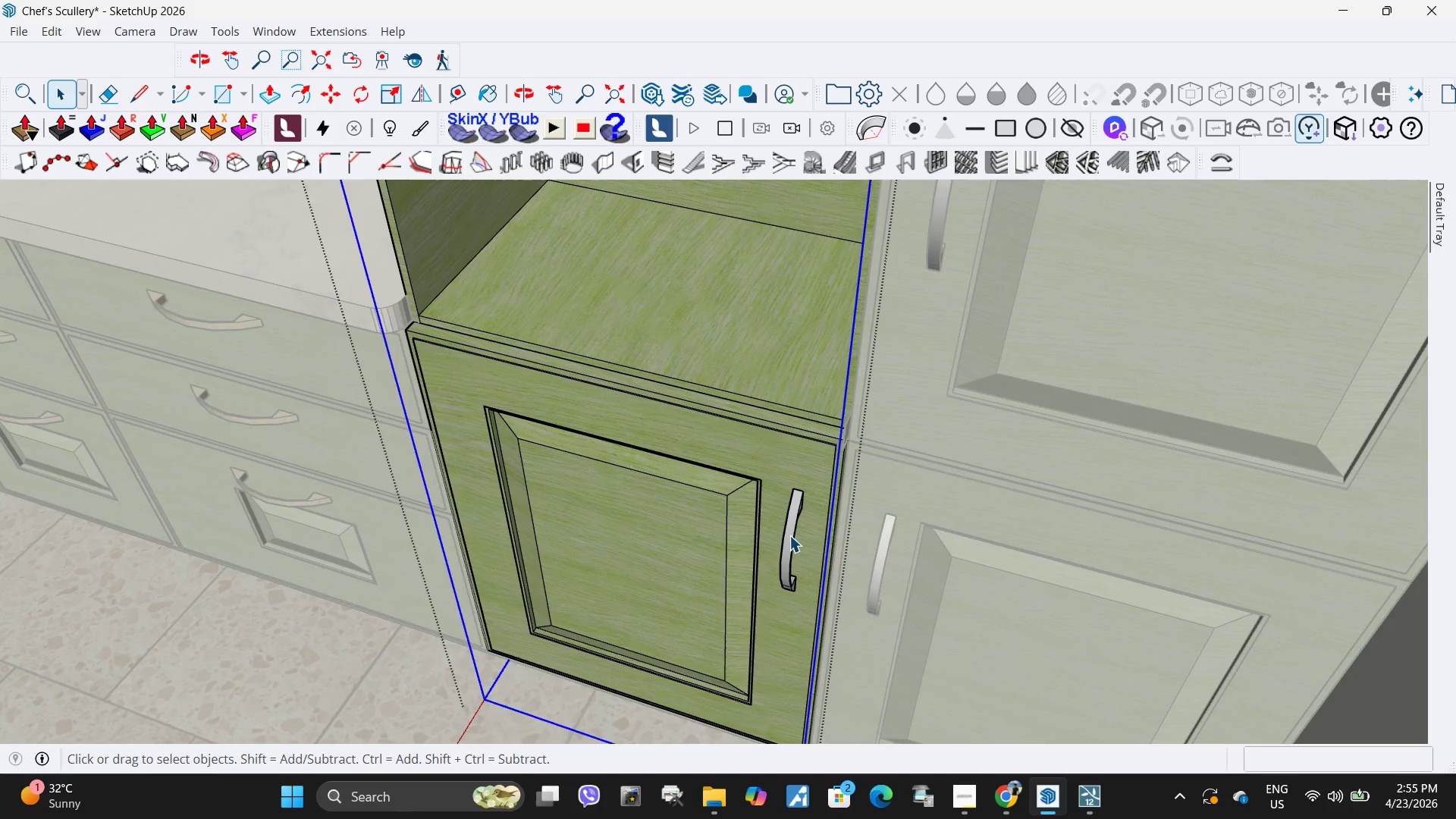 
triple_click([789, 535])
 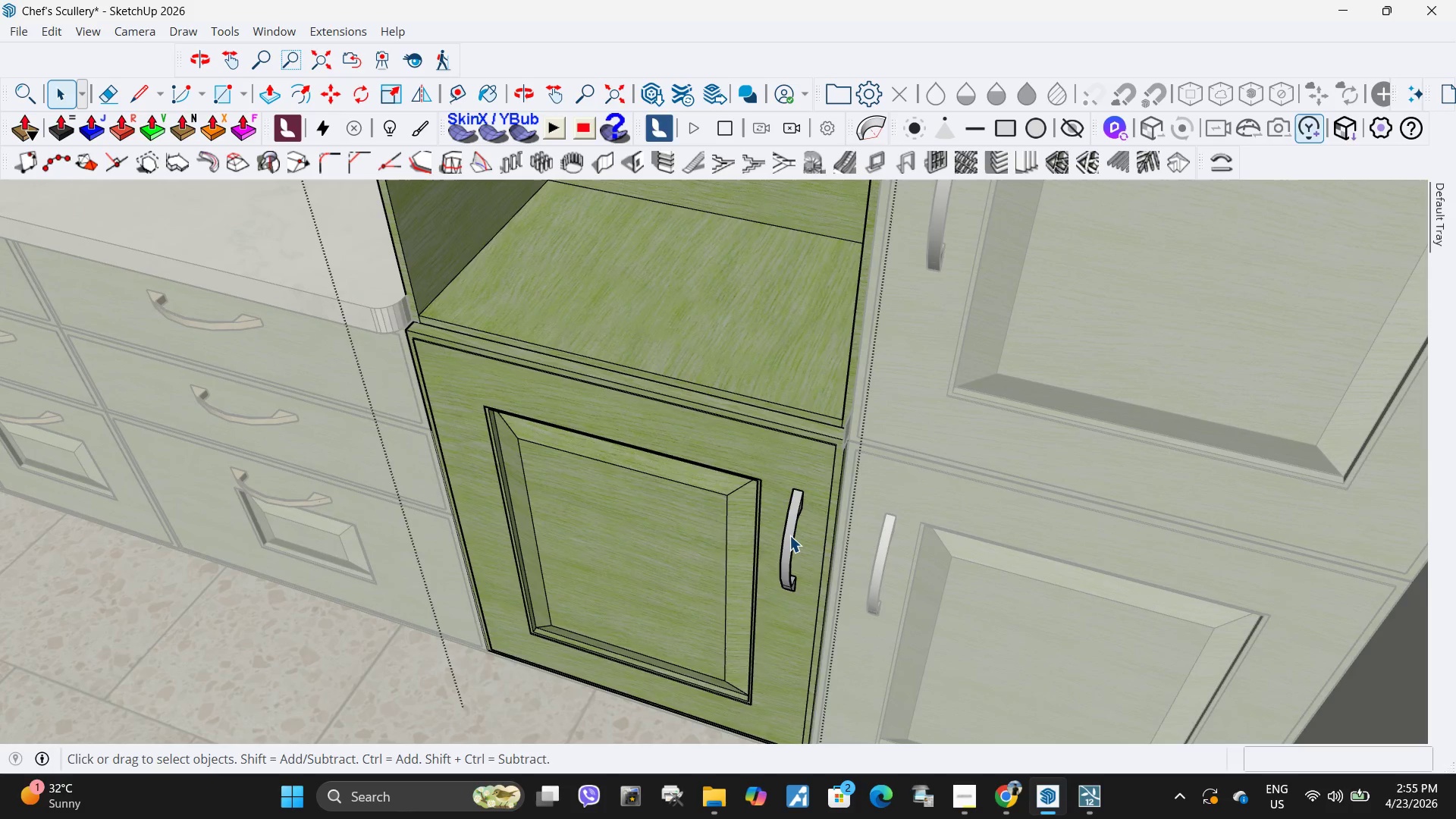 
triple_click([789, 535])
 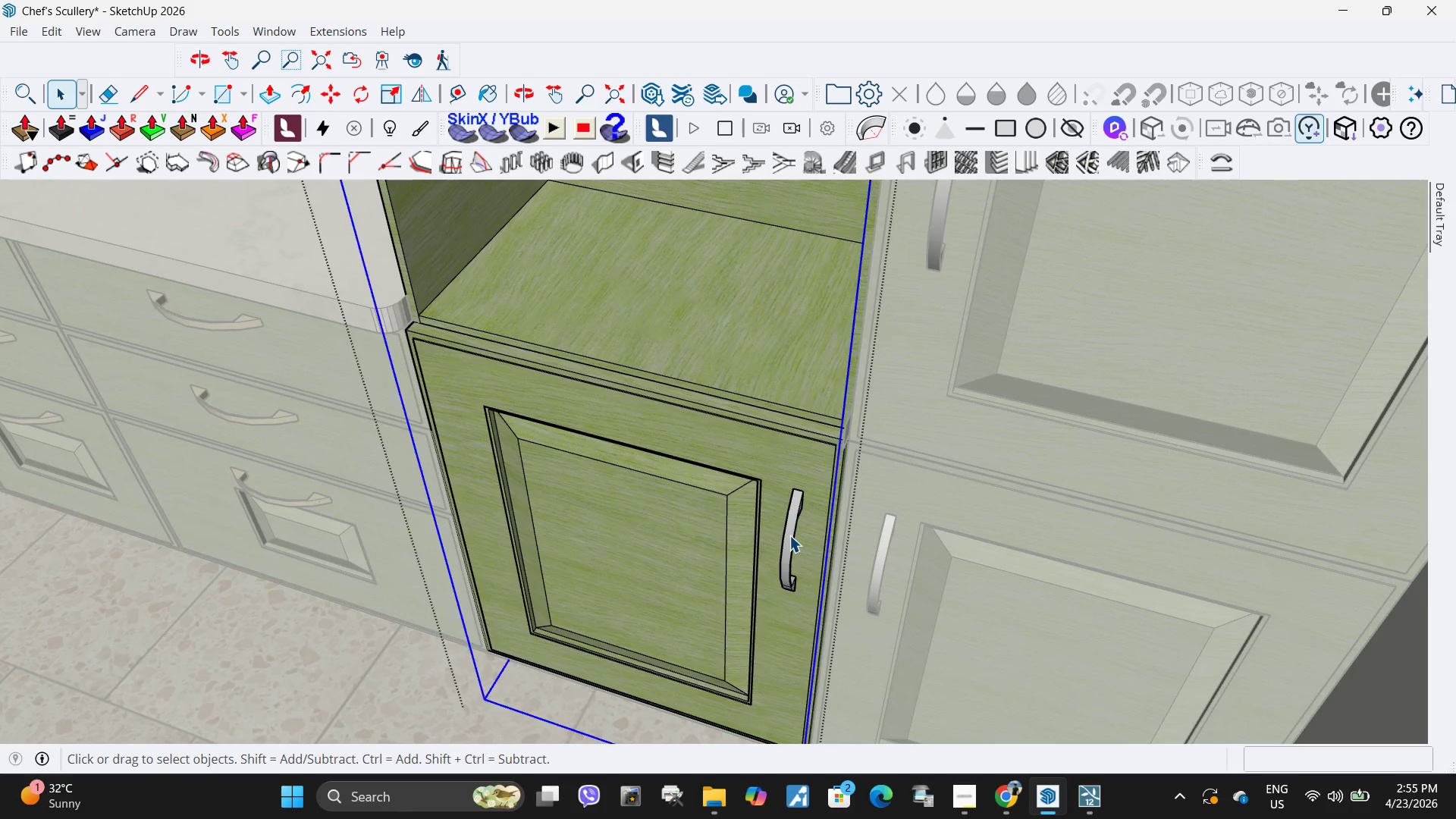 
triple_click([789, 535])
 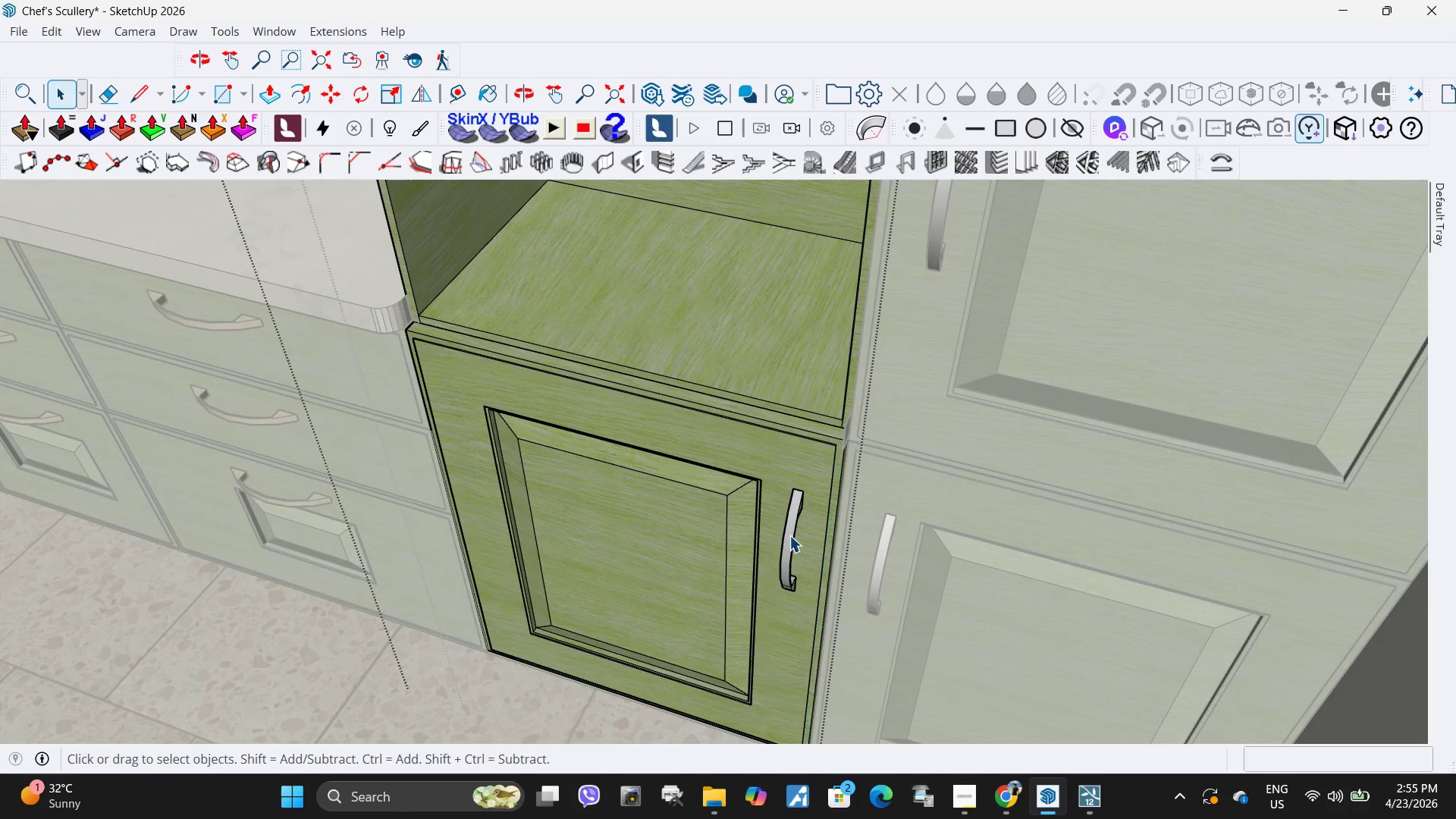 
triple_click([789, 535])
 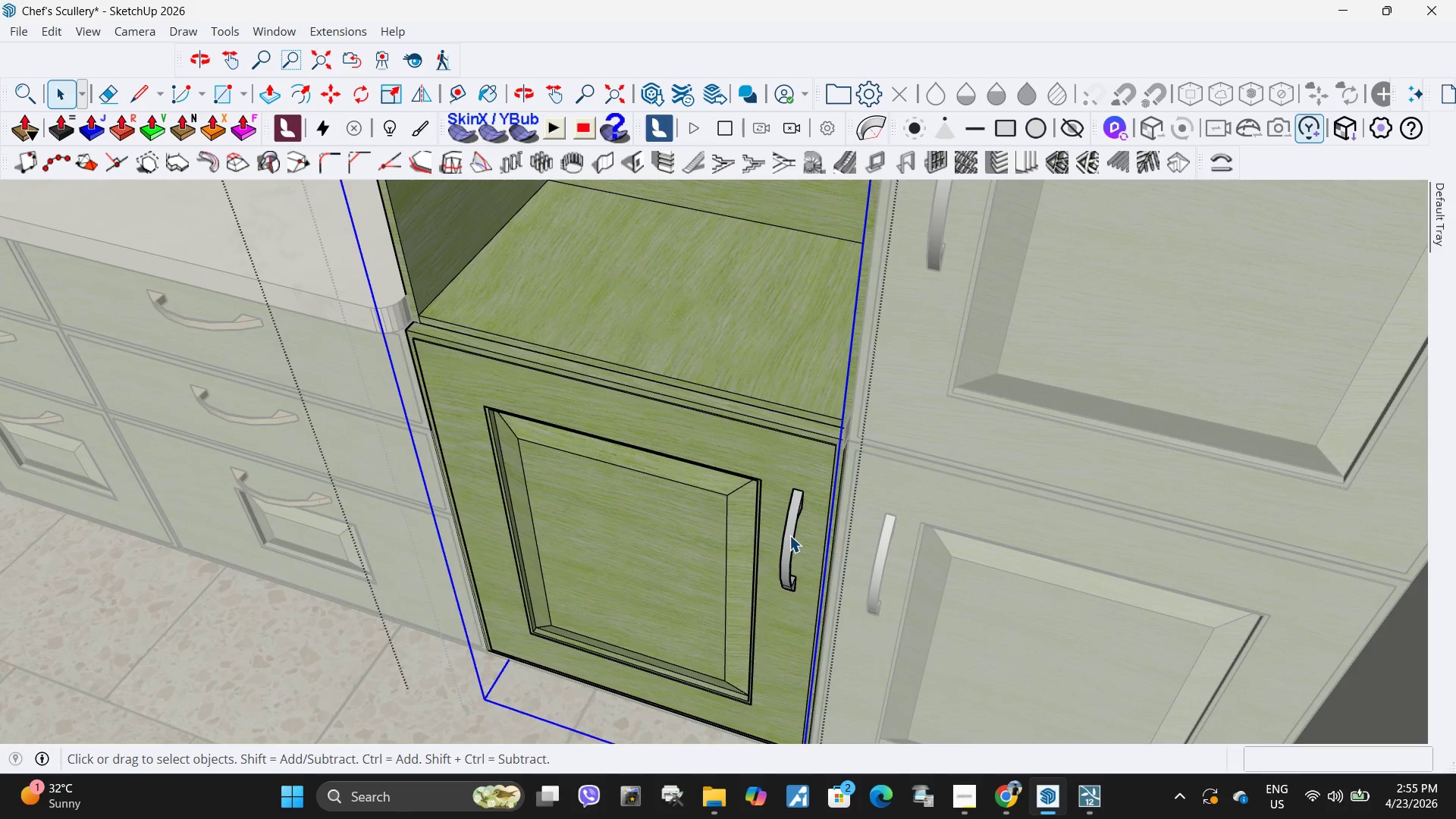 
triple_click([789, 535])
 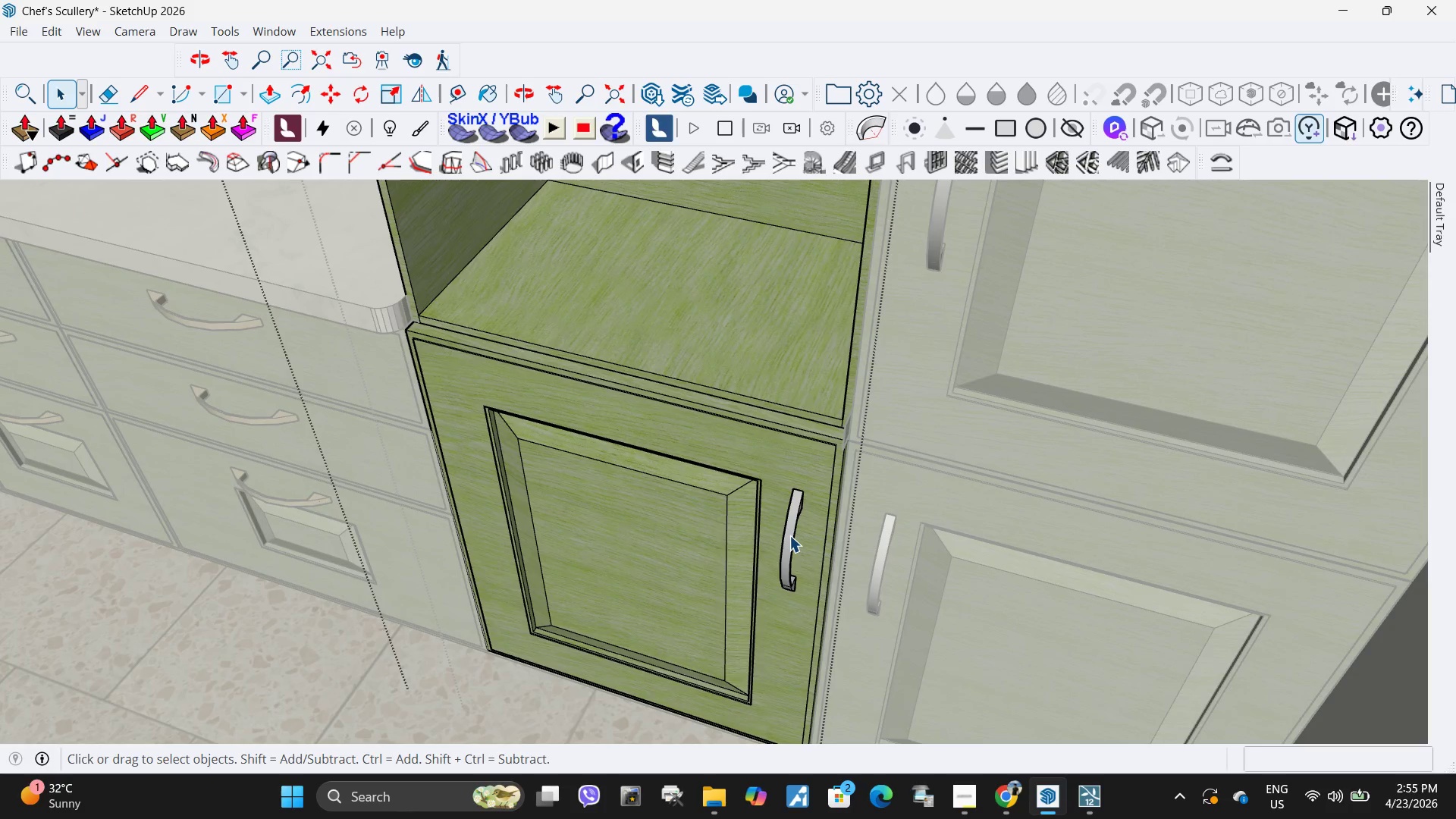 
triple_click([789, 535])
 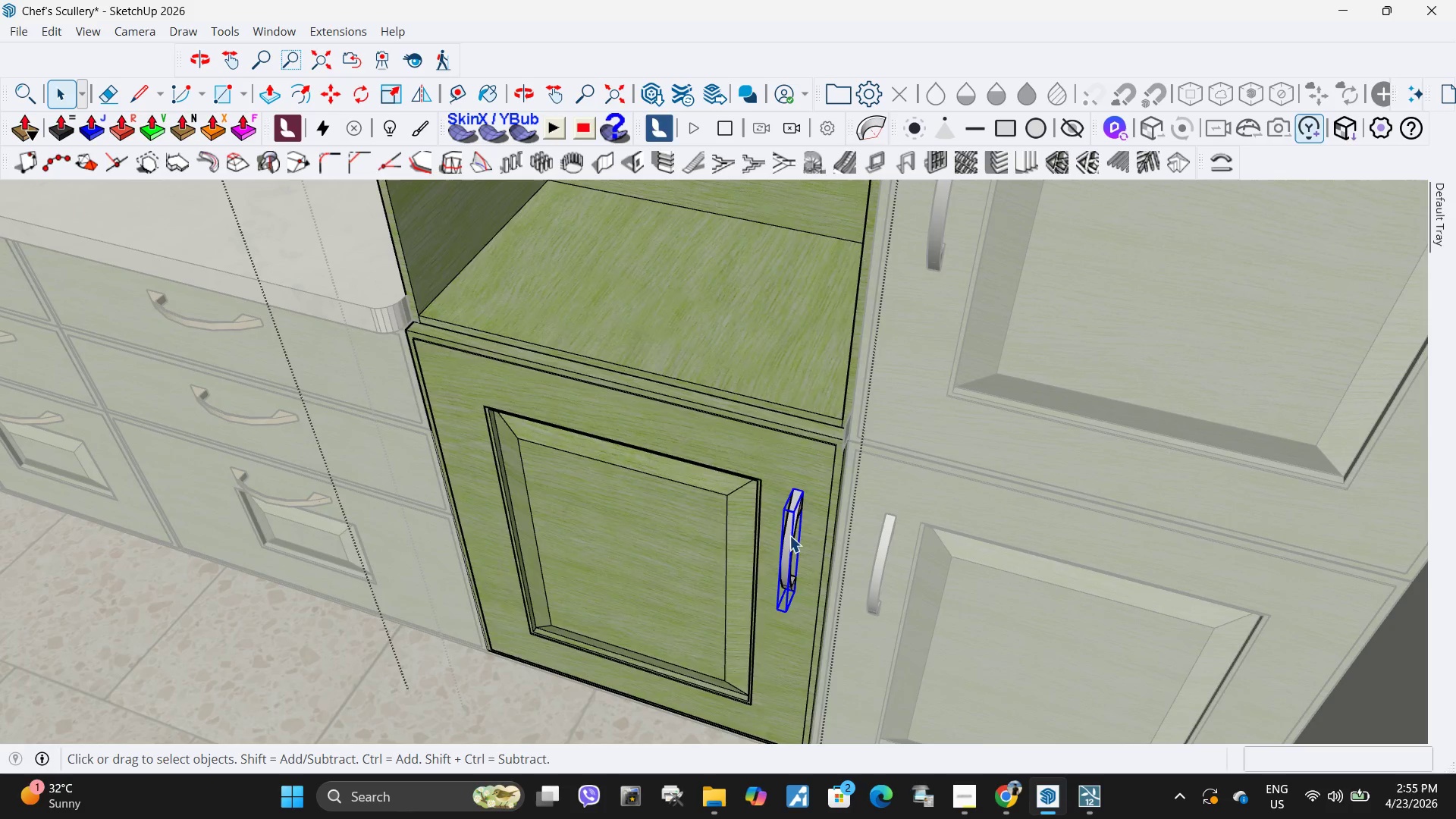 
triple_click([787, 535])
 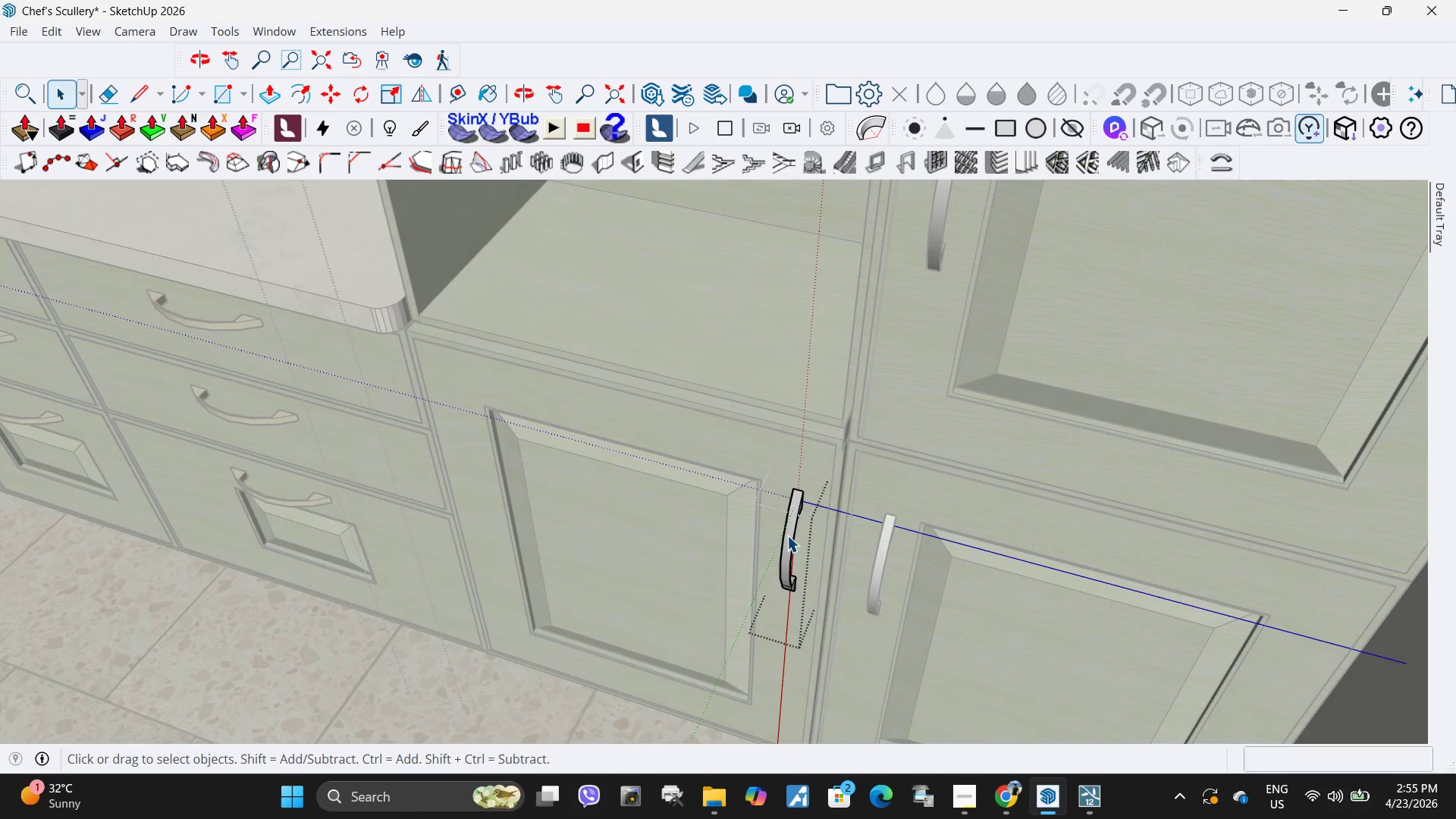 
triple_click([787, 535])
 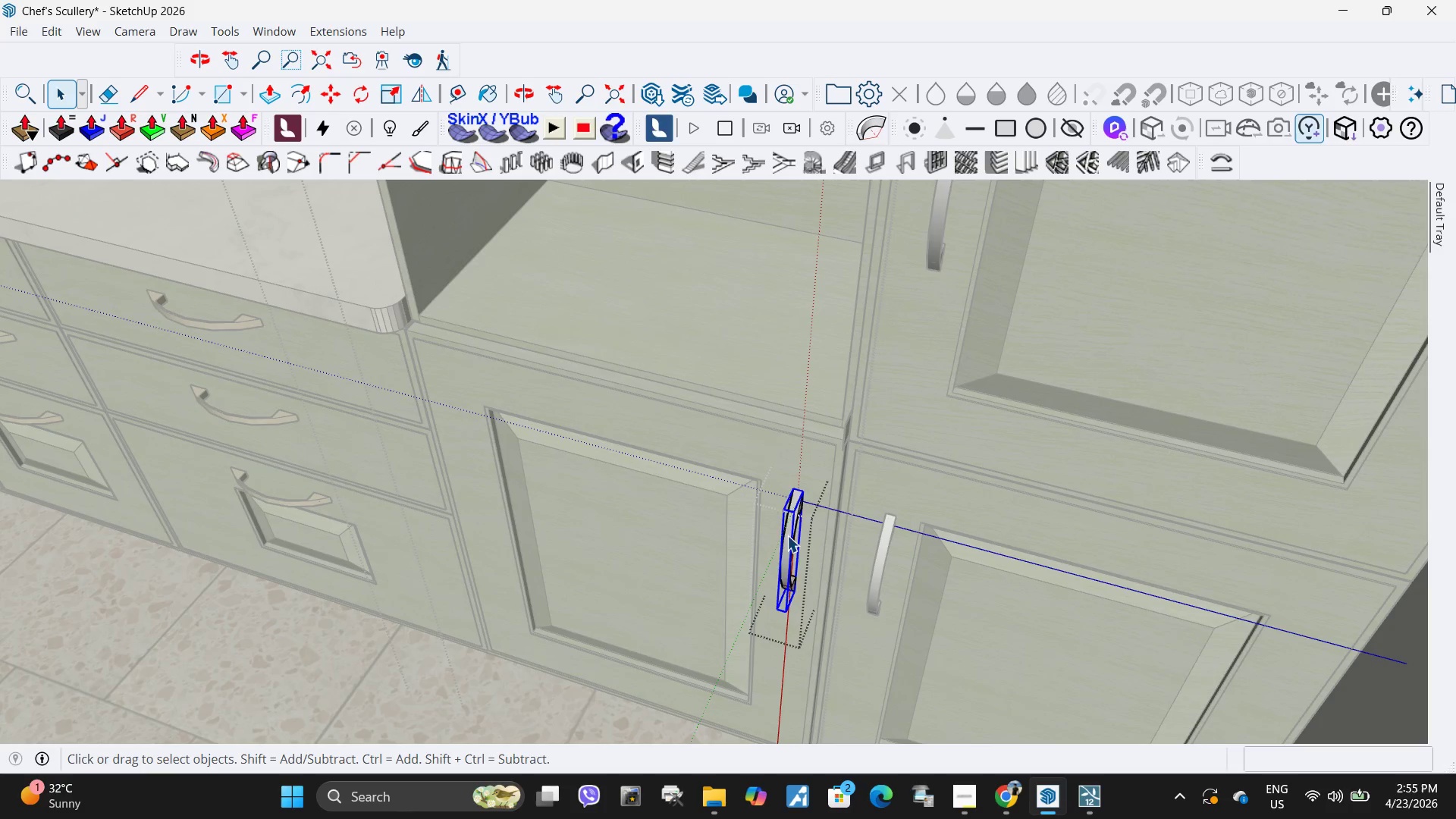 
triple_click([786, 537])
 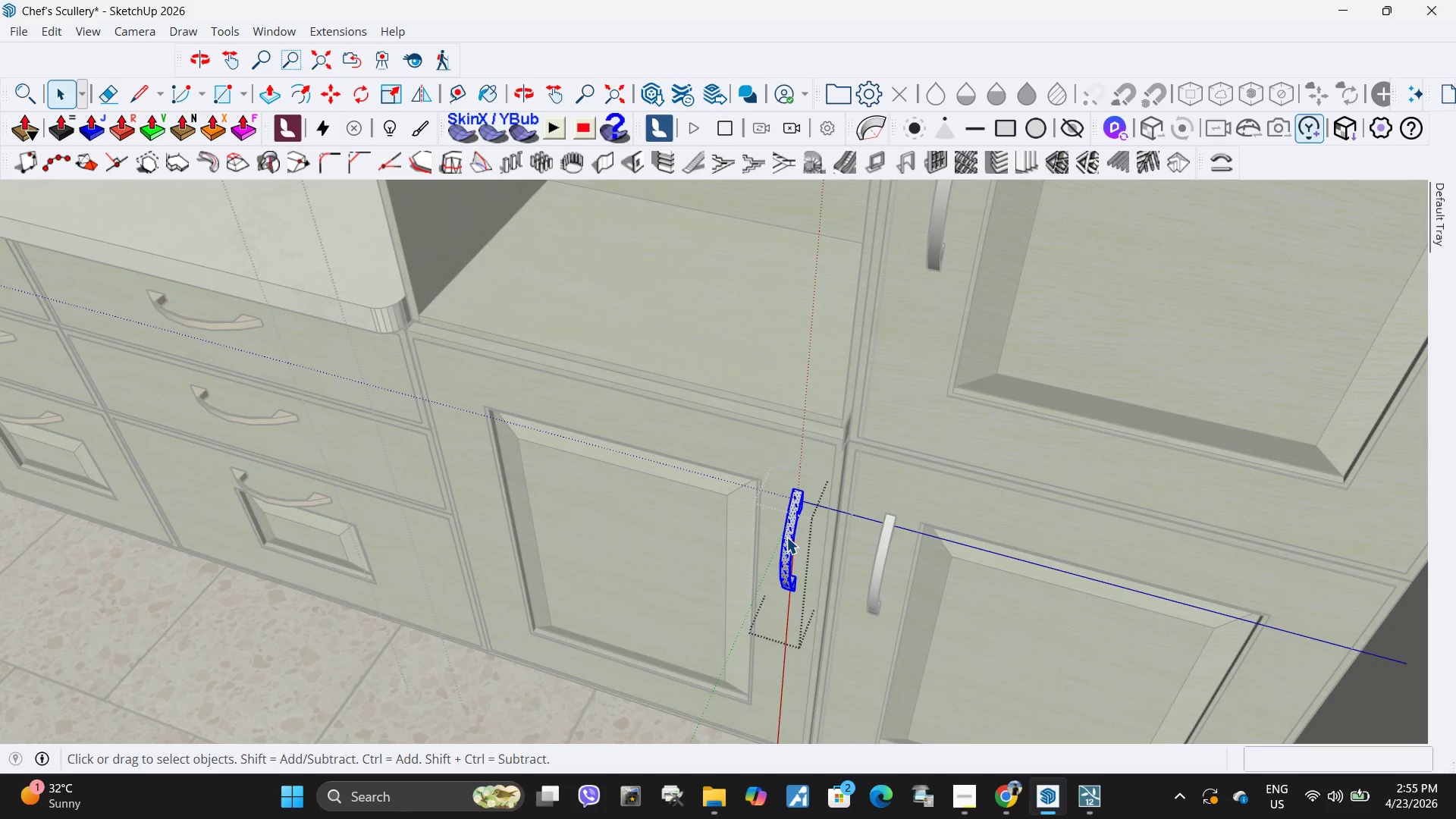 
triple_click([786, 537])
 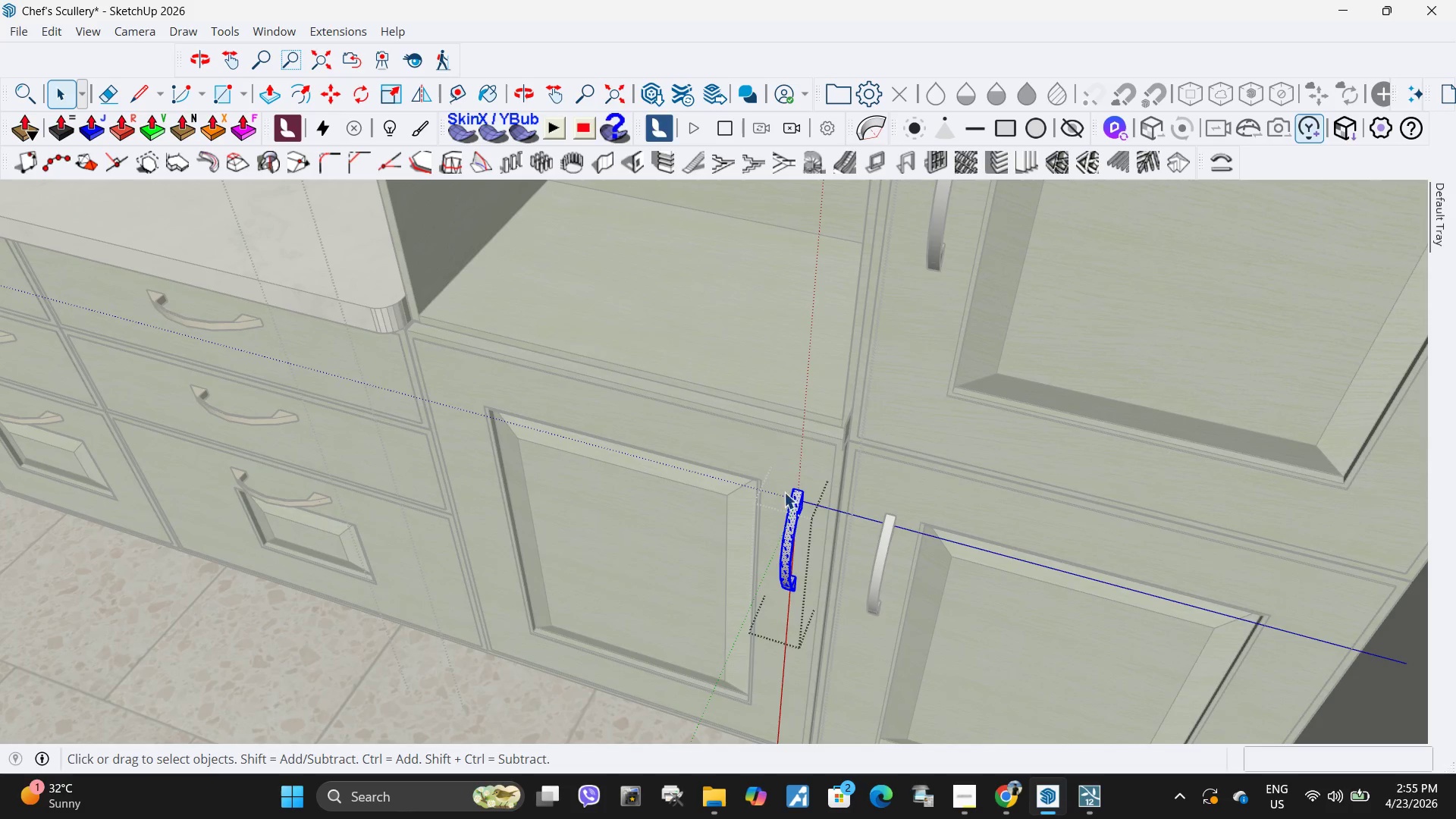 
left_click_drag(start_coordinate=[732, 435], to_coordinate=[917, 668])
 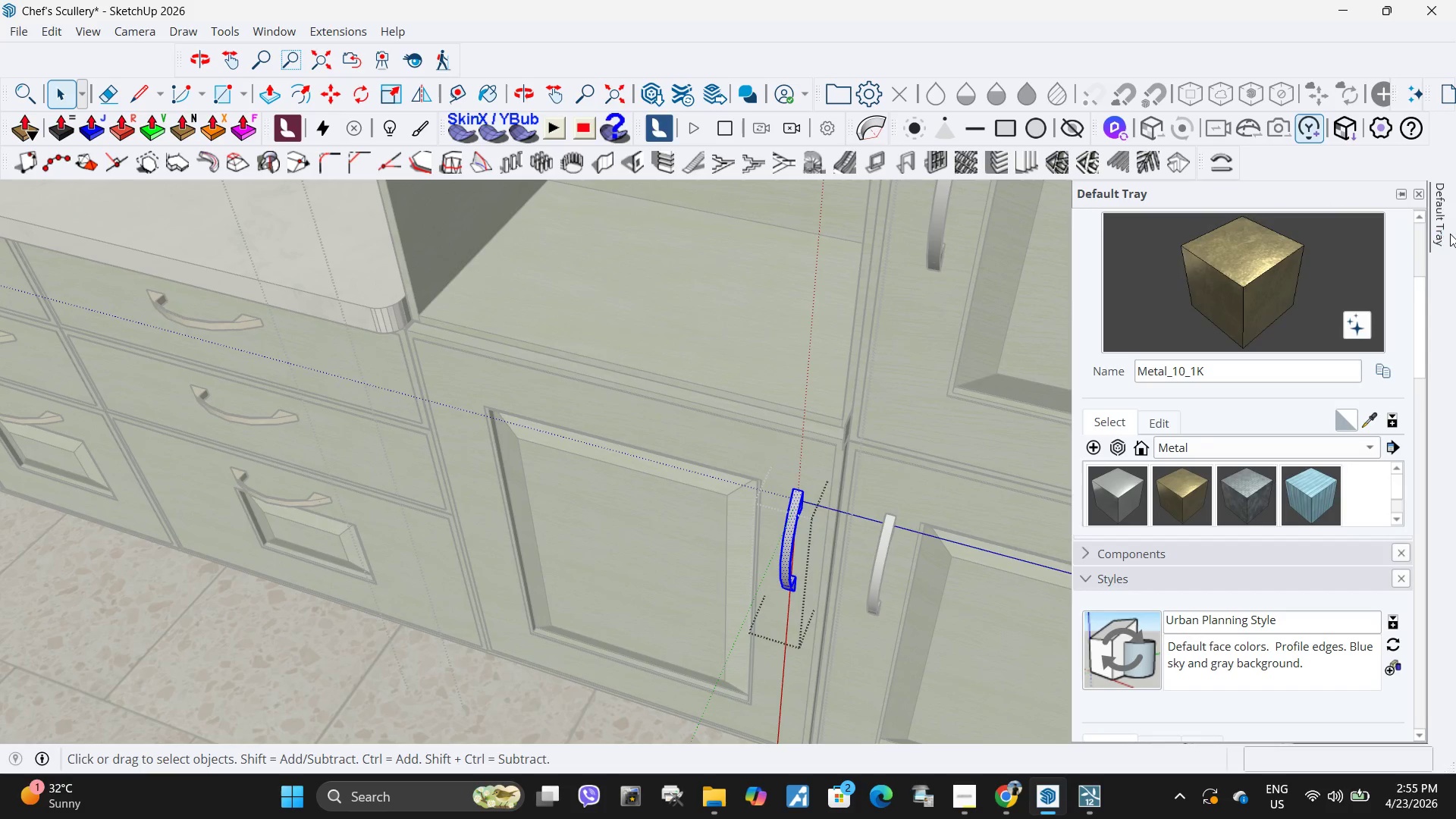 
left_click_drag(start_coordinate=[1268, 277], to_coordinate=[1263, 278])
 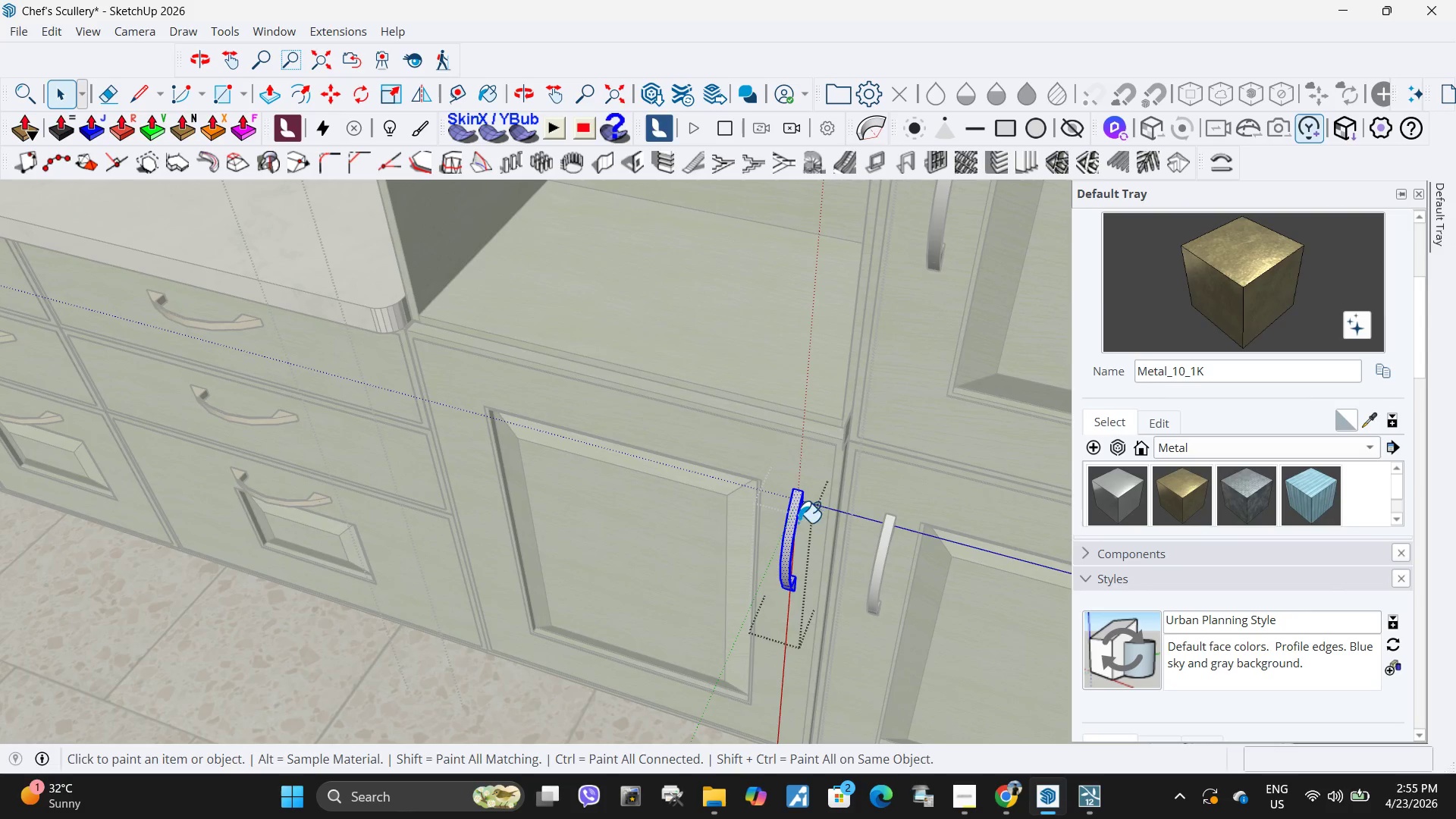 
left_click([781, 535])
 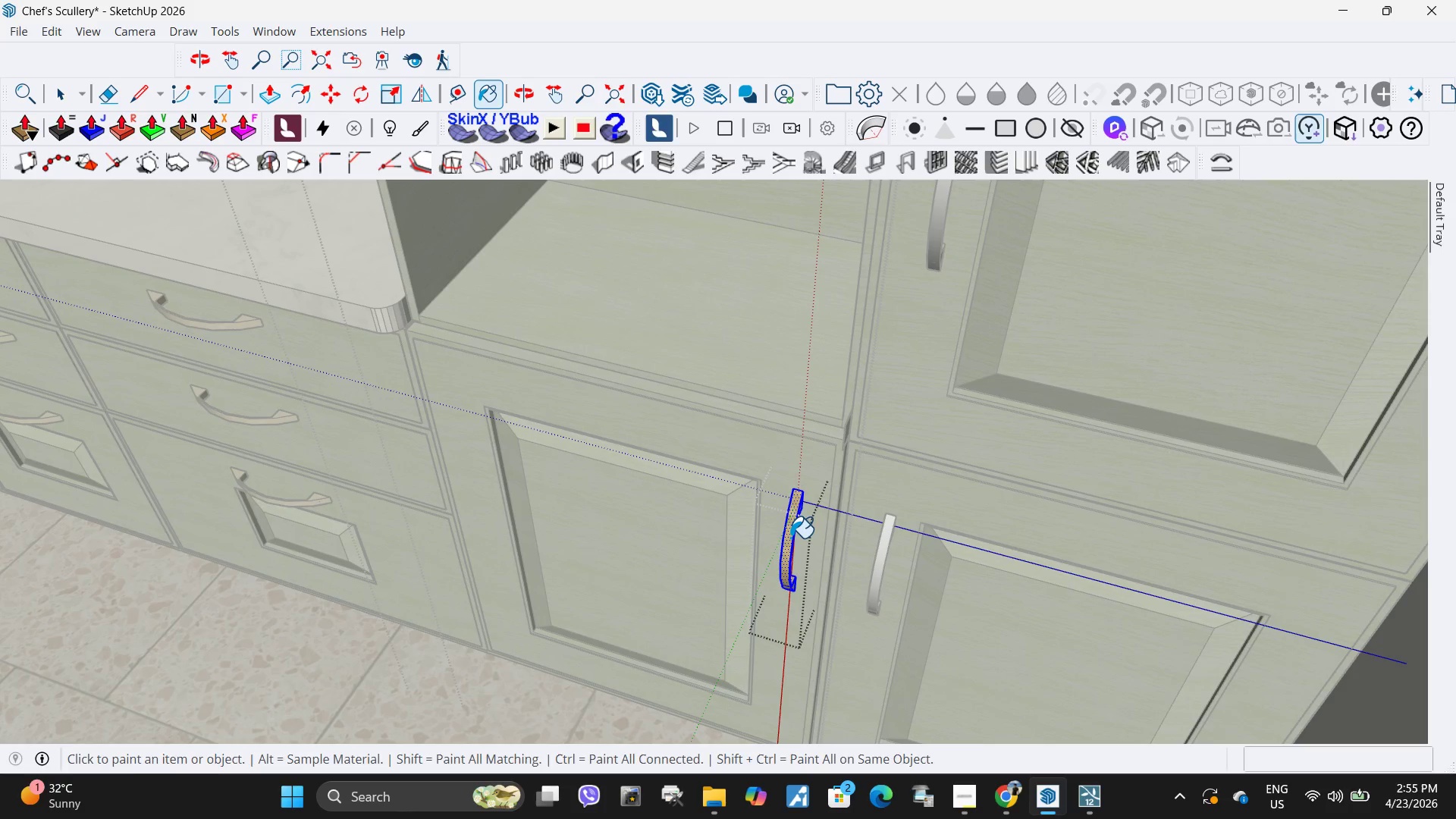 
key(Space)
 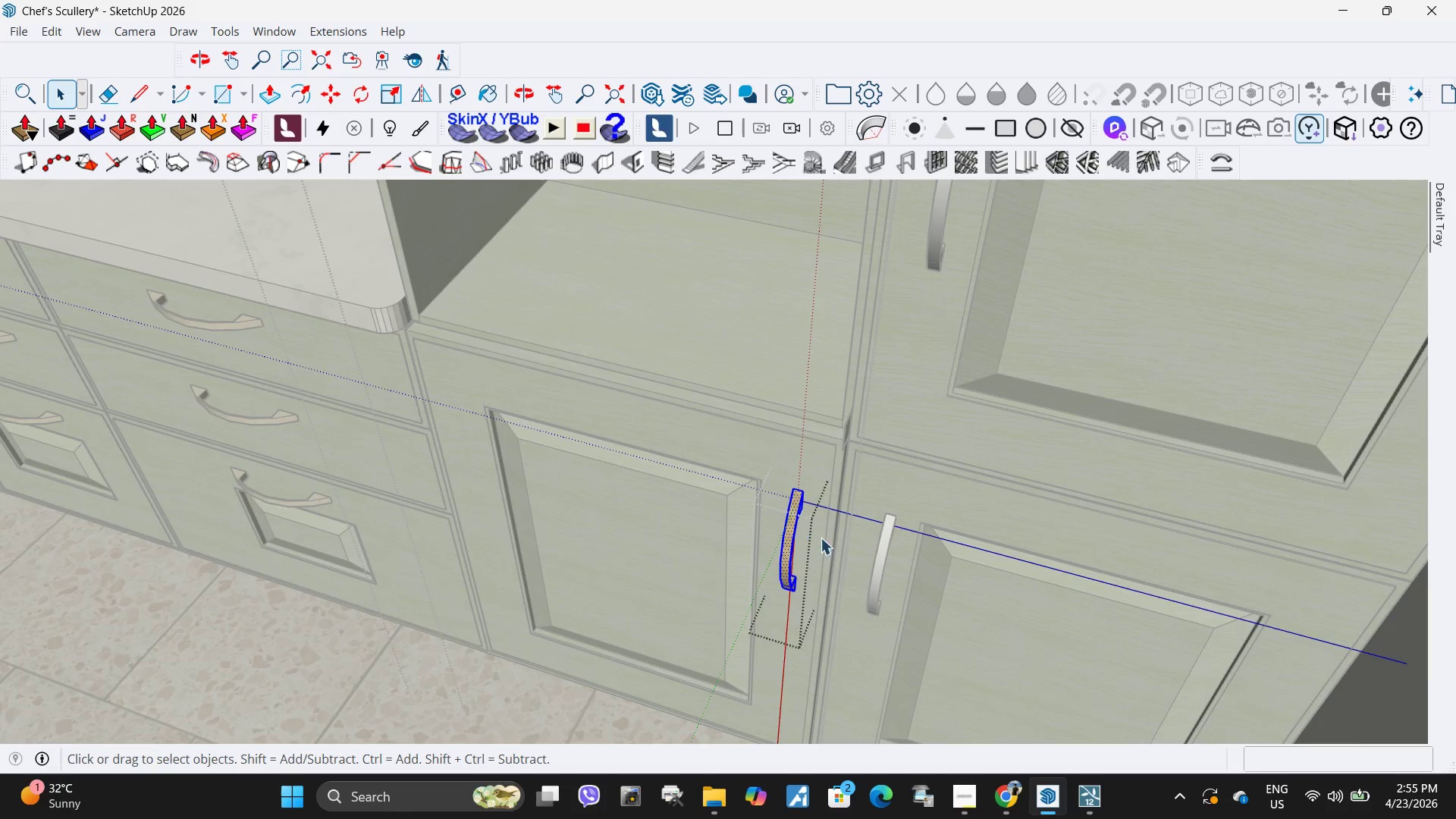 
key(Escape)
 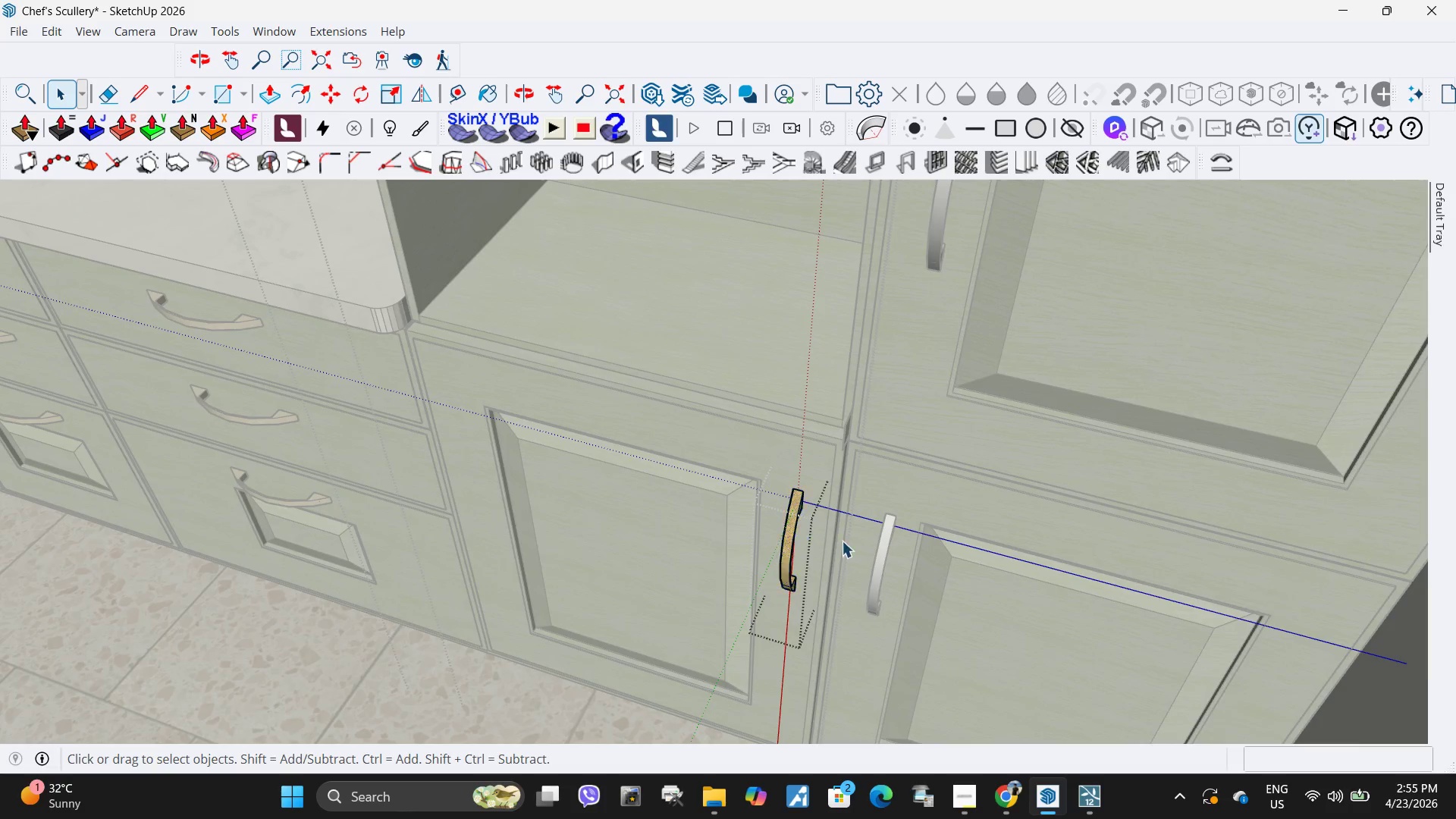 
key(Escape)
 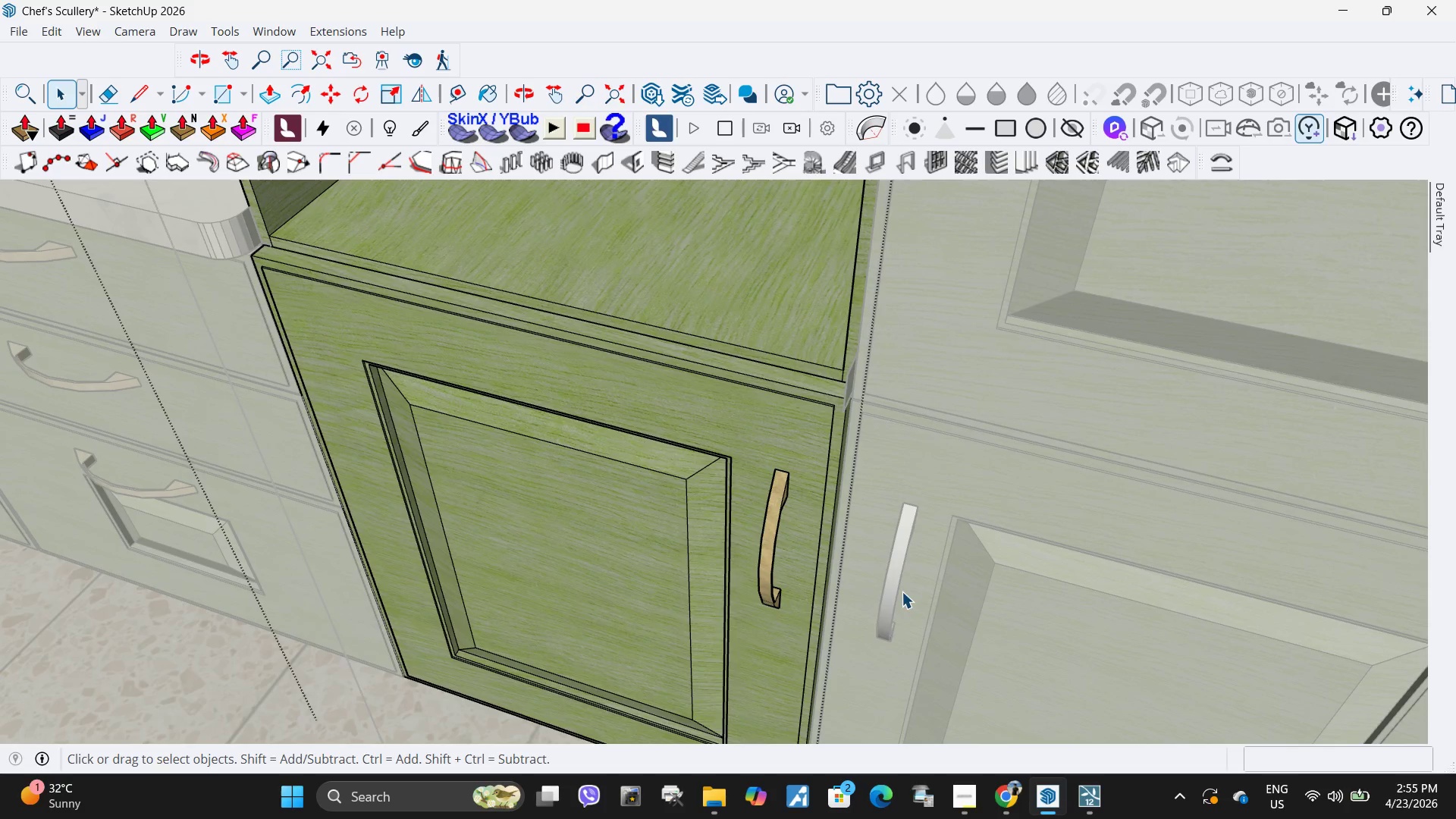 
scroll: coordinate [850, 541], scroll_direction: up, amount: 3.0
 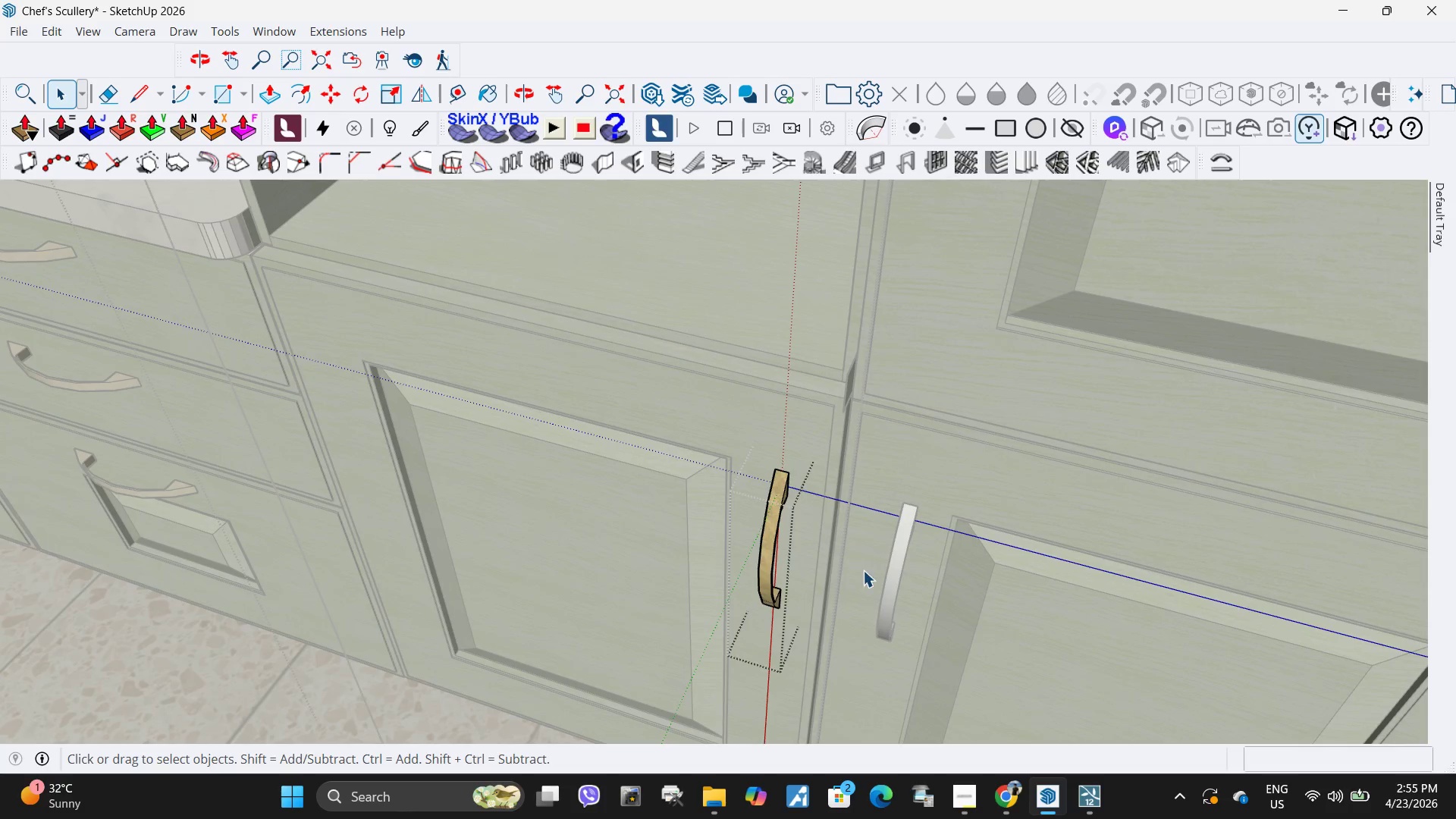 
left_click([889, 588])
 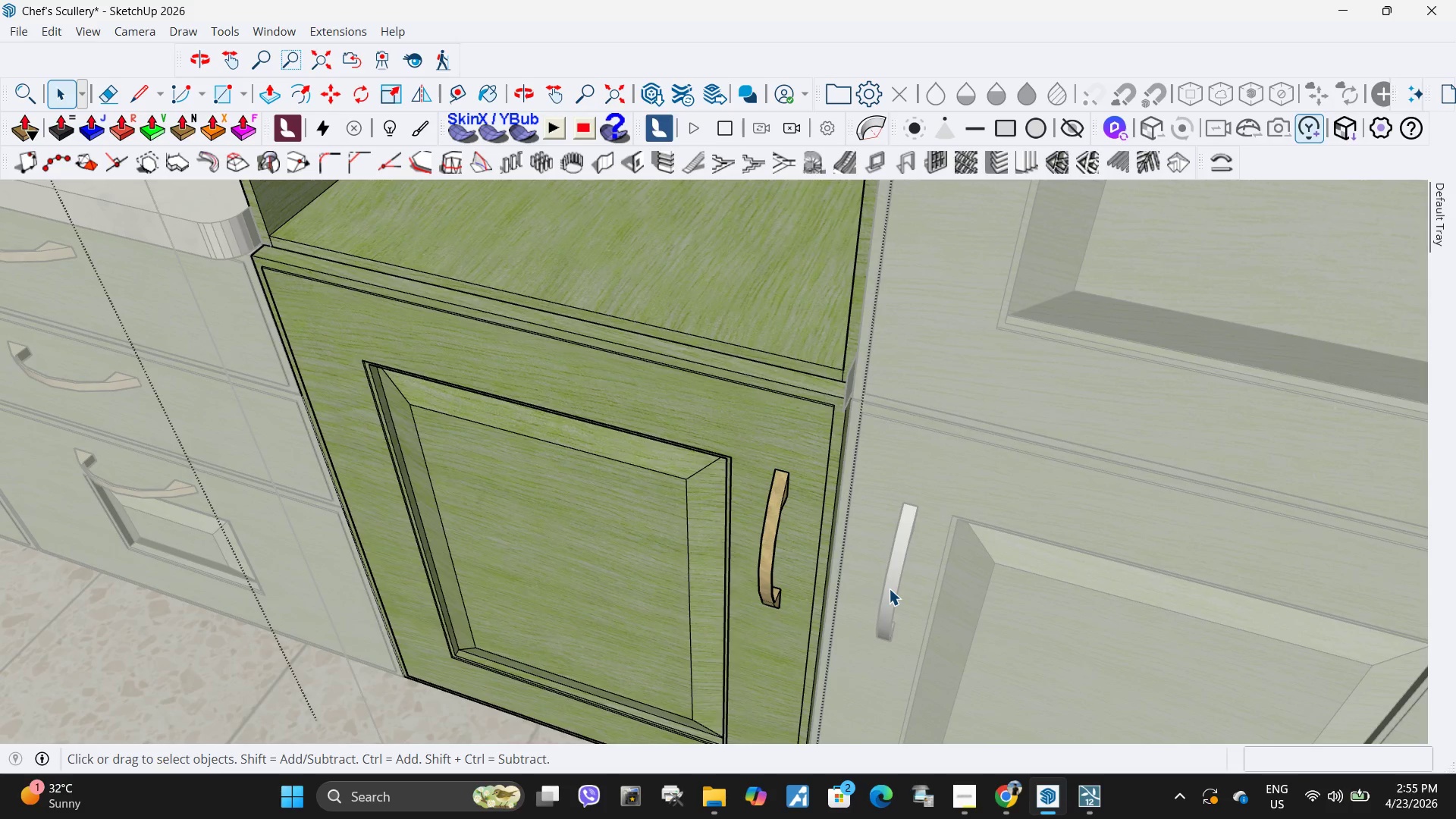 
key(Escape)
 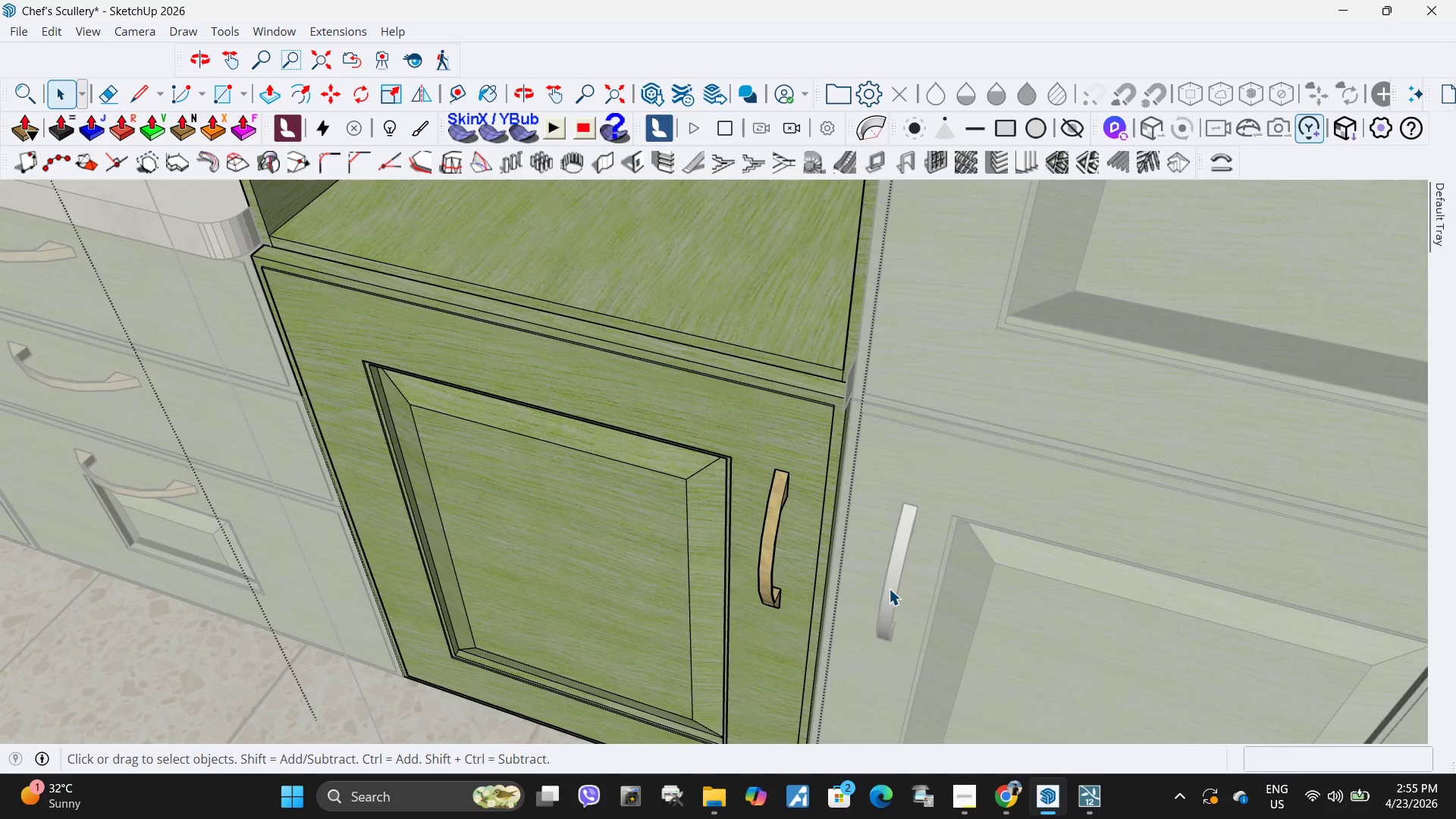 
key(Escape)
 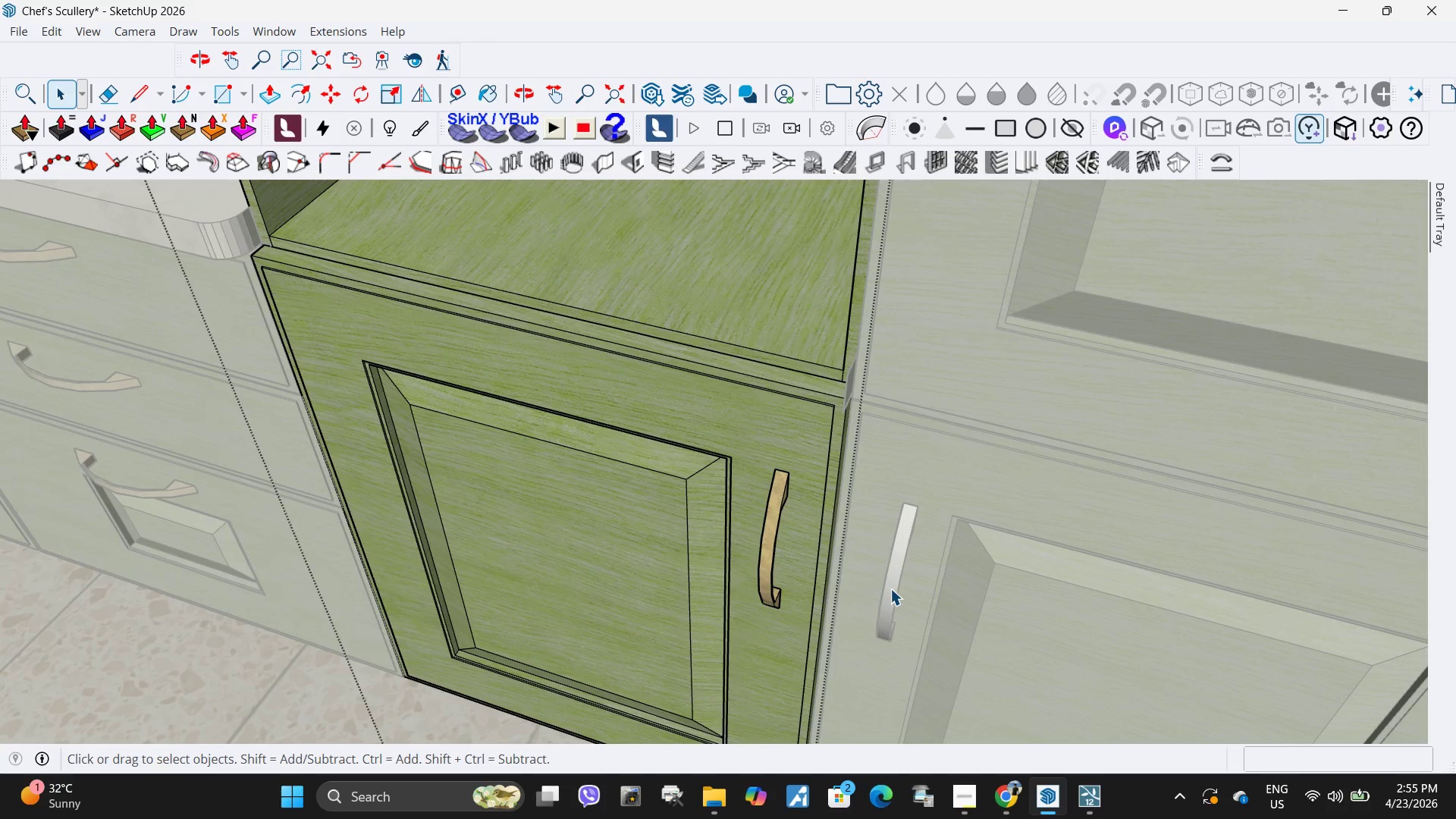 
key(Escape)
 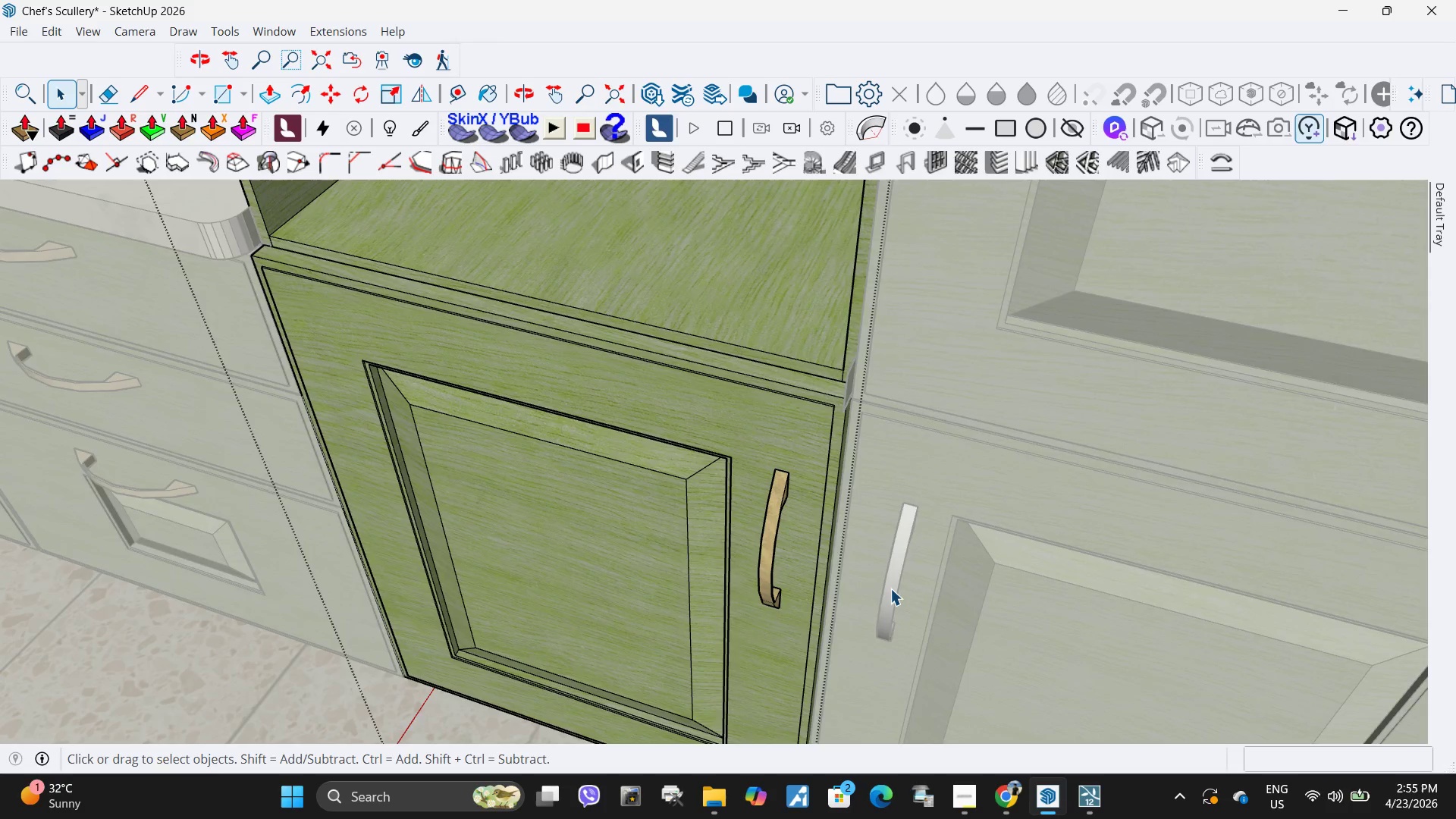 
key(Escape)
 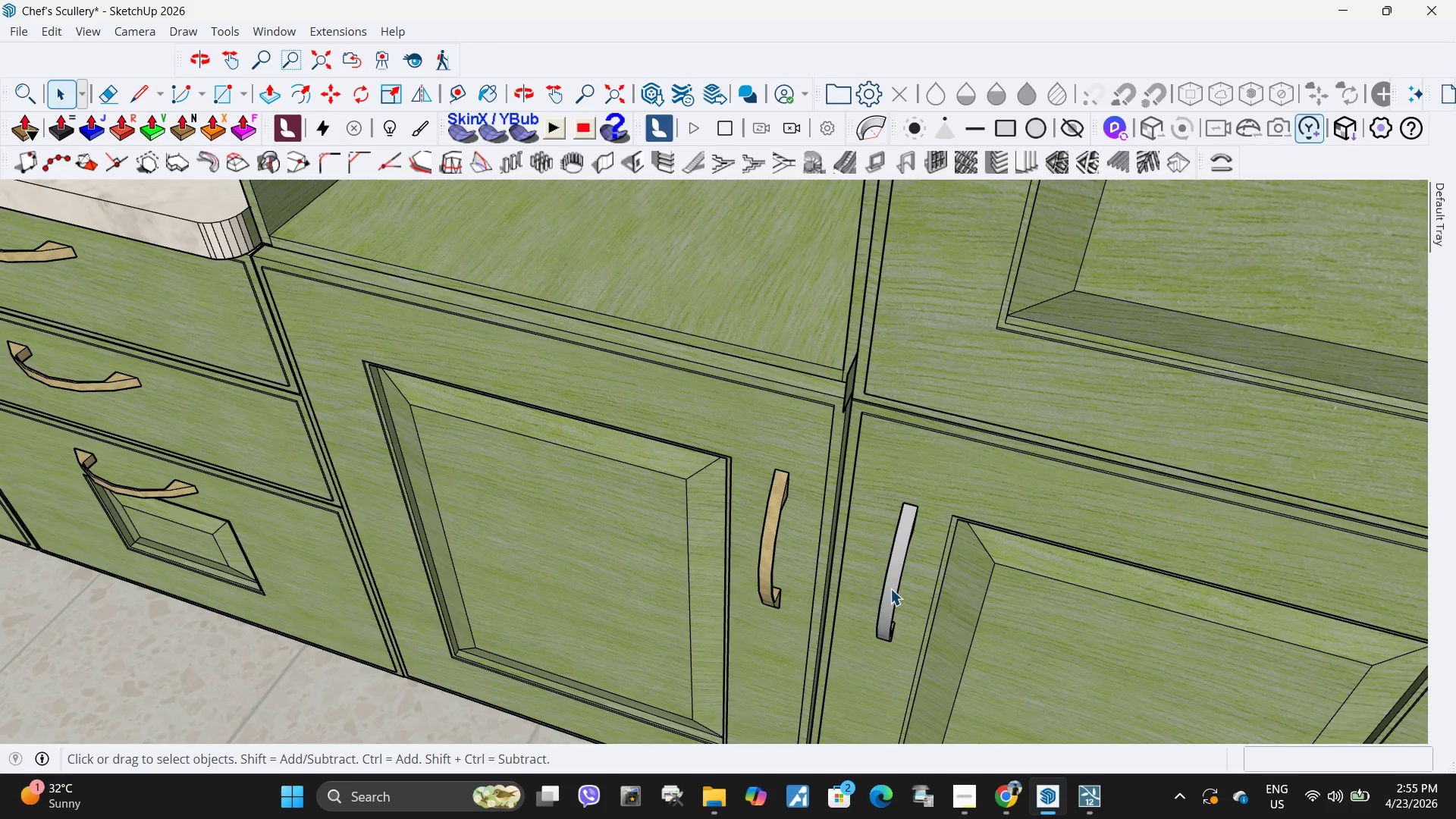 
left_click([890, 588])
 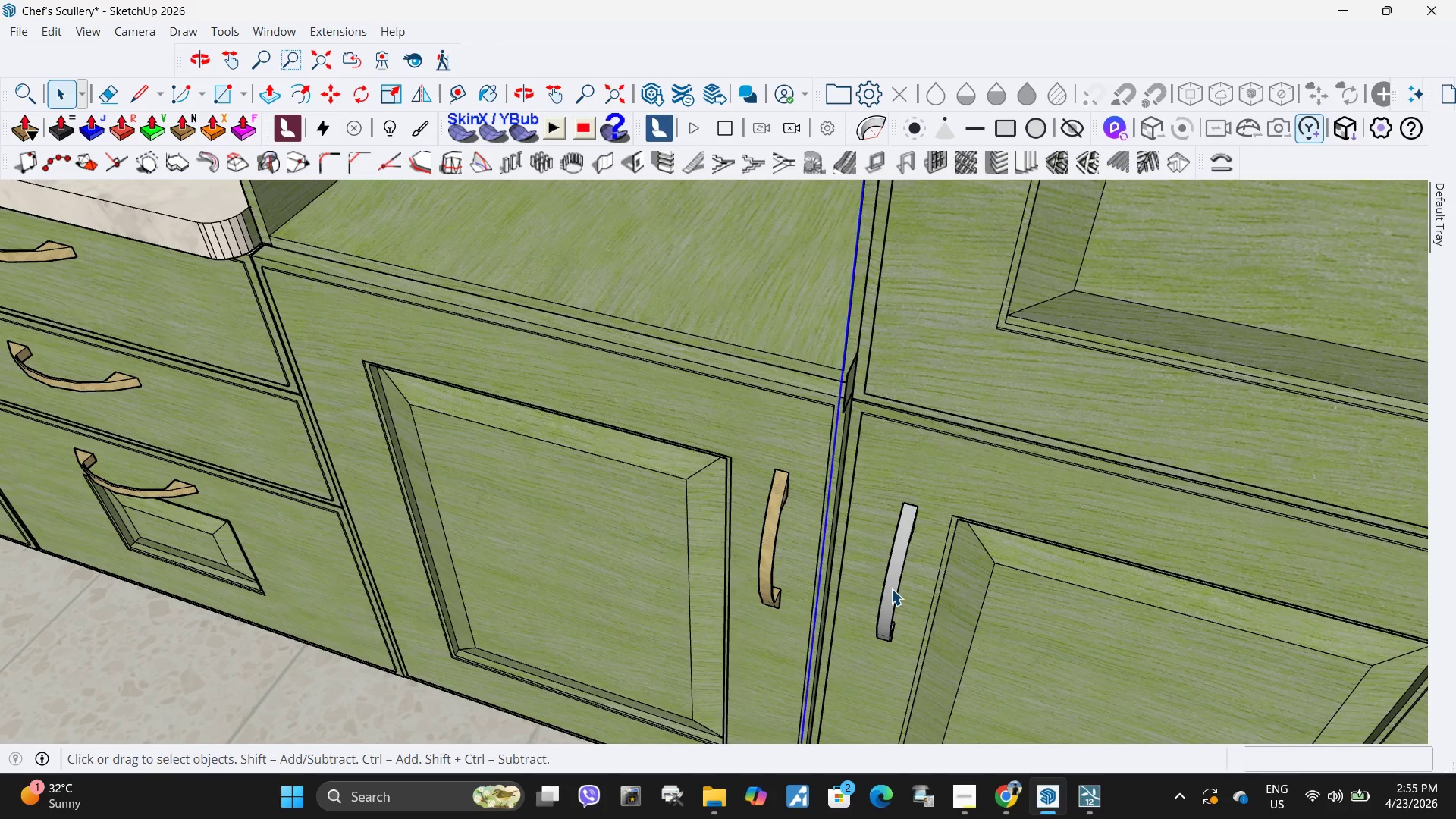 
triple_click([891, 588])
 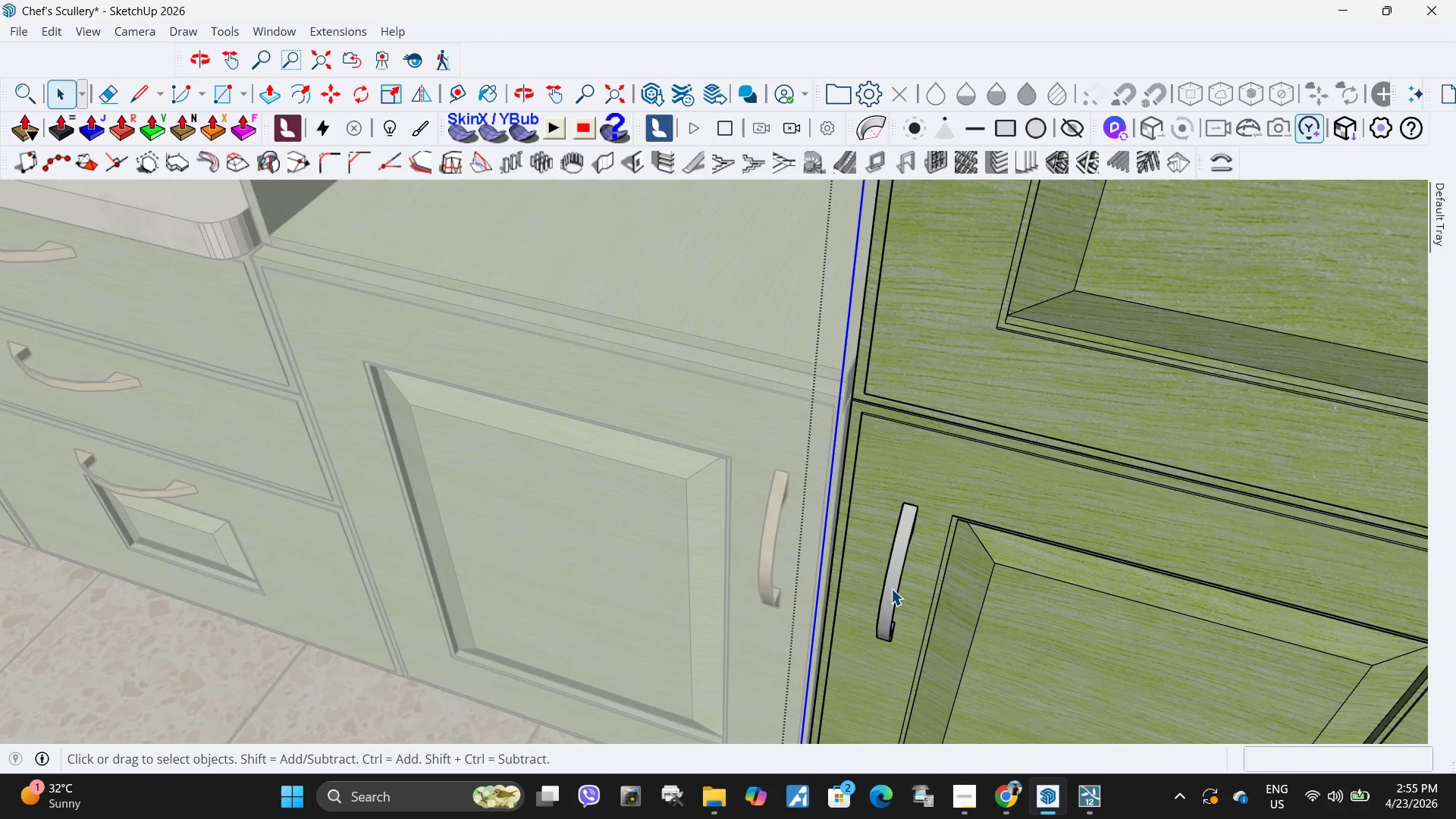 
triple_click([893, 588])
 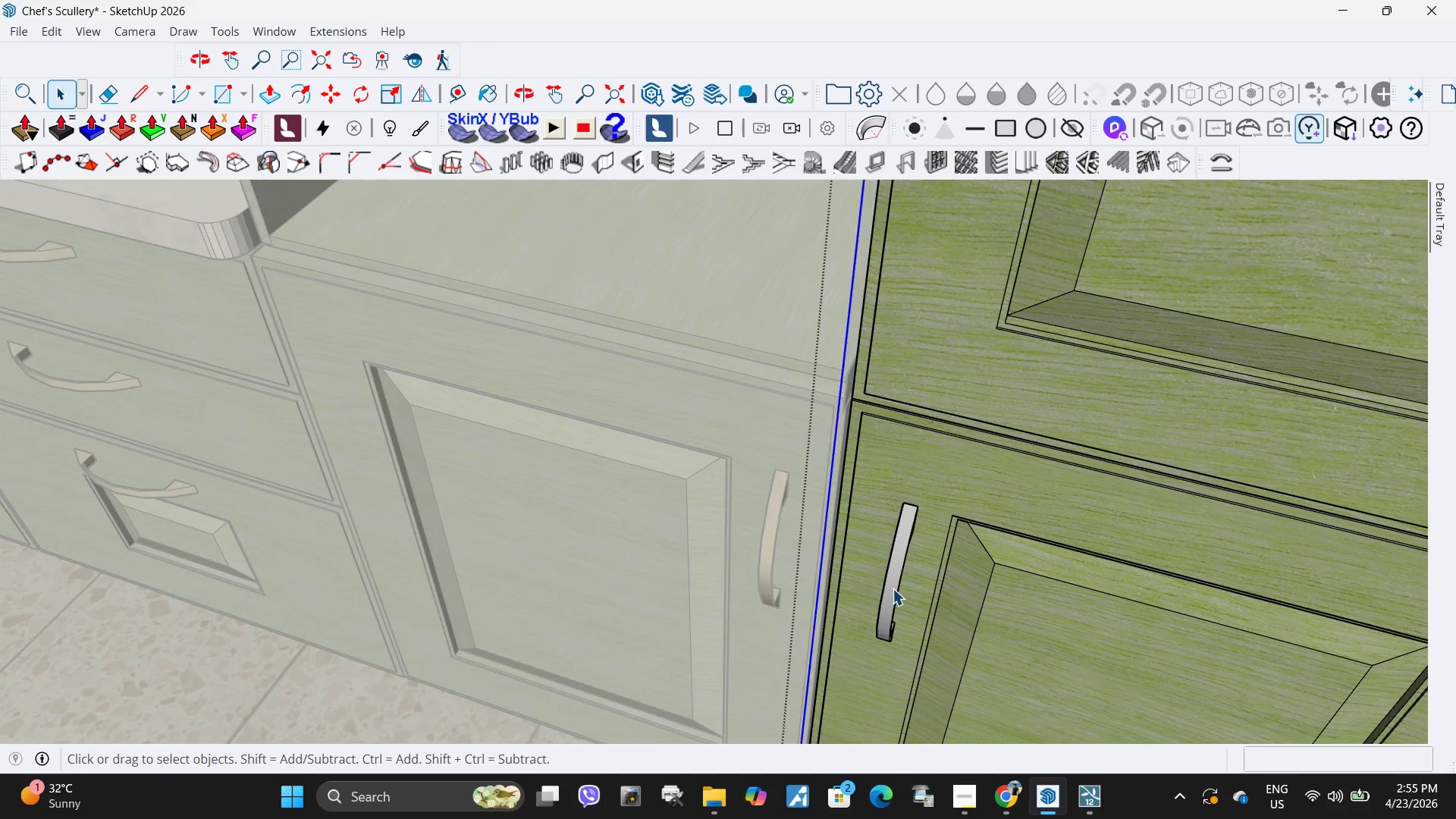 
triple_click([893, 588])
 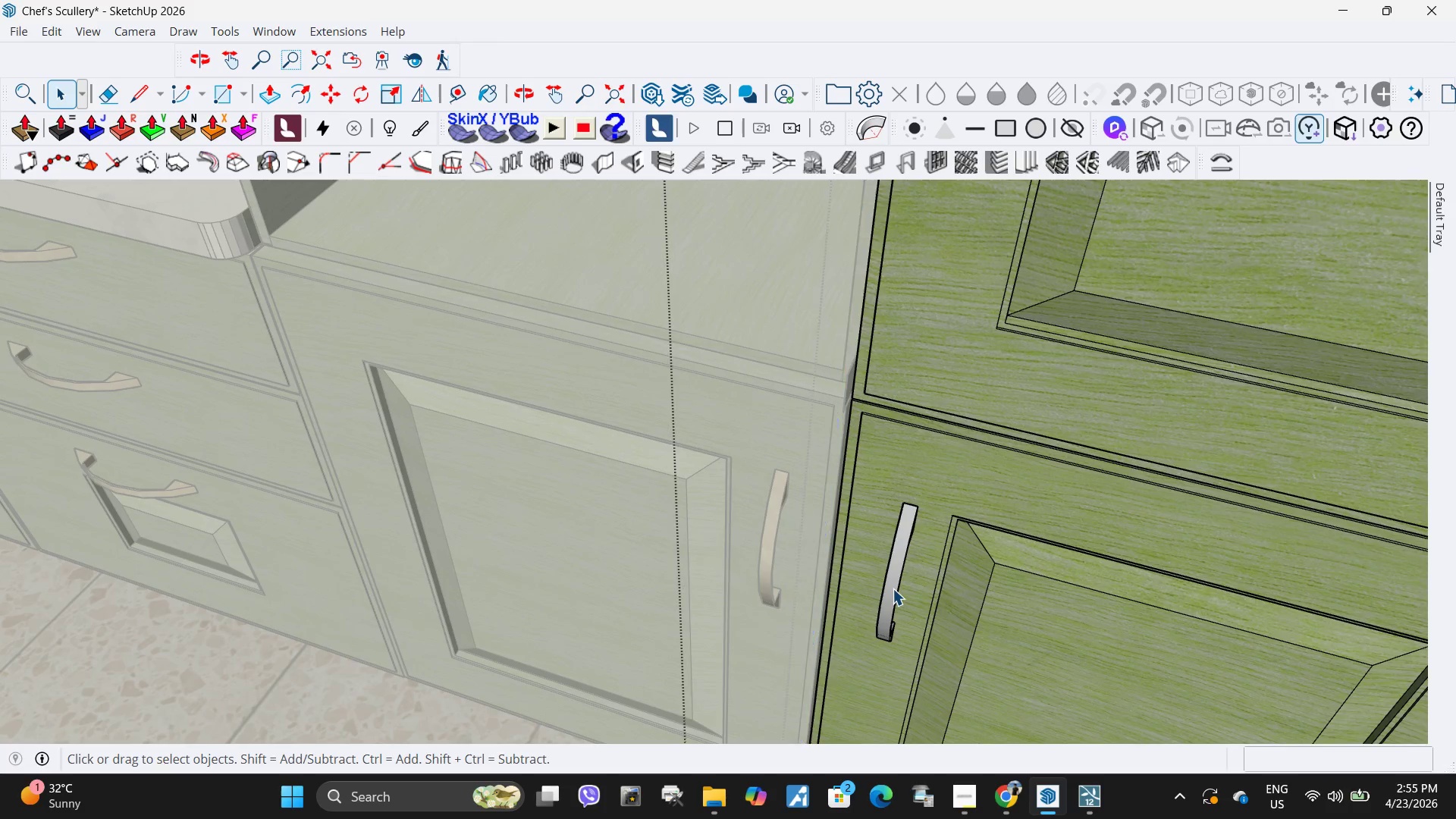 
triple_click([893, 588])
 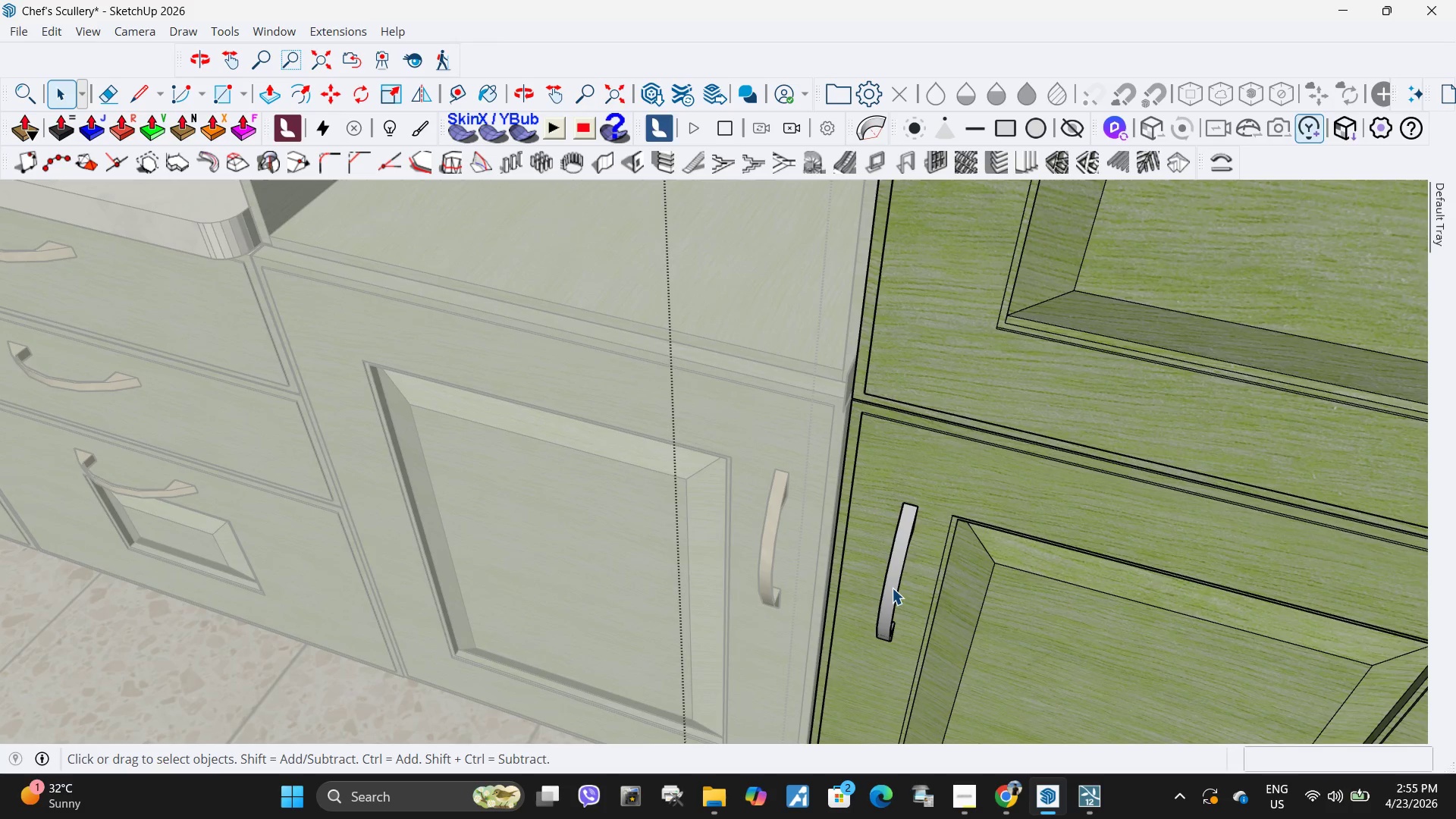 
triple_click([892, 588])
 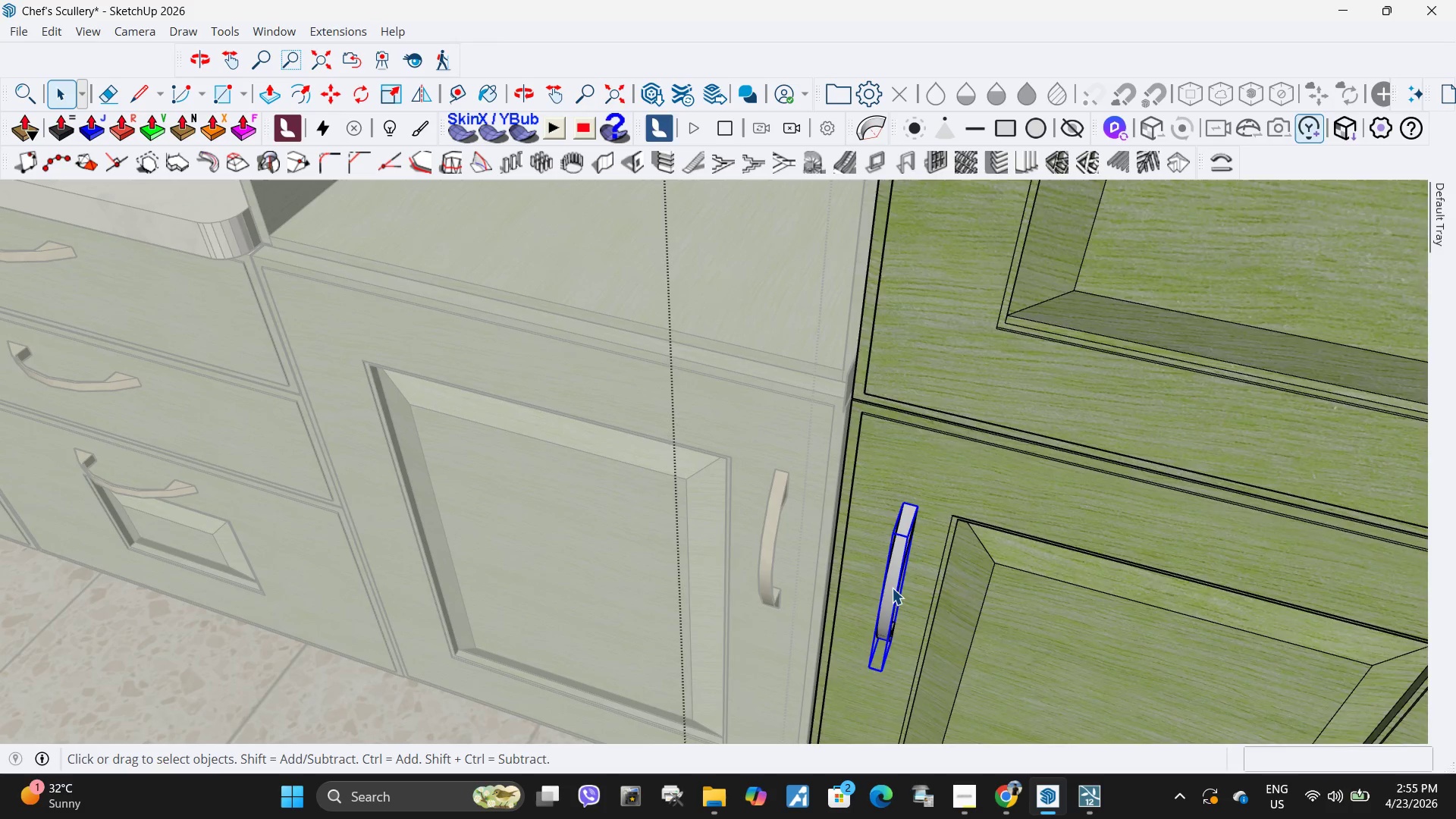 
triple_click([892, 588])
 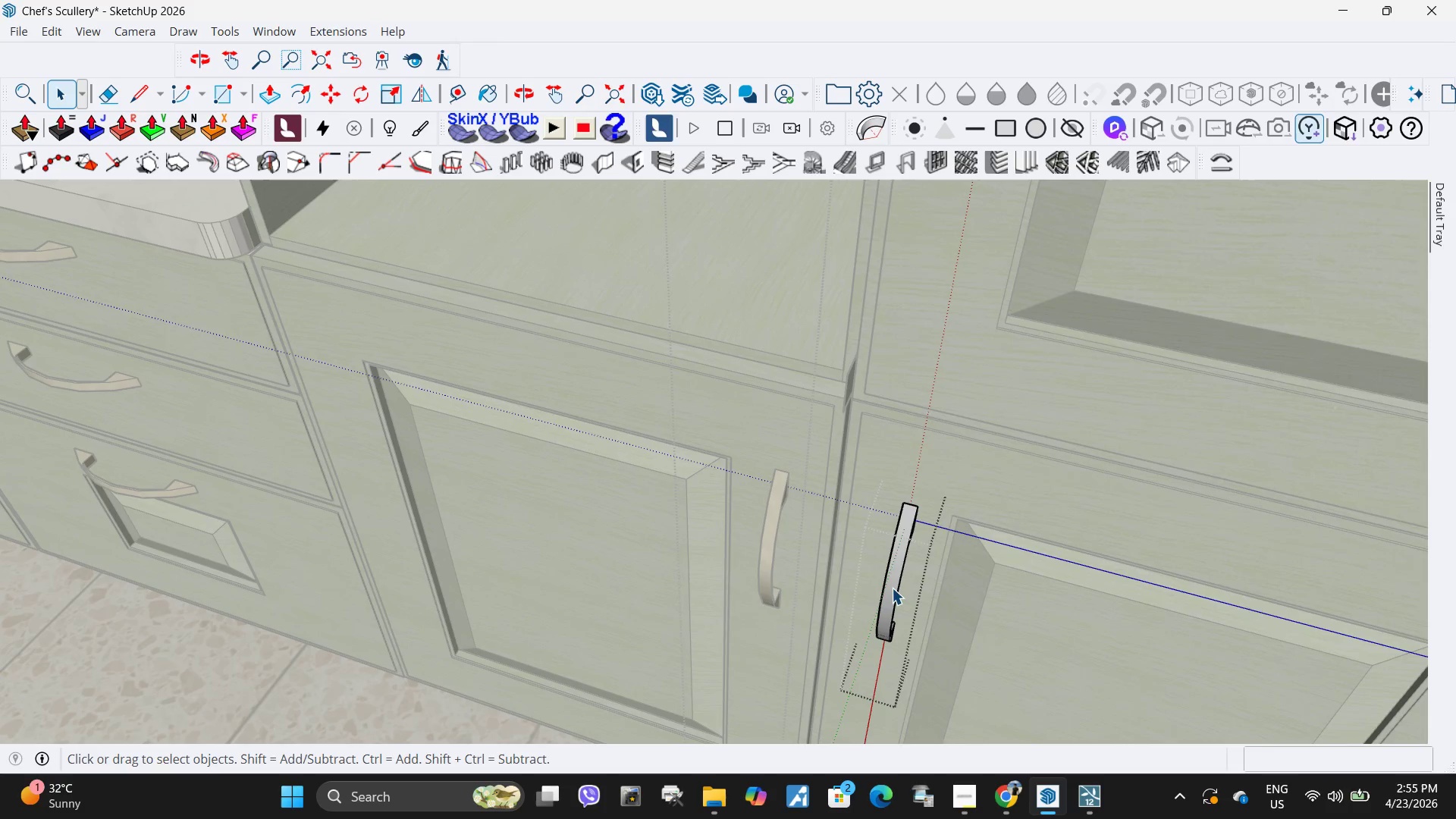 
triple_click([892, 588])
 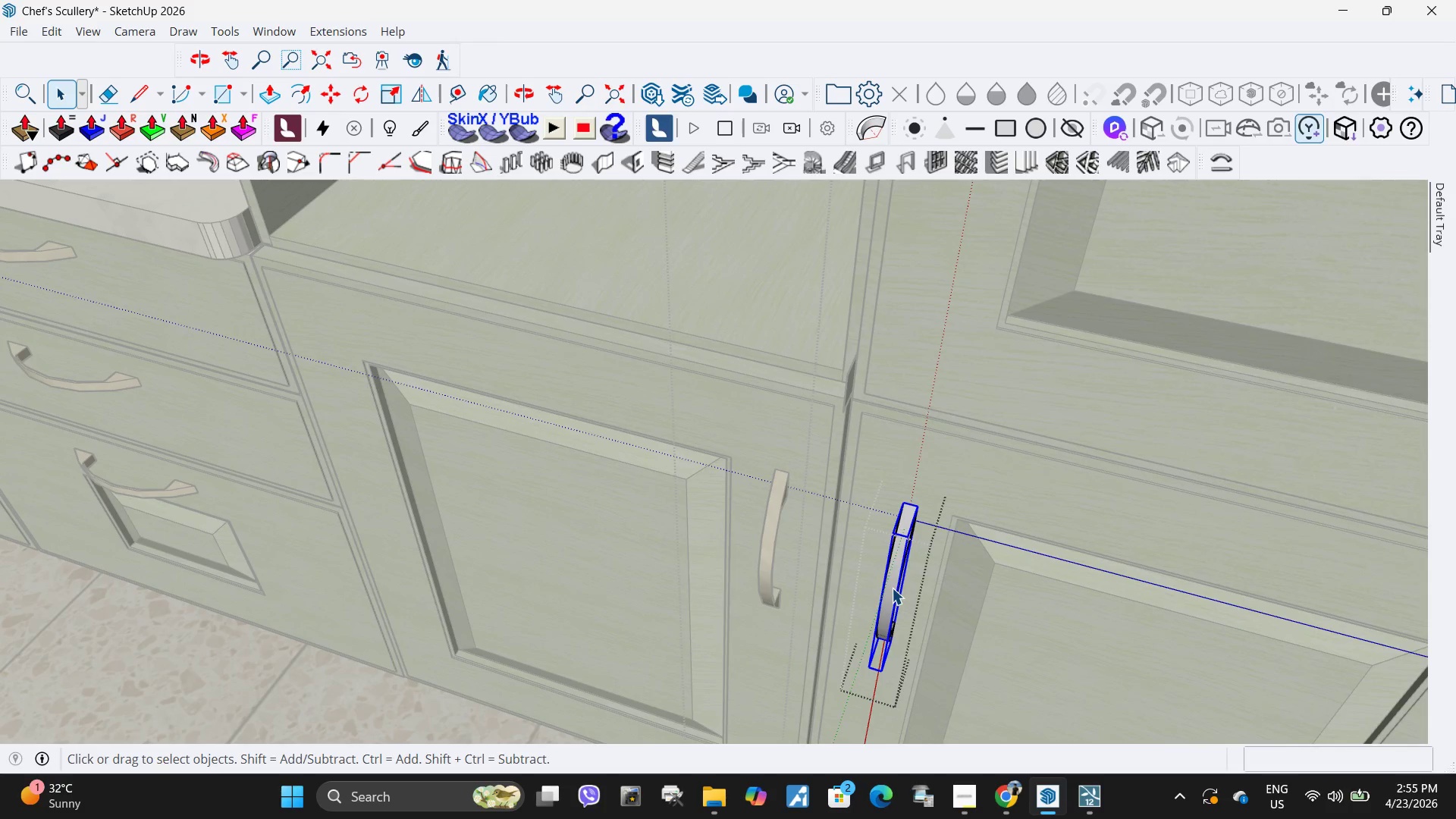 
triple_click([892, 588])
 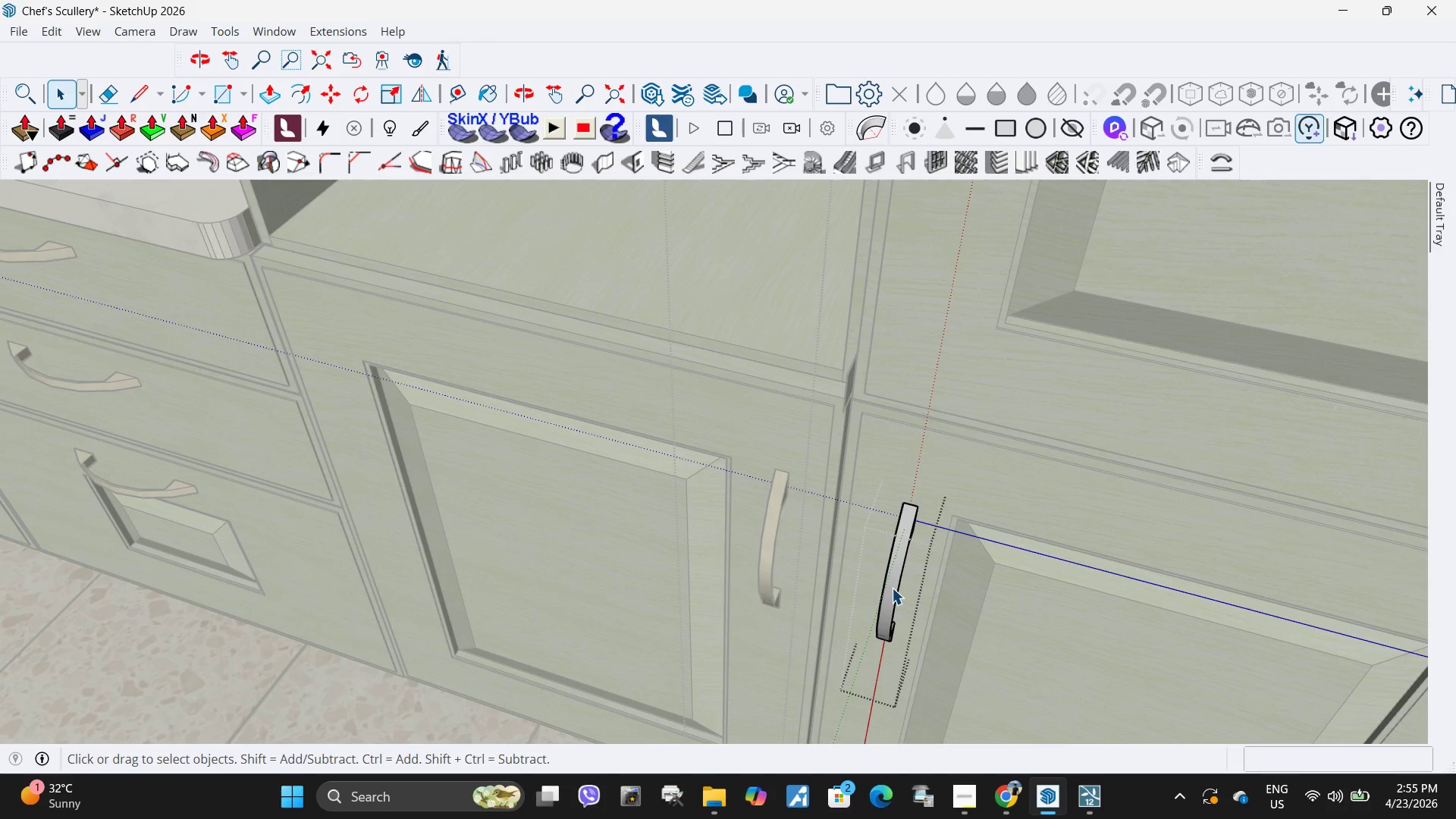 
triple_click([892, 588])
 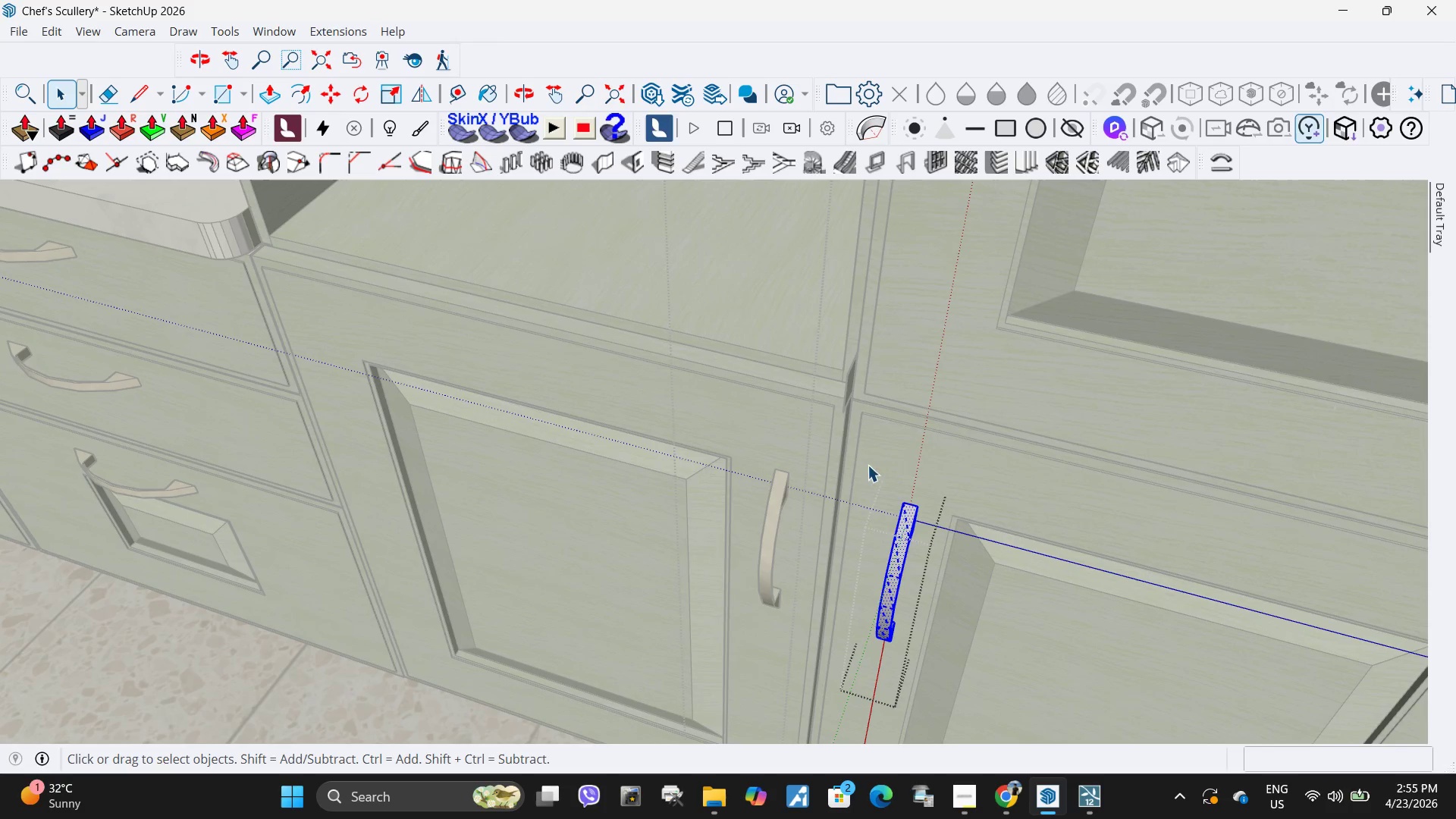 
left_click_drag(start_coordinate=[862, 451], to_coordinate=[1076, 734])
 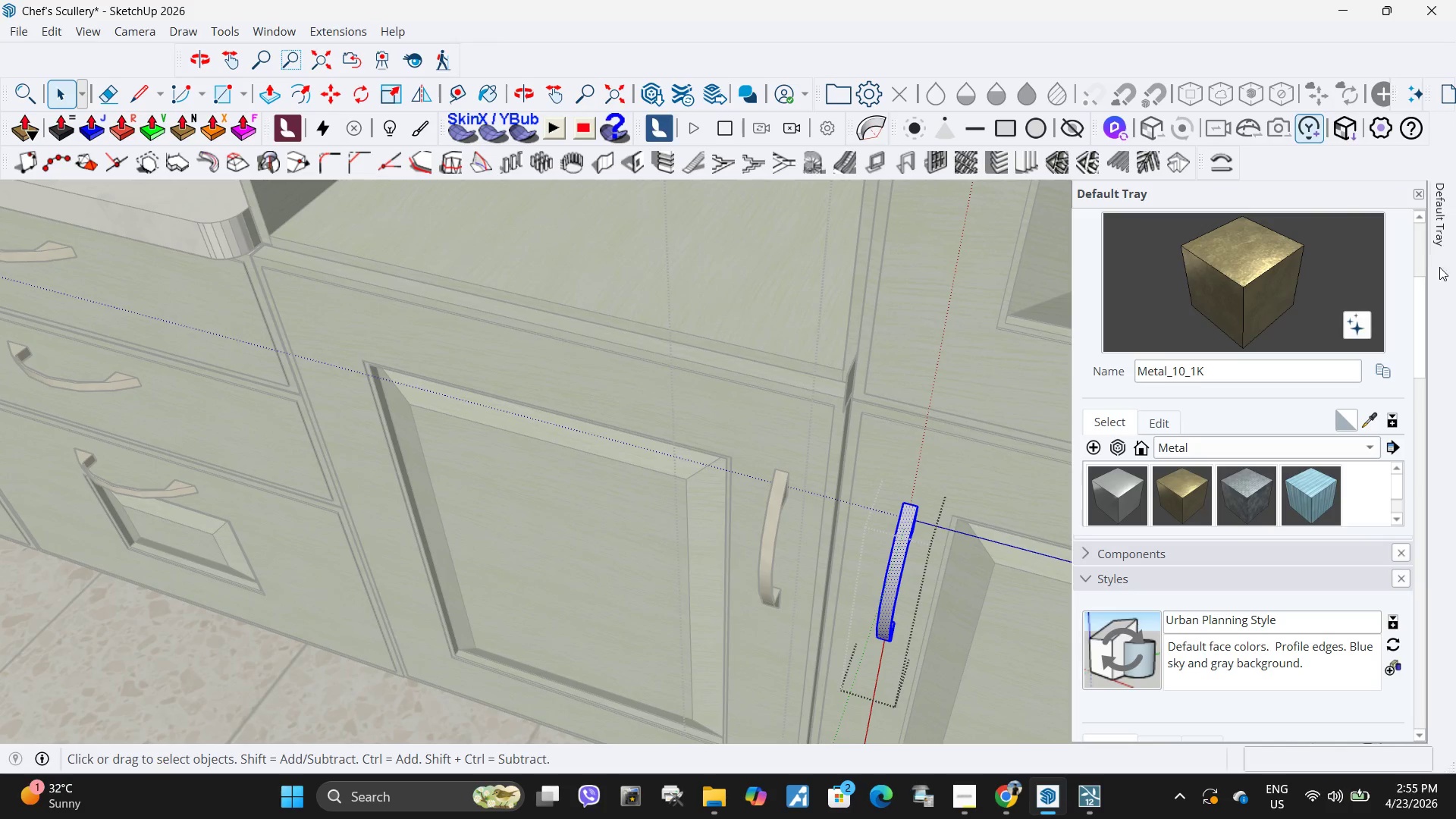 
left_click([1215, 265])
 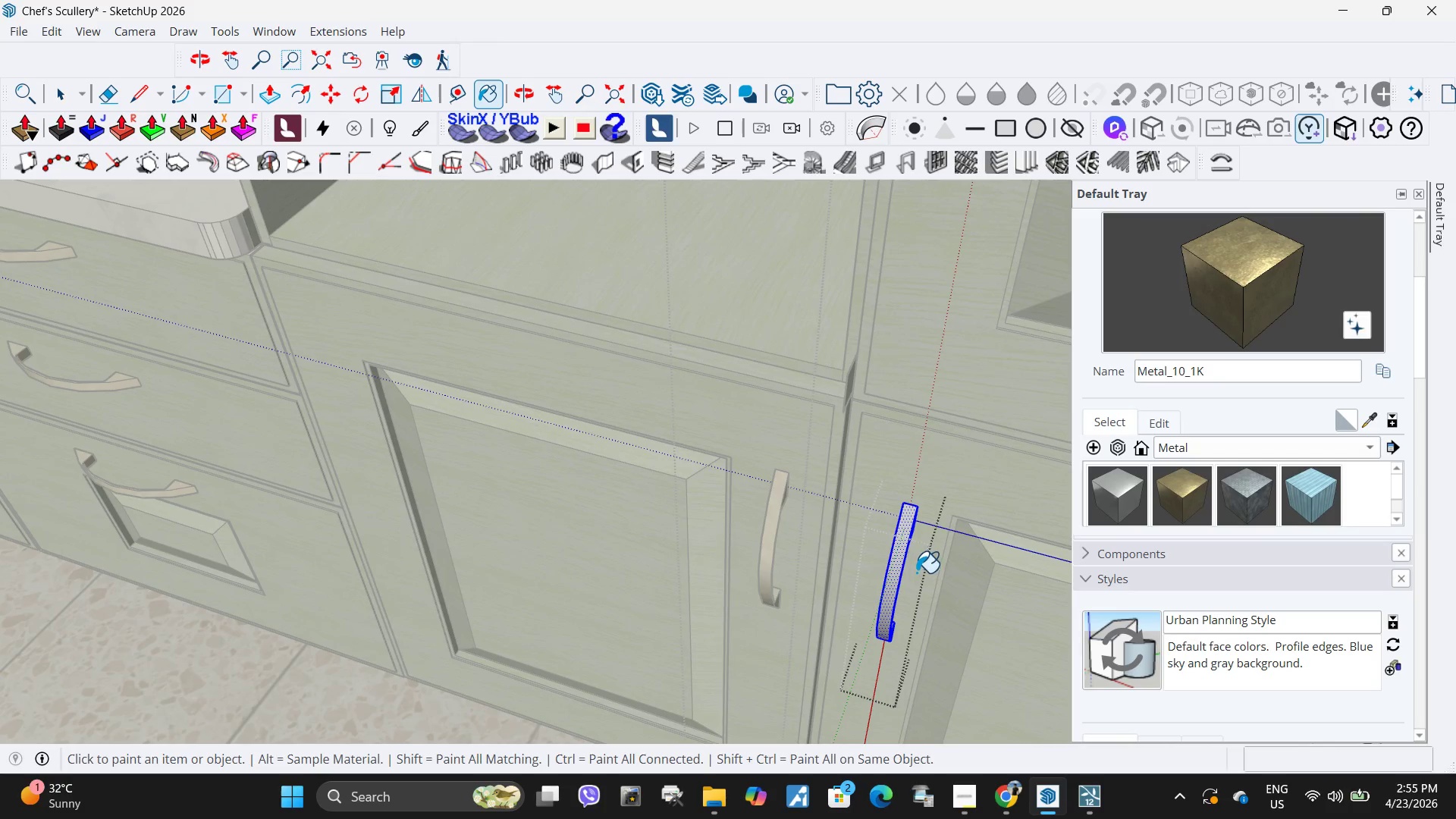 
left_click([896, 576])
 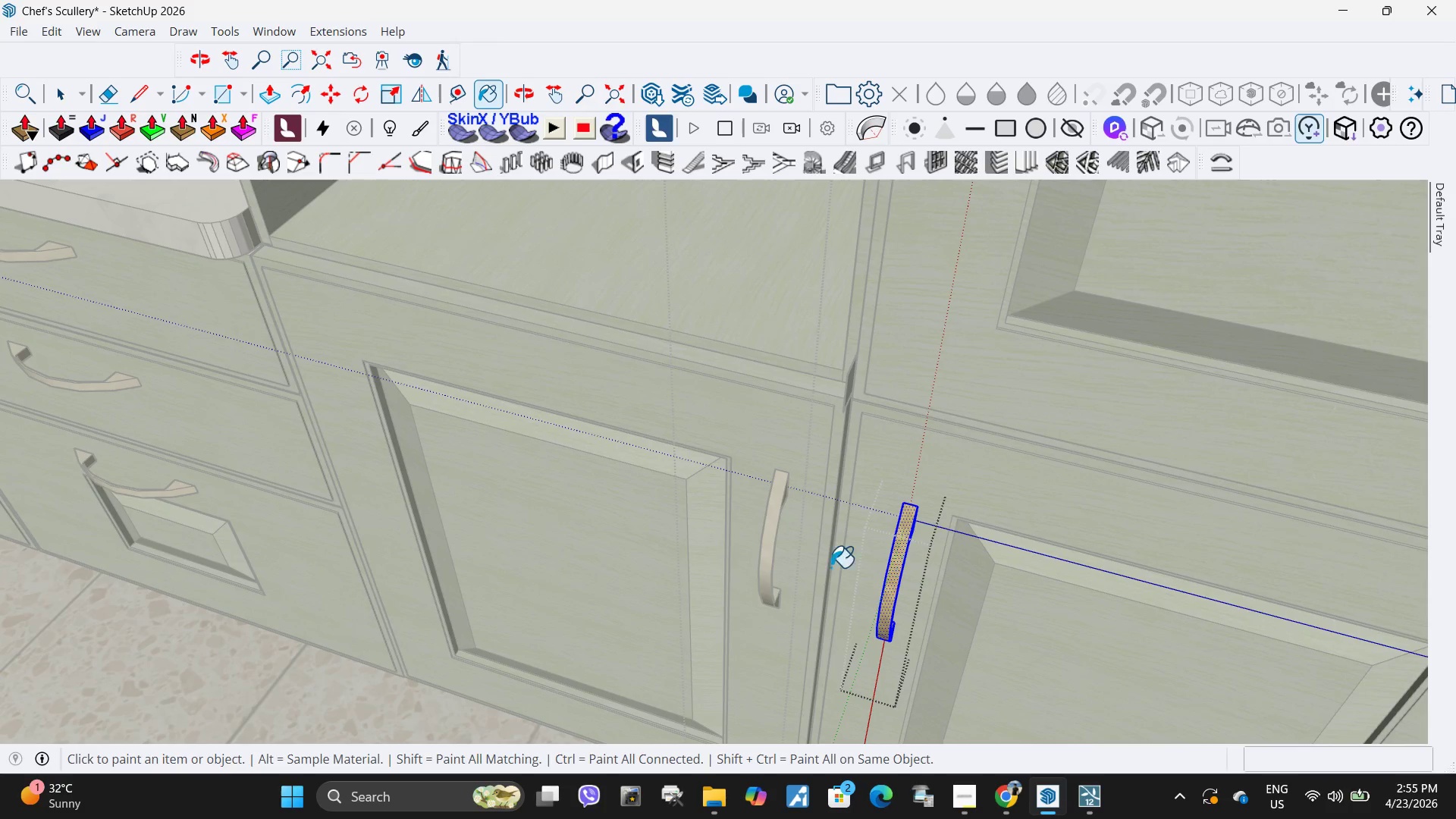 
key(Space)
 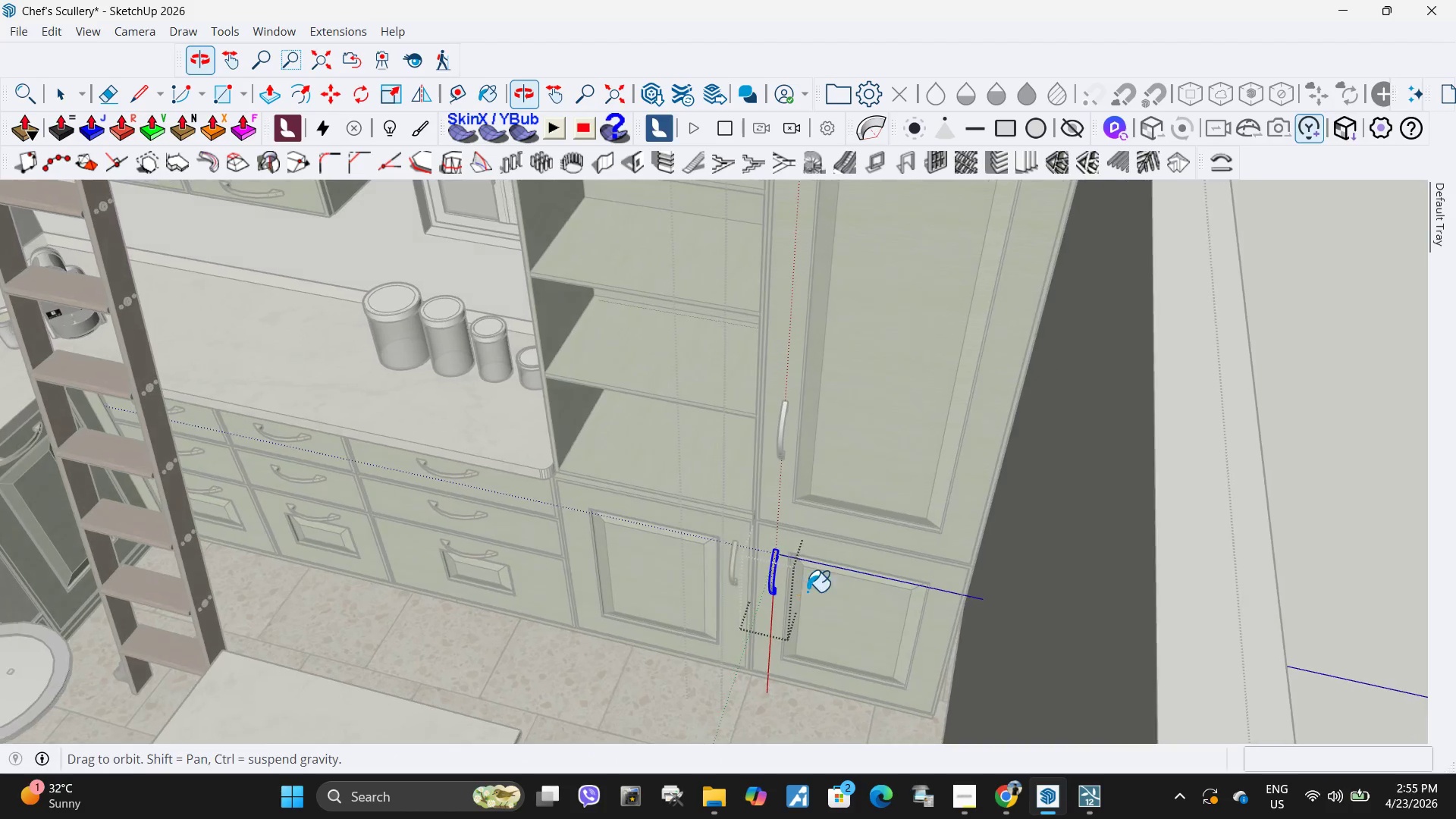 
key(Escape)
 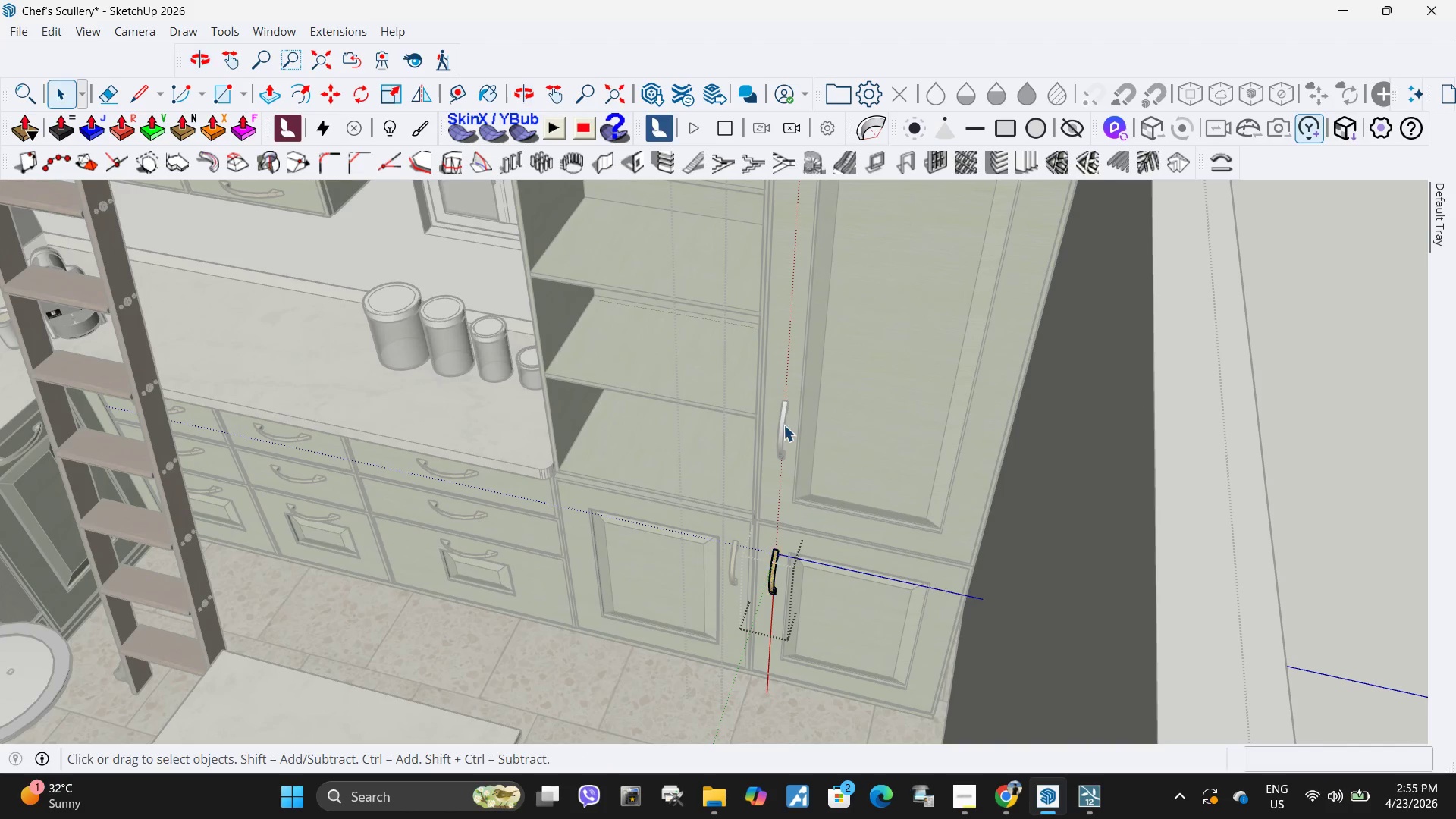 
scroll: coordinate [742, 597], scroll_direction: down, amount: 13.0
 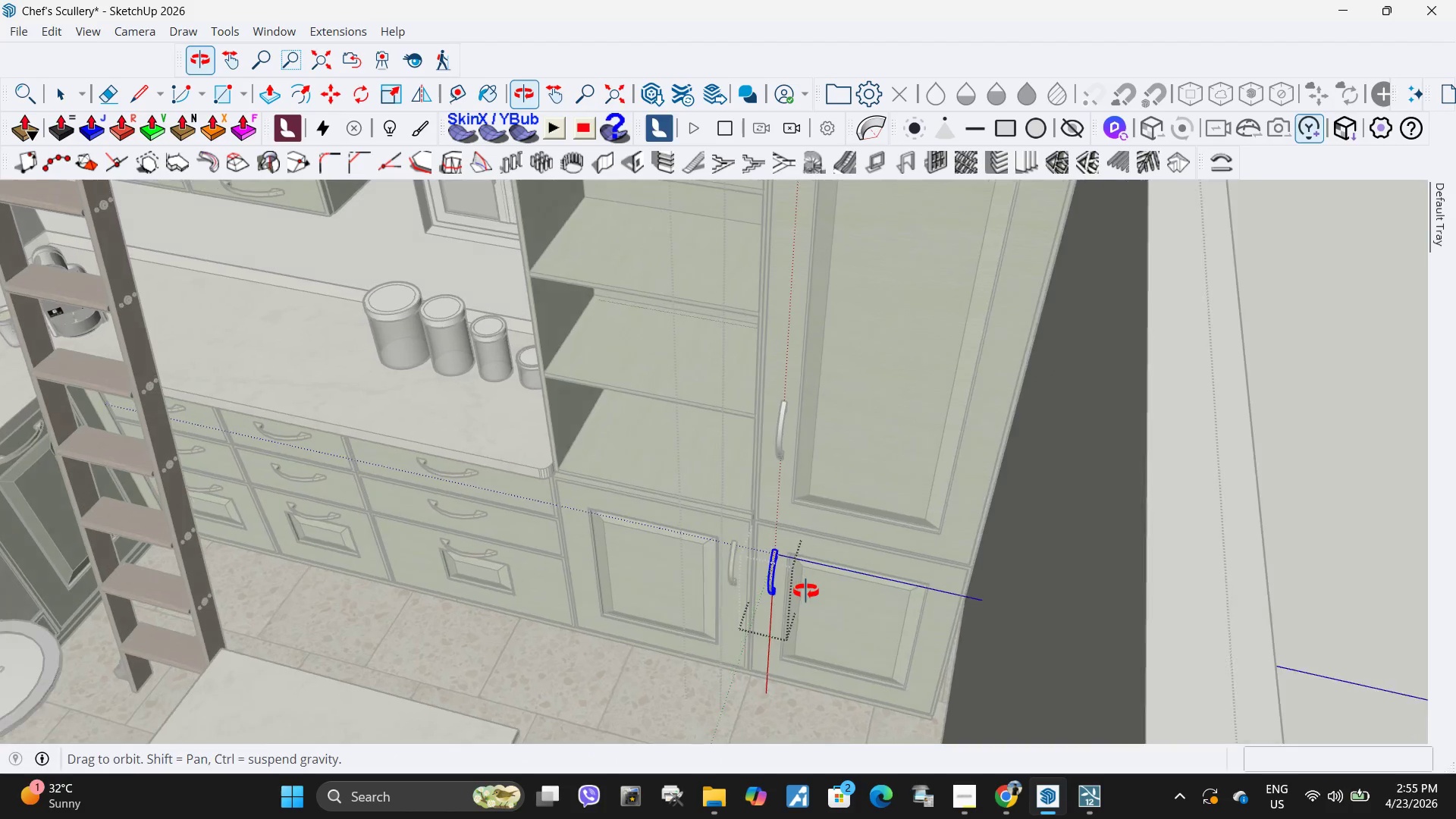 
key(Escape)
 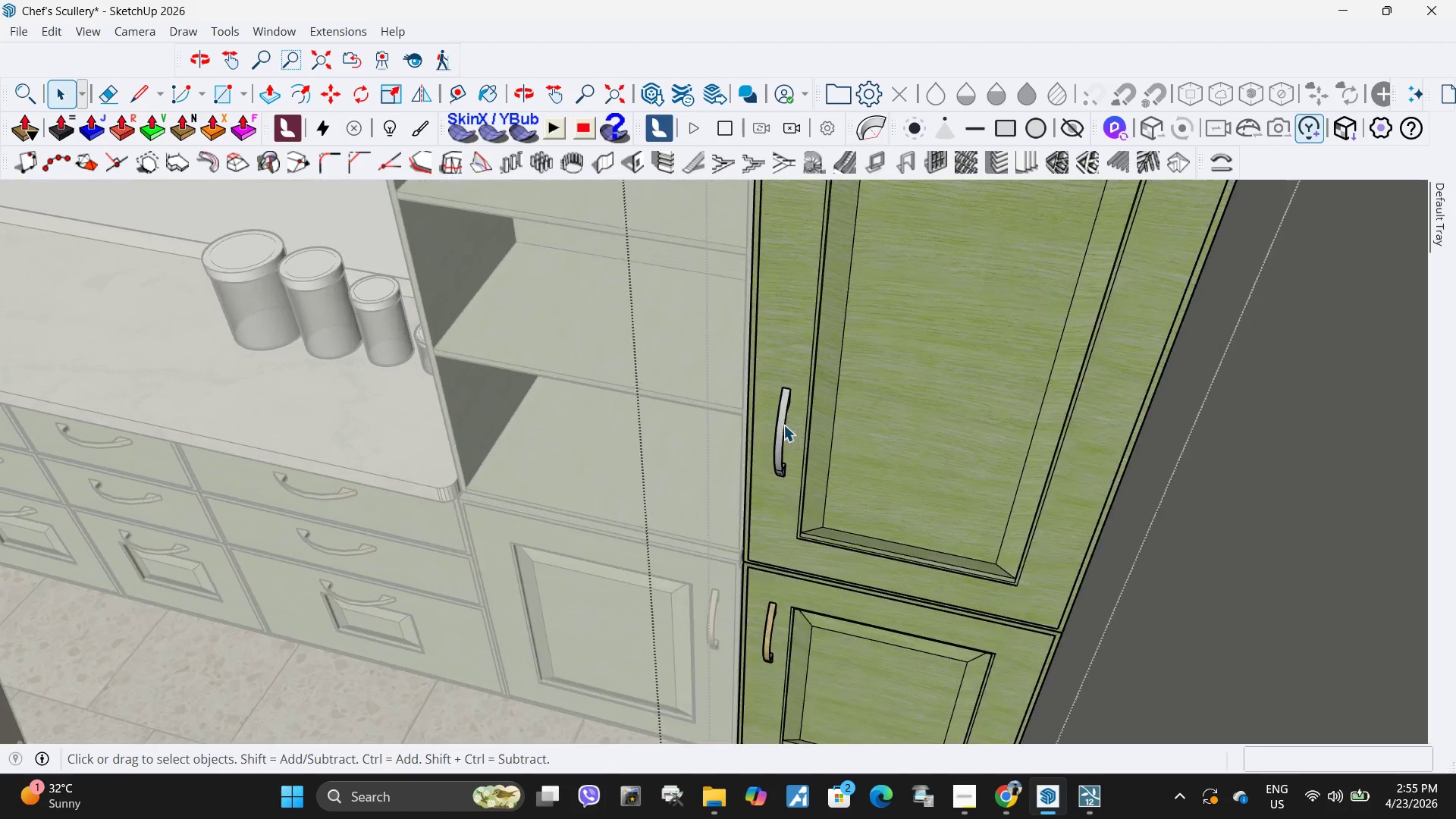 
key(Escape)
 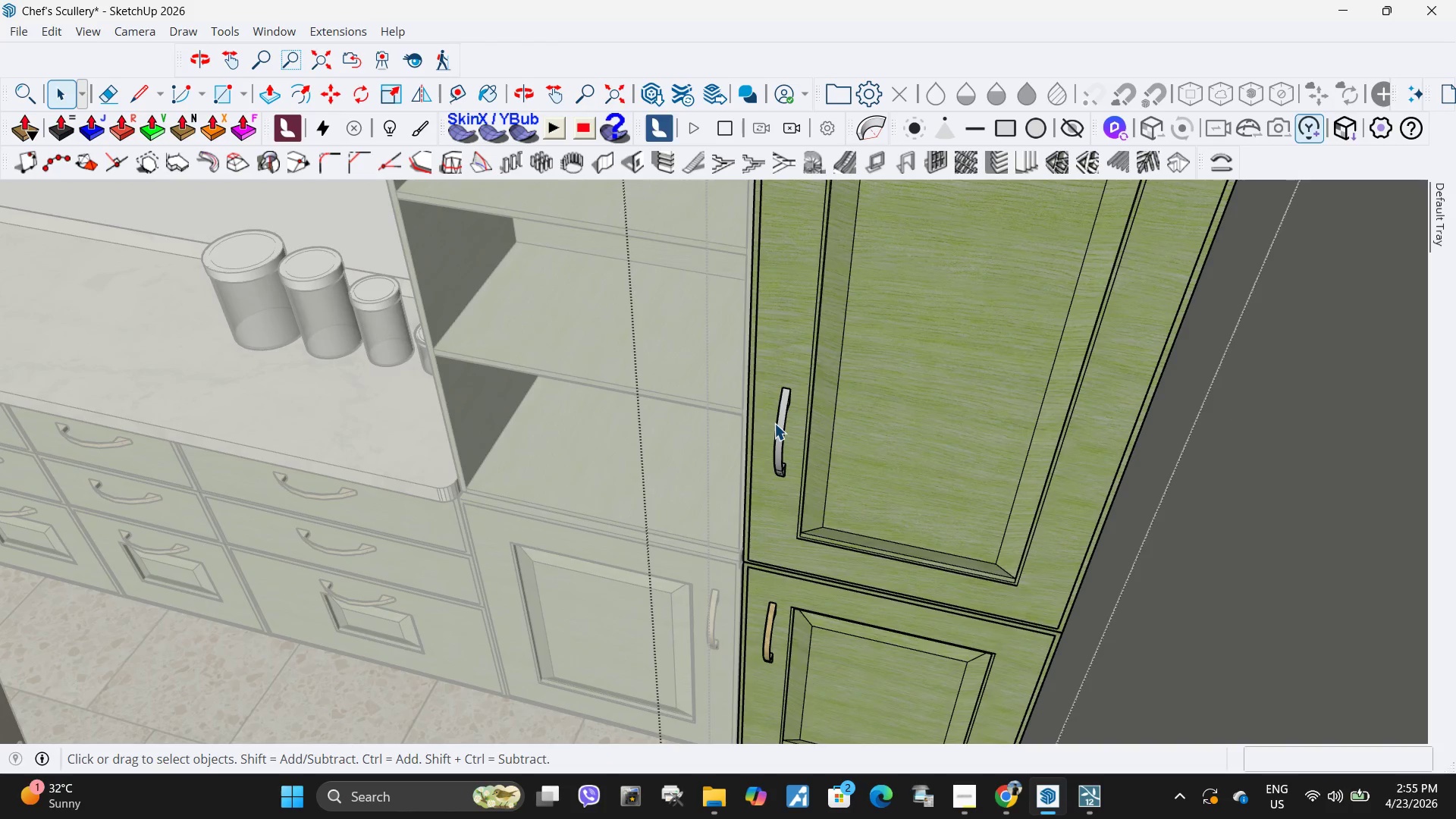 
scroll: coordinate [783, 425], scroll_direction: up, amount: 4.0
 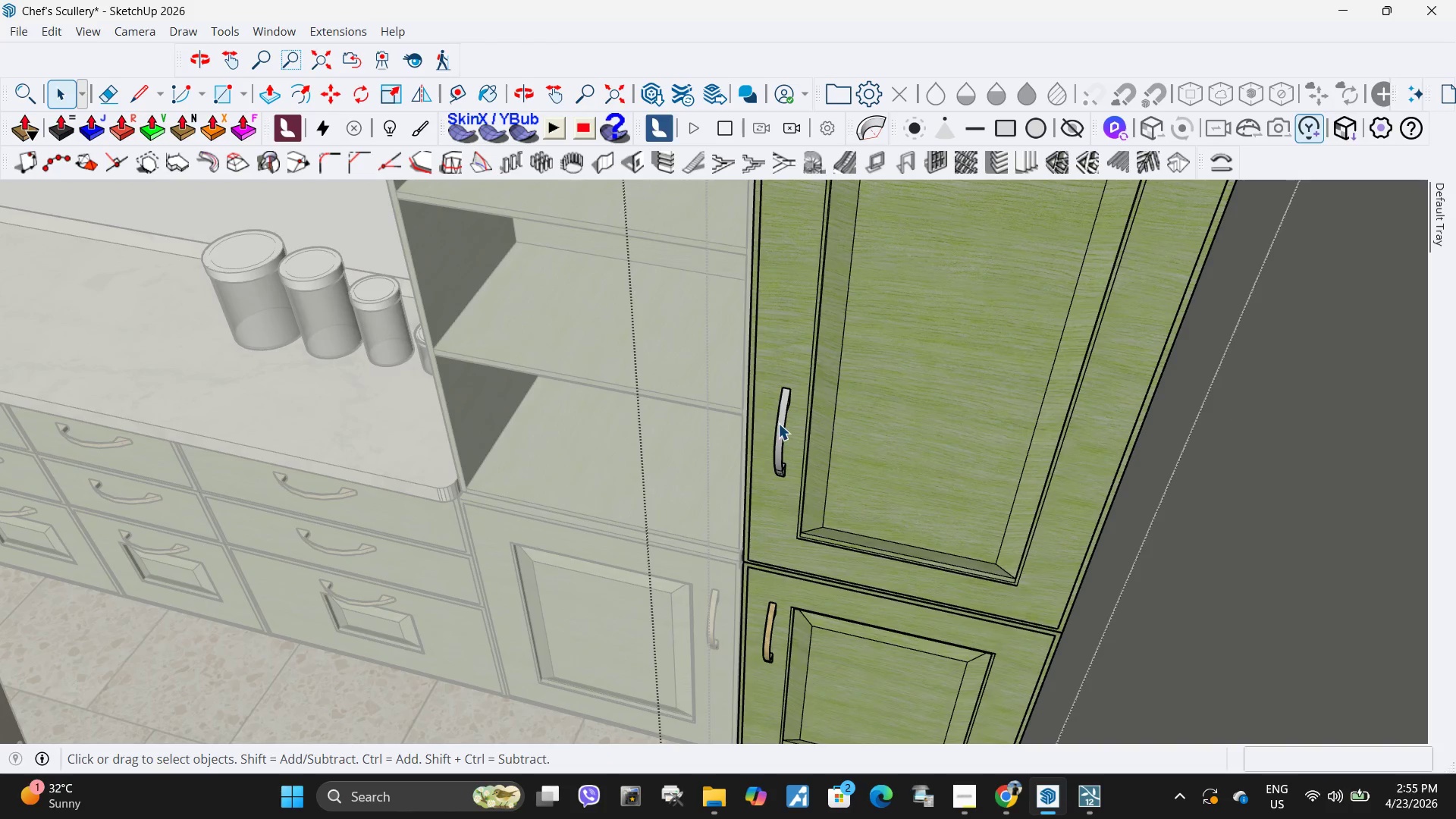 
key(Escape)
 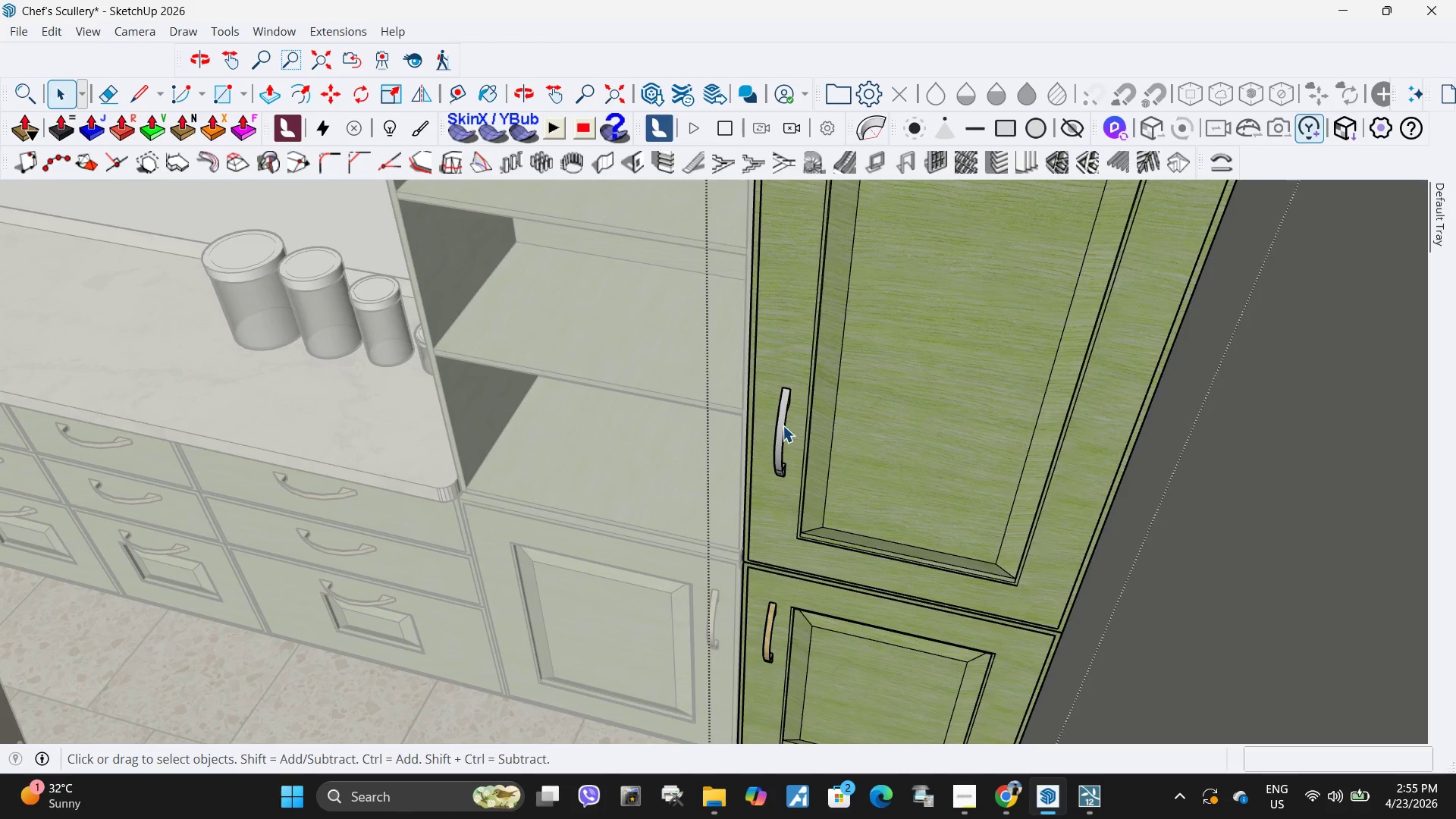 
double_click([783, 425])
 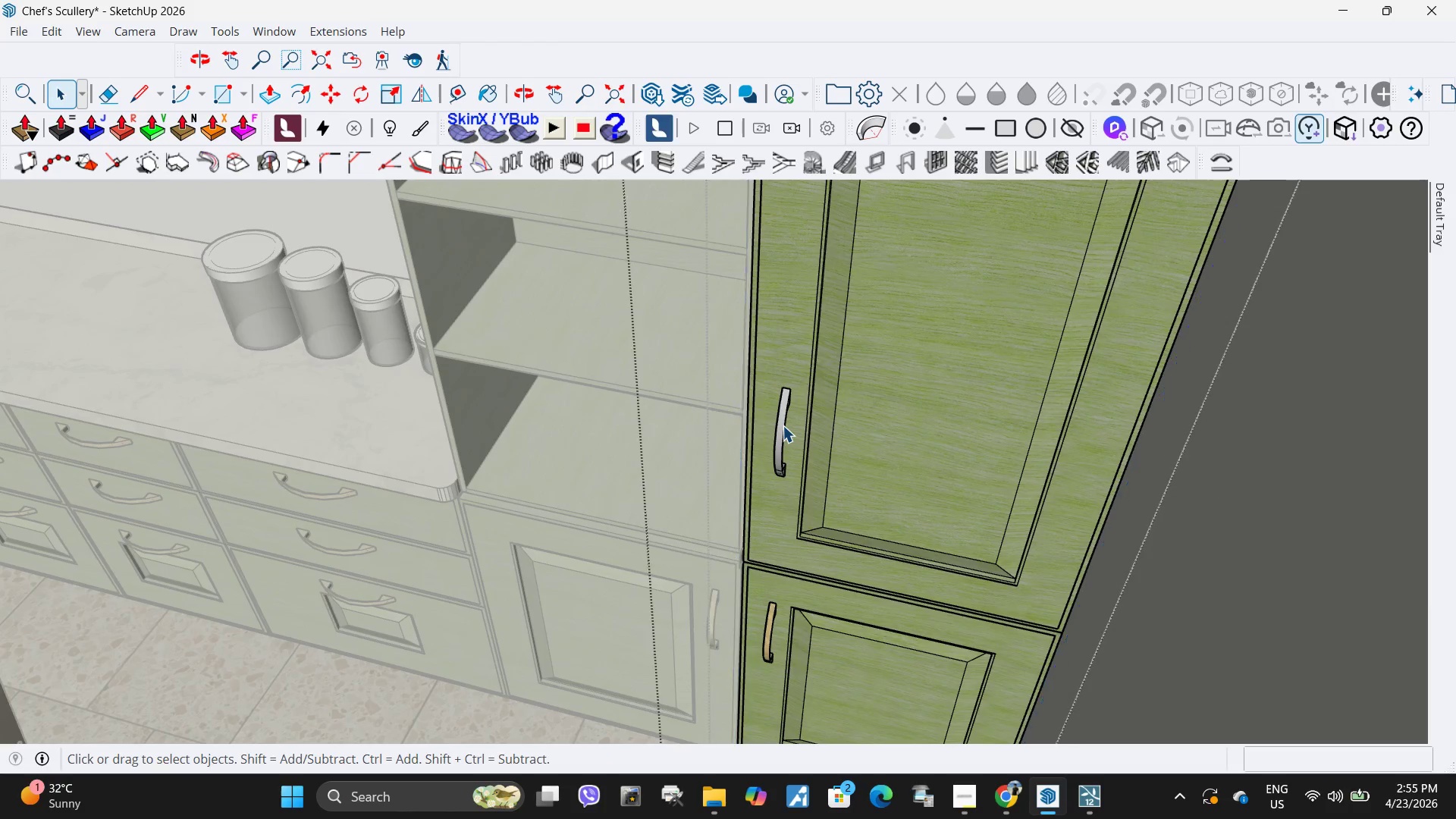 
triple_click([783, 425])
 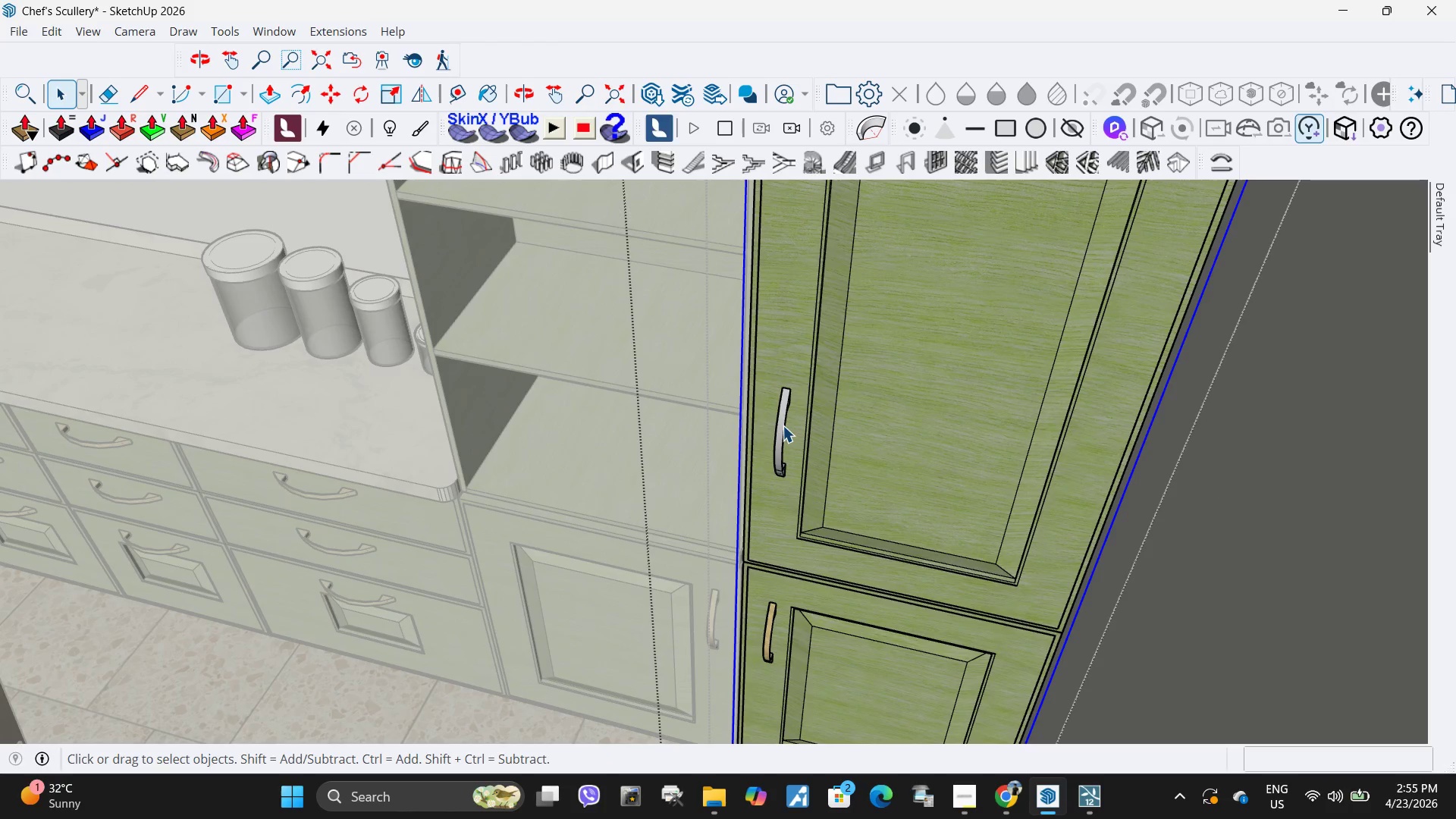 
triple_click([783, 426])
 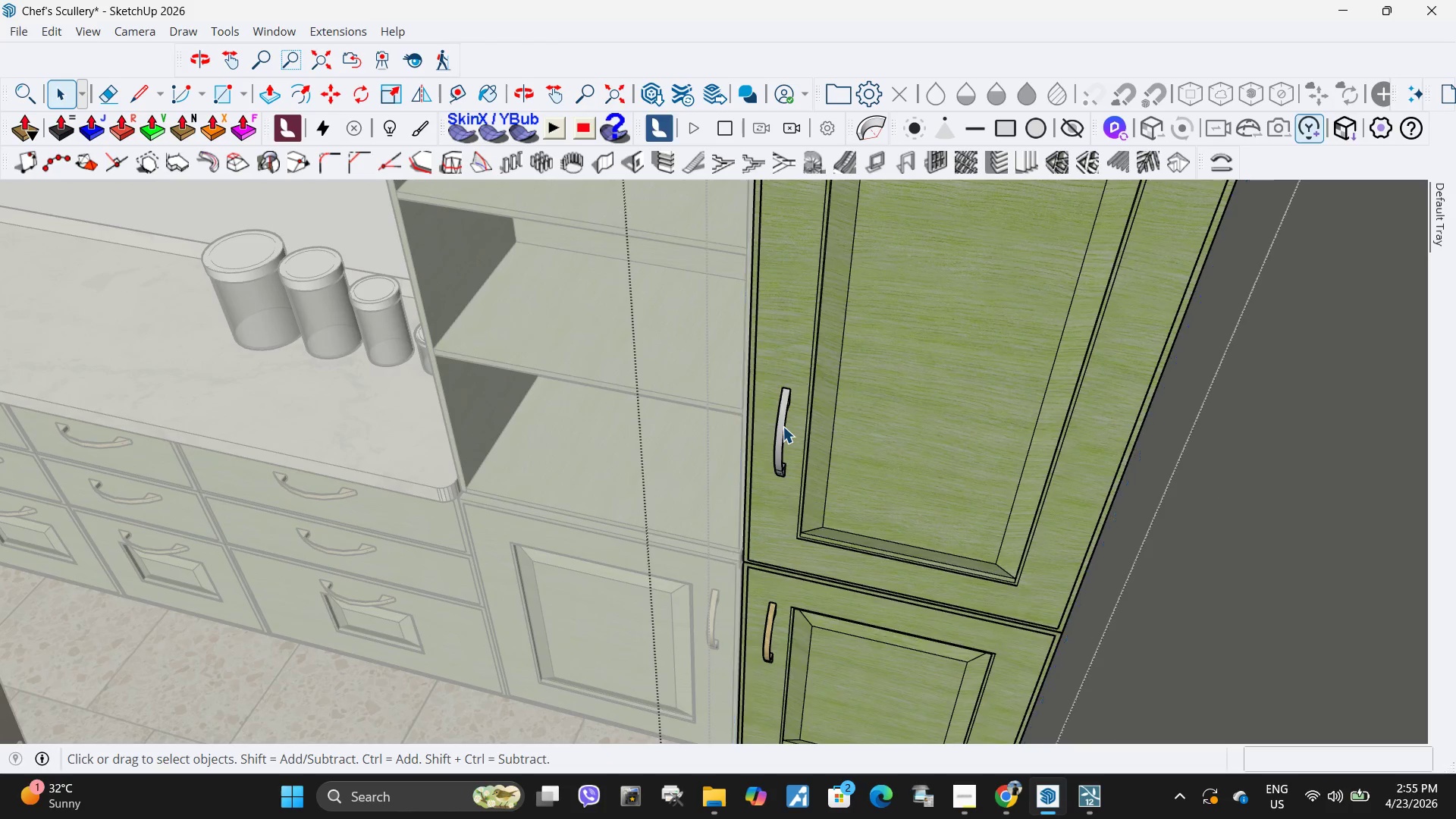 
triple_click([783, 426])
 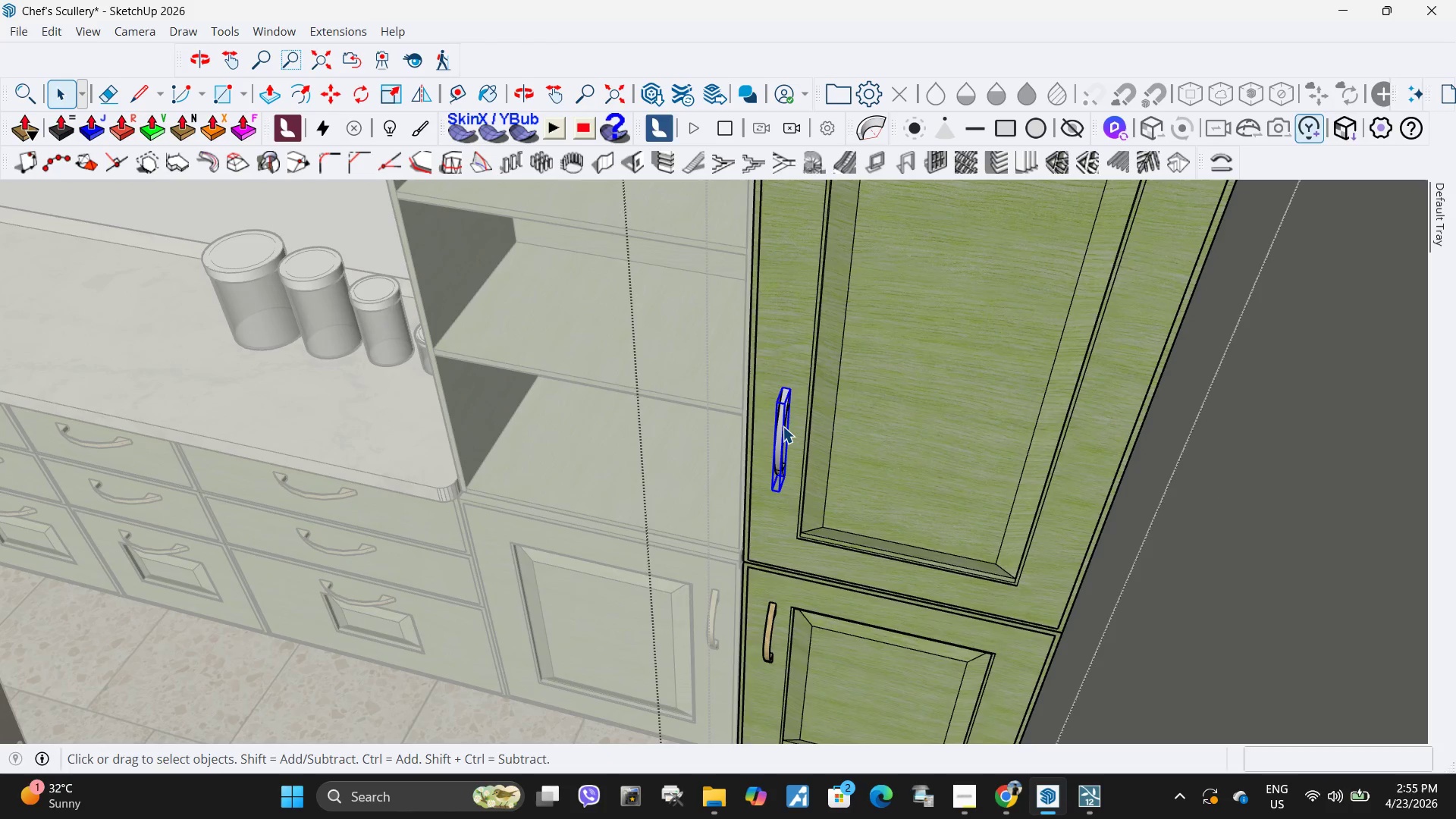 
triple_click([783, 426])
 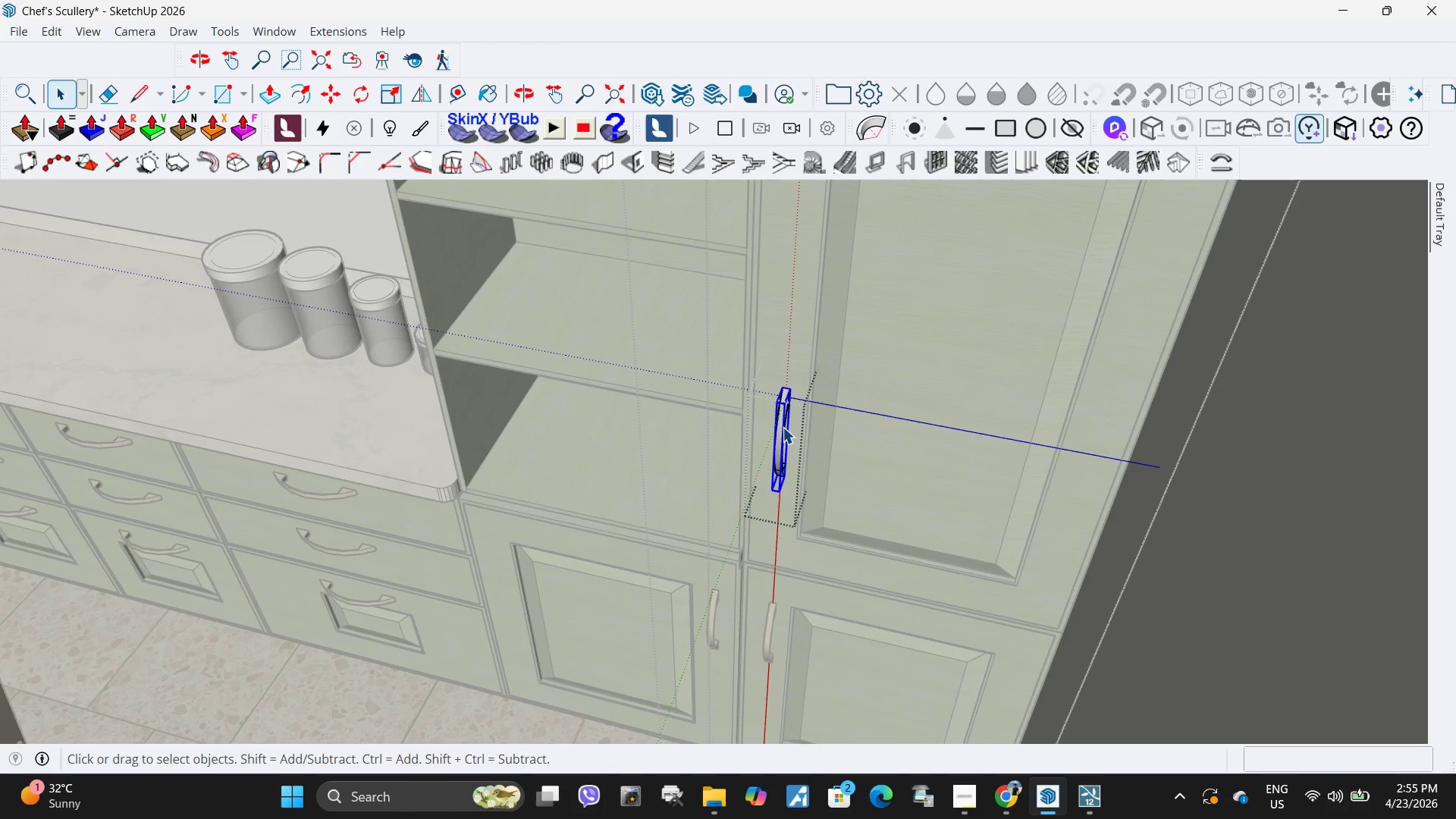 
triple_click([783, 427])
 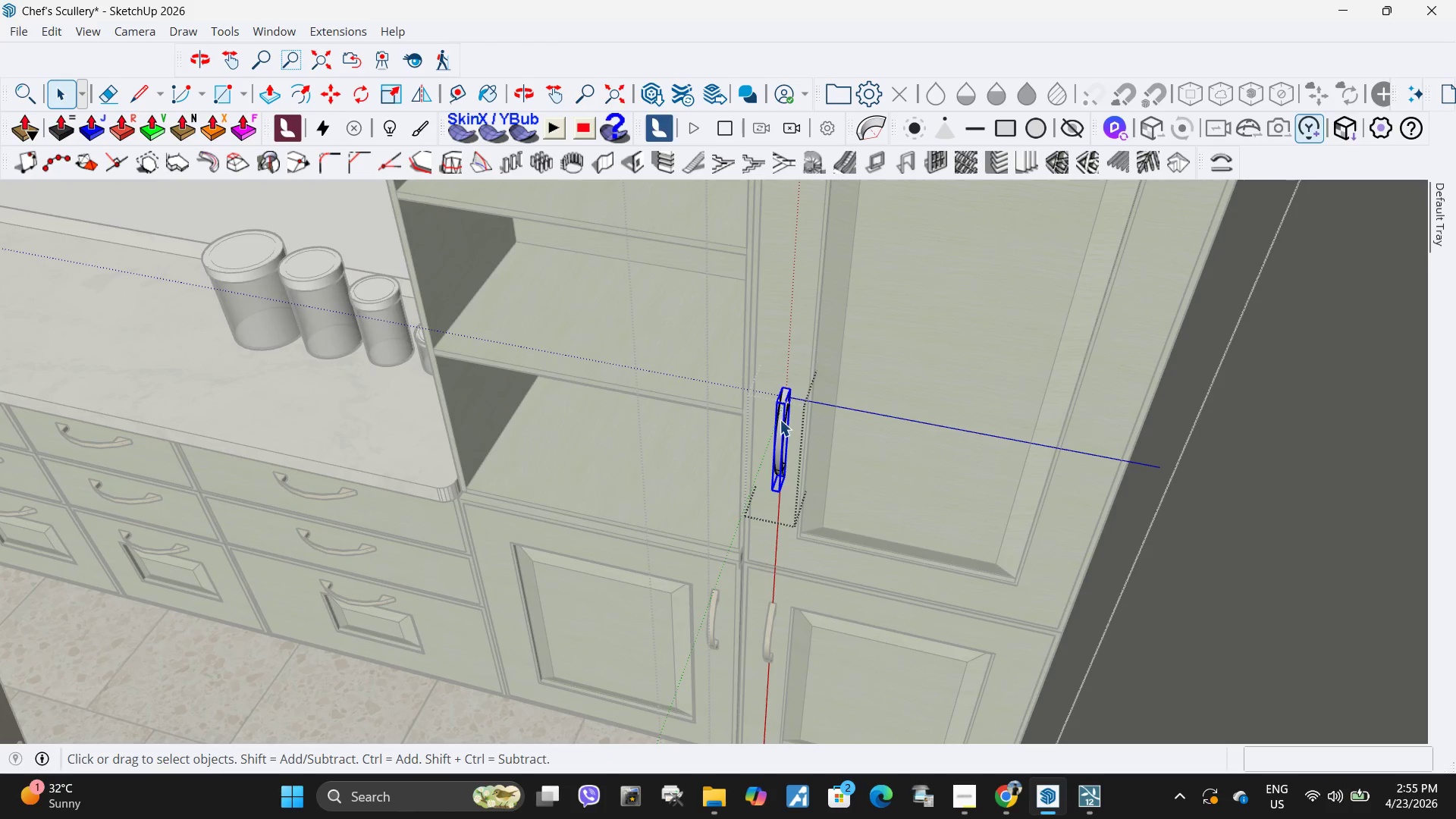 
triple_click([780, 419])
 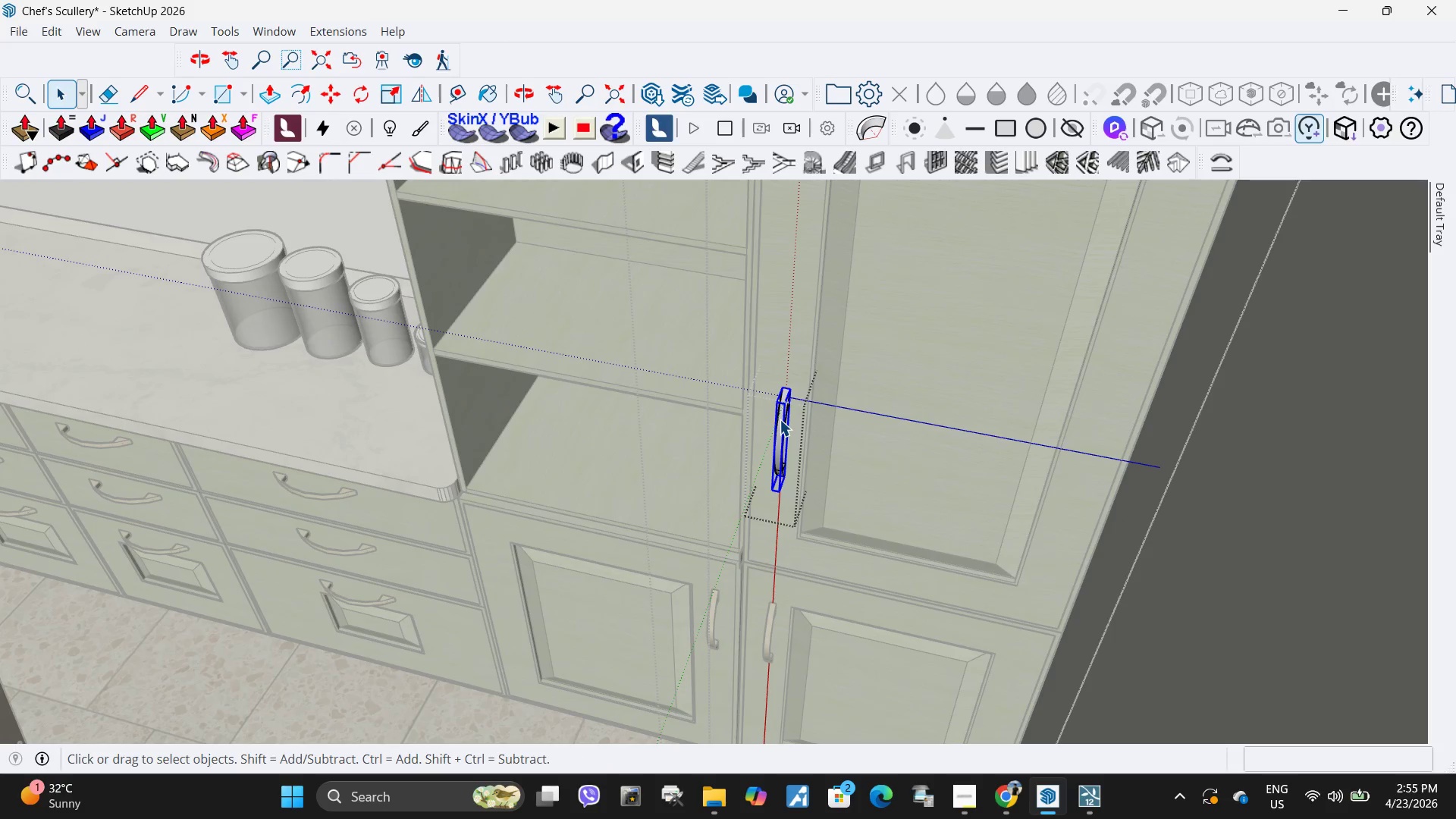 
triple_click([780, 419])
 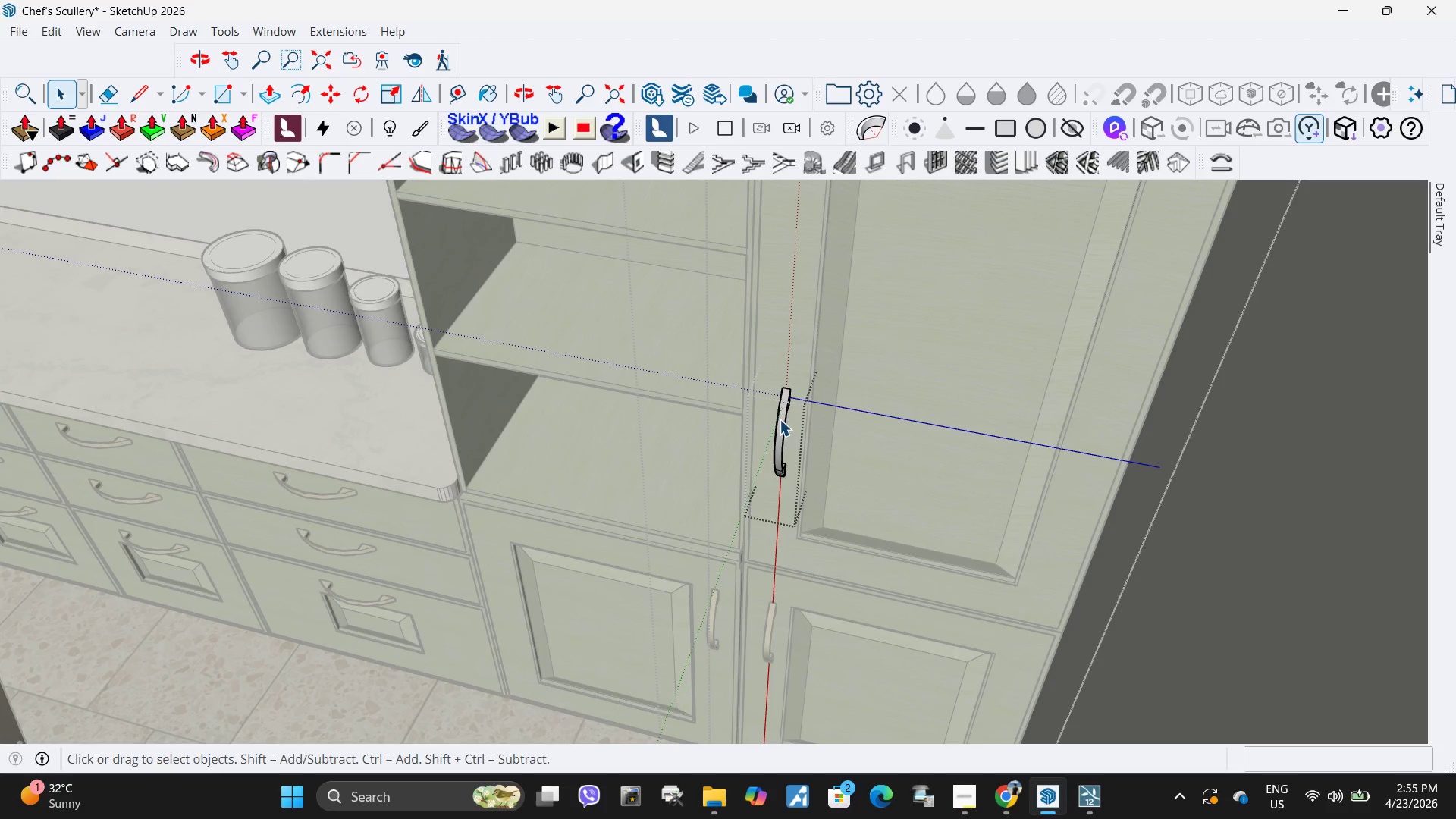 
triple_click([780, 419])
 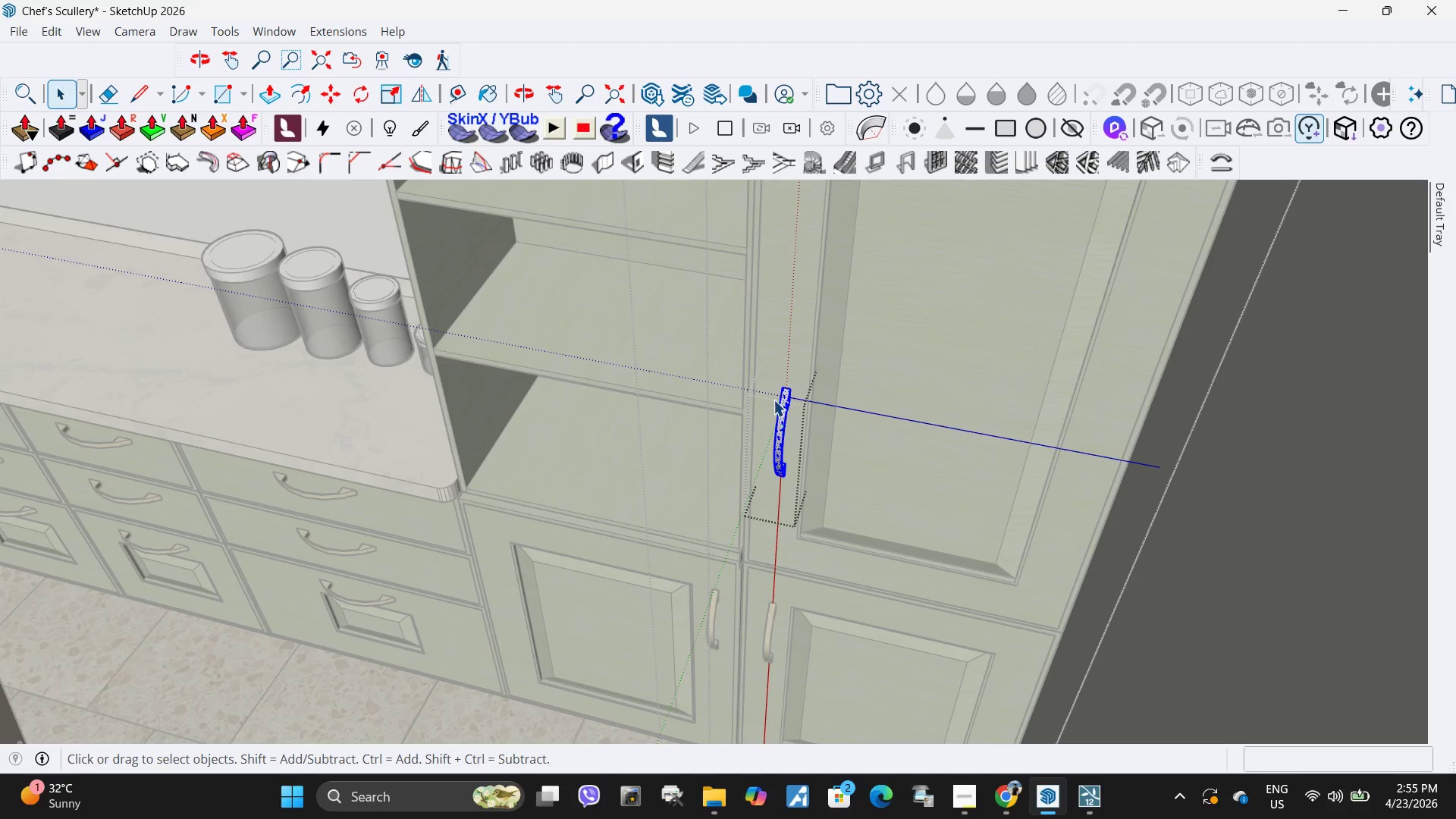 
left_click_drag(start_coordinate=[733, 329], to_coordinate=[858, 510])
 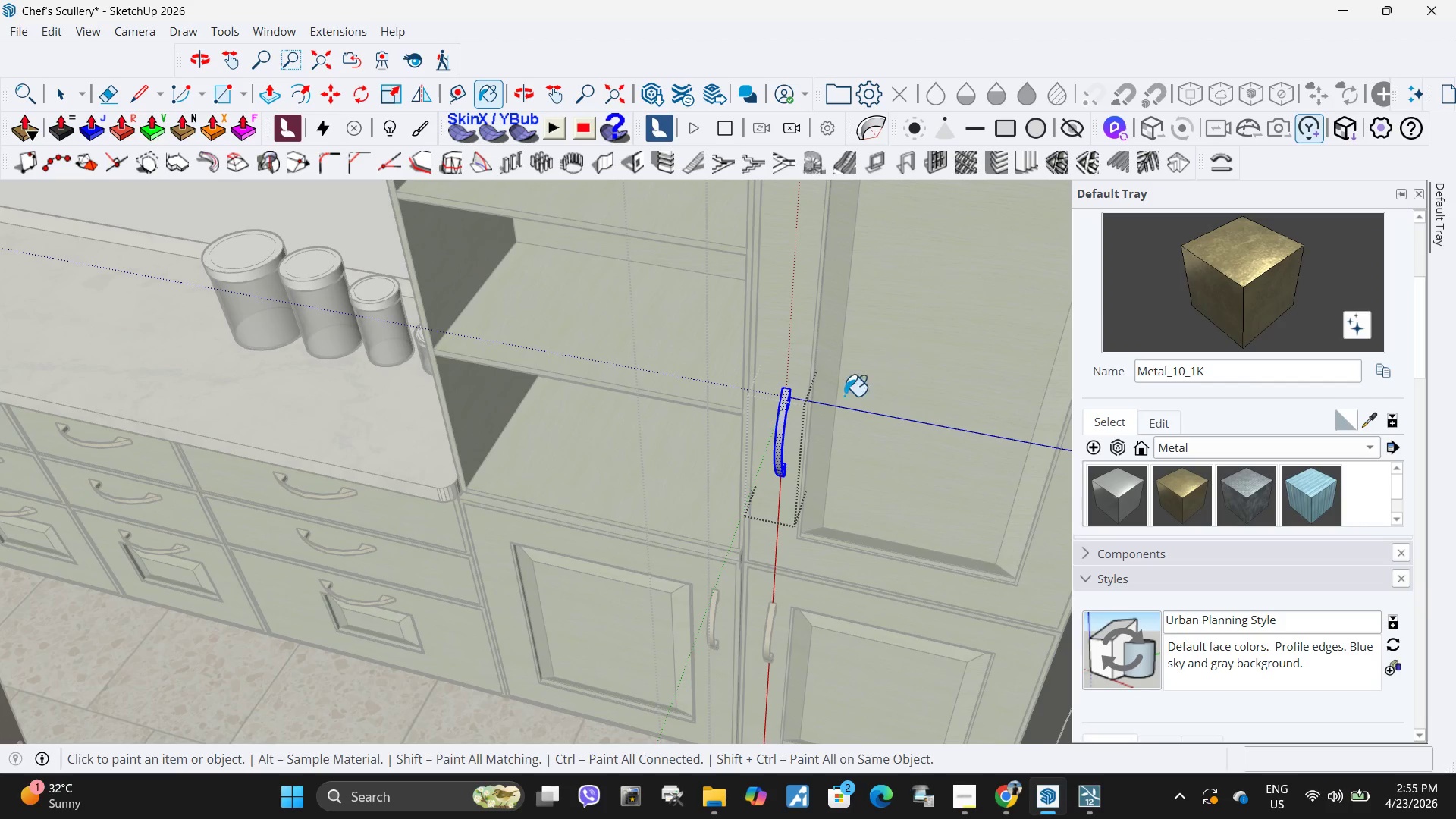 
double_click([780, 421])
 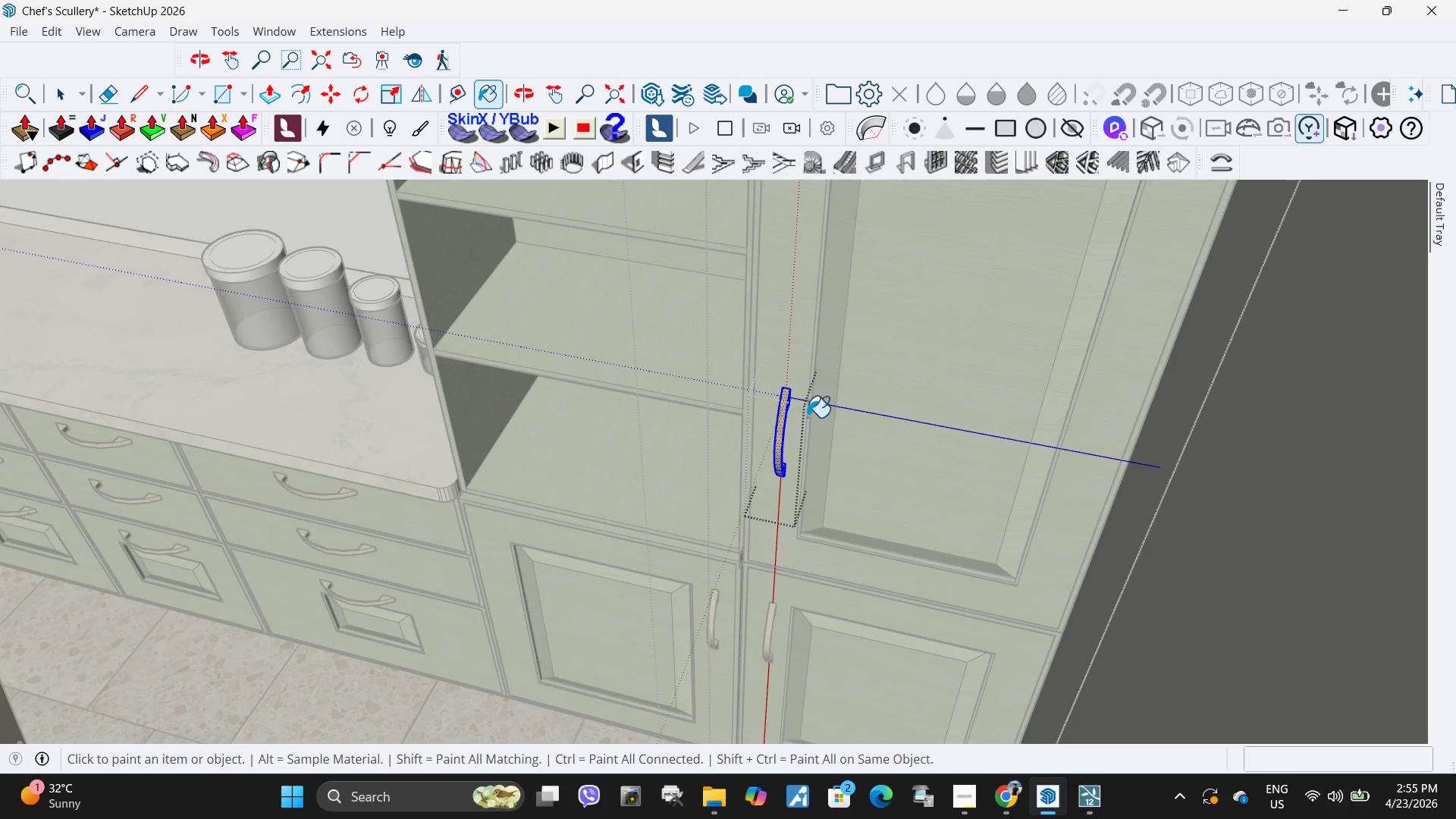 
key(Space)
 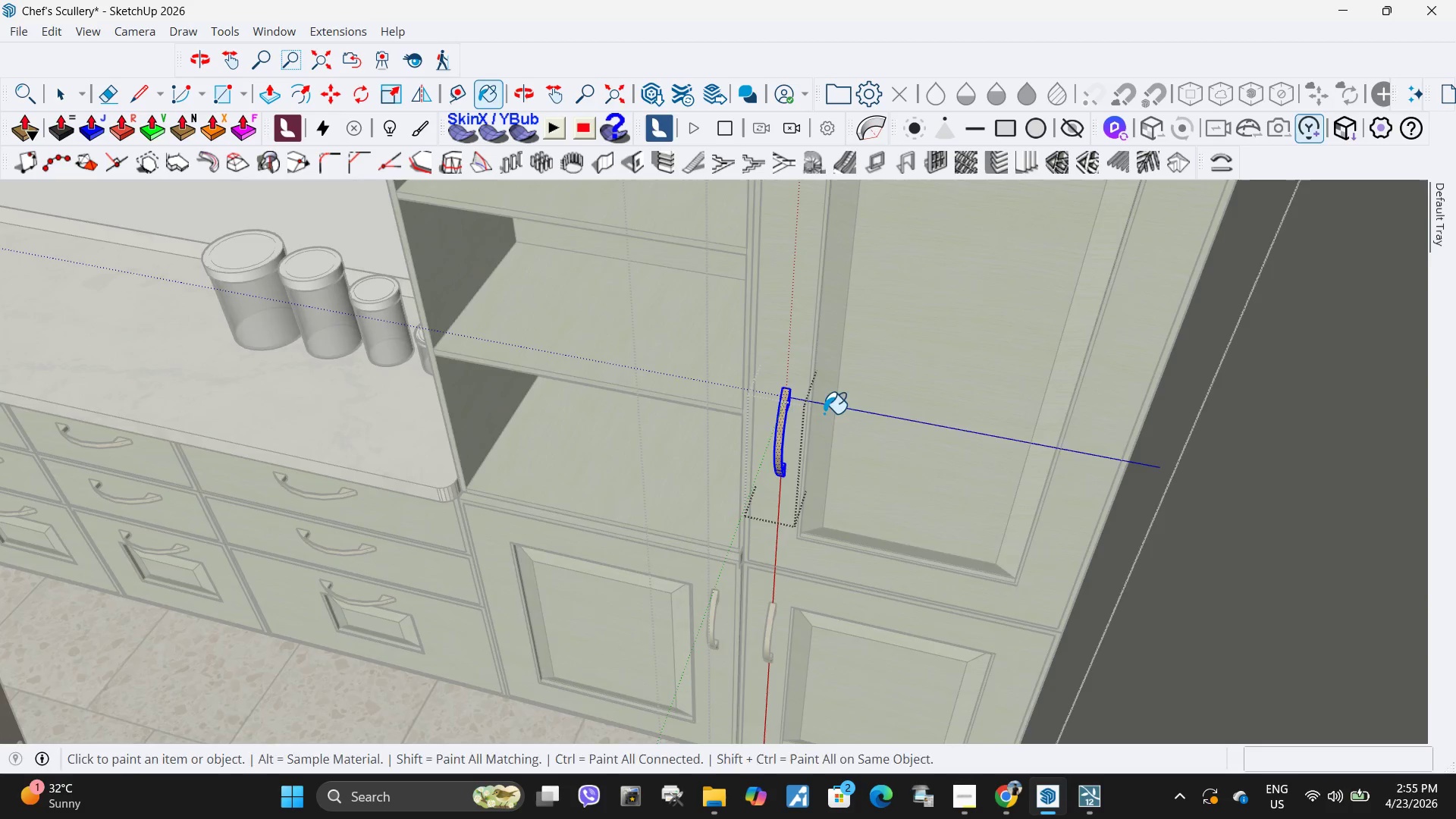 
key(Escape)
 